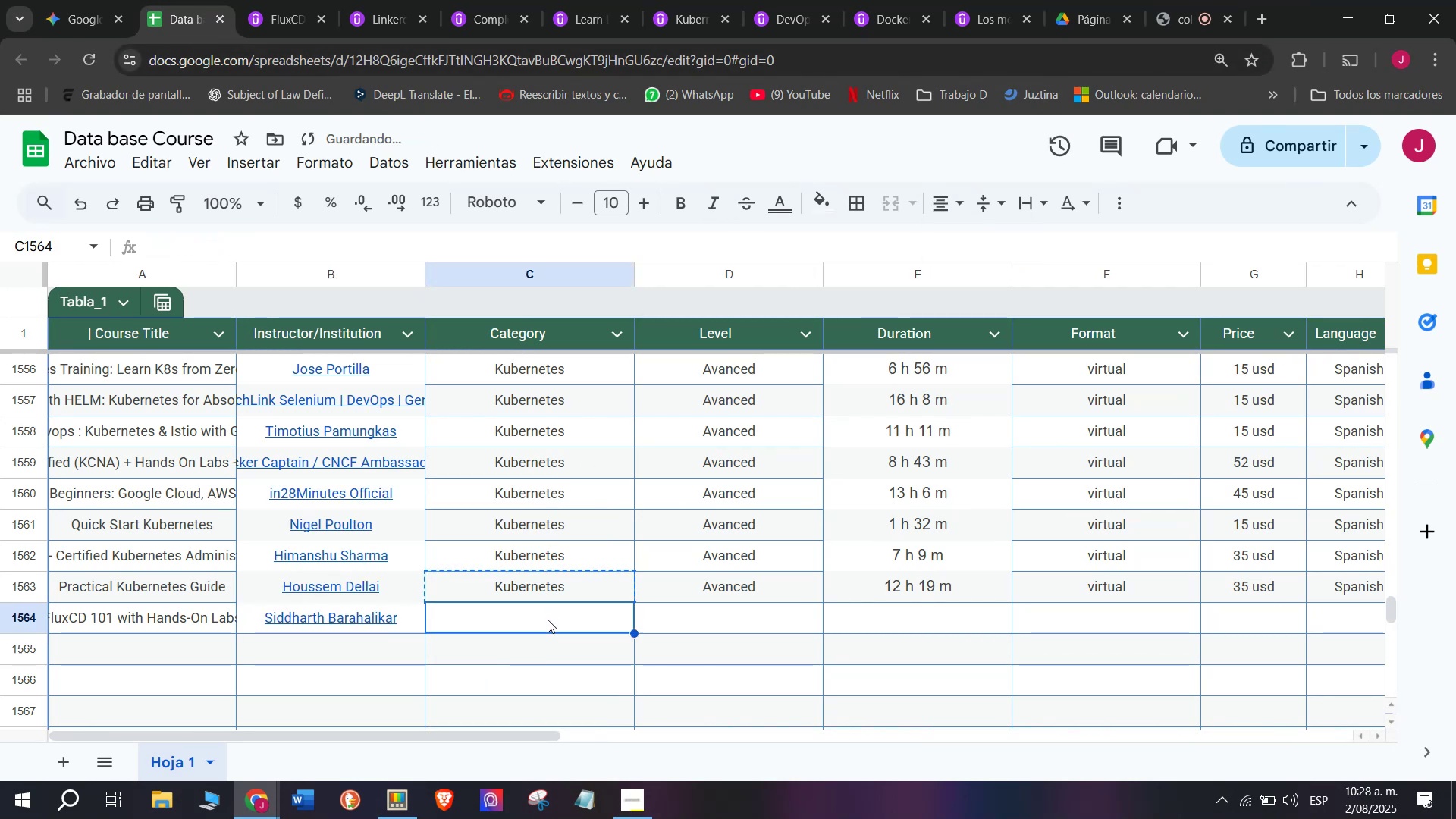 
key(Z)
 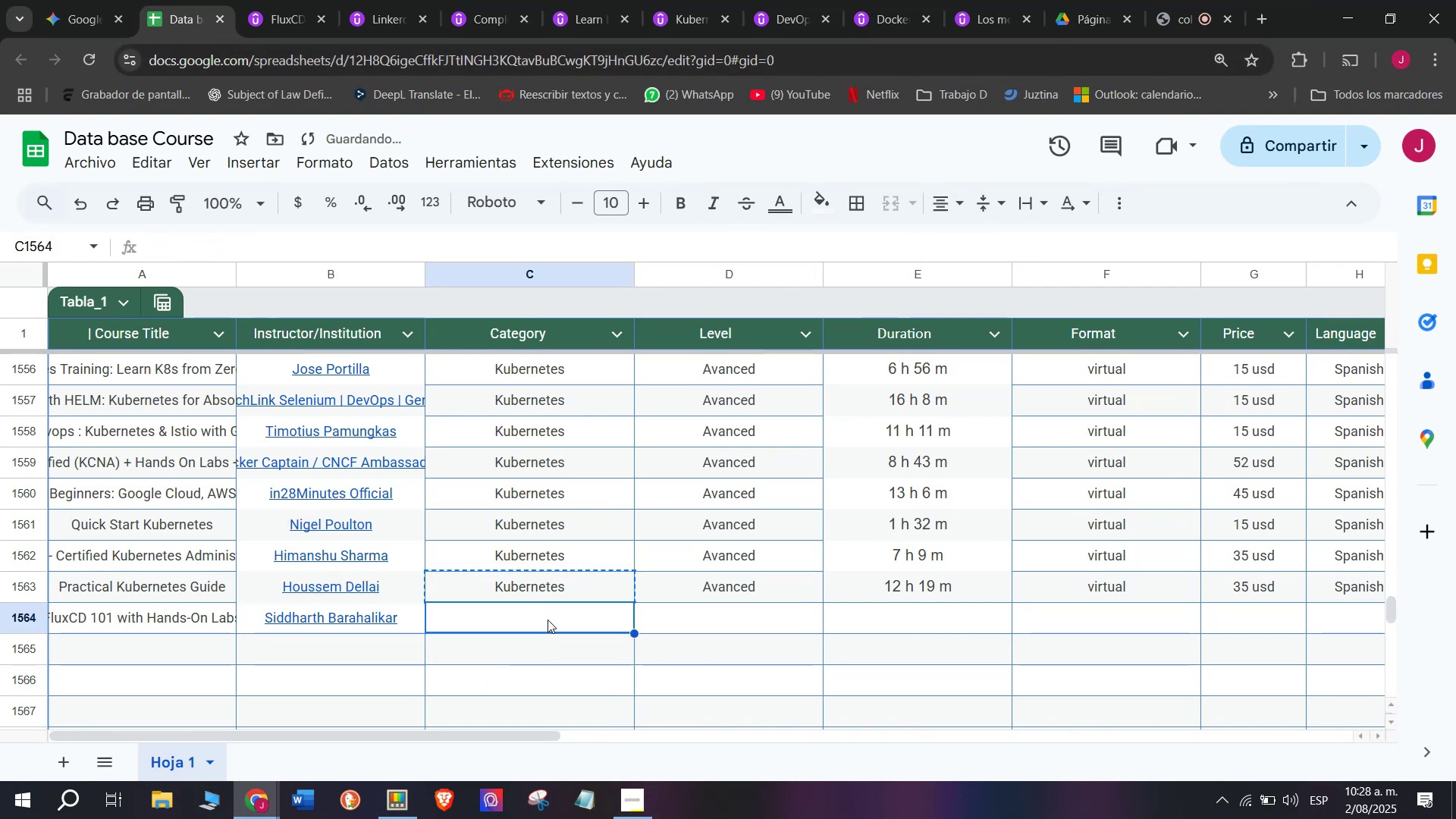 
key(Control+ControlLeft)
 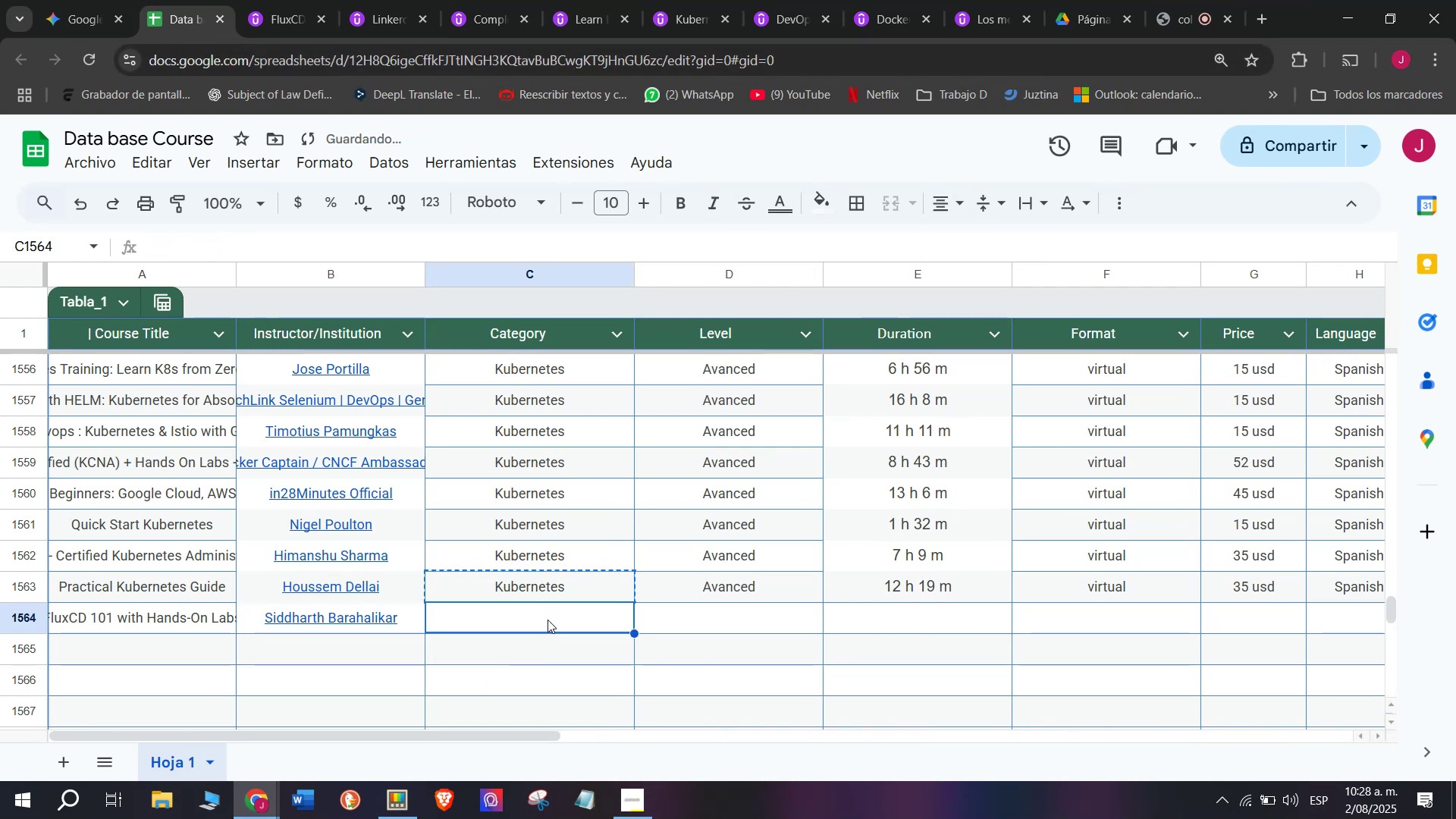 
key(Control+V)
 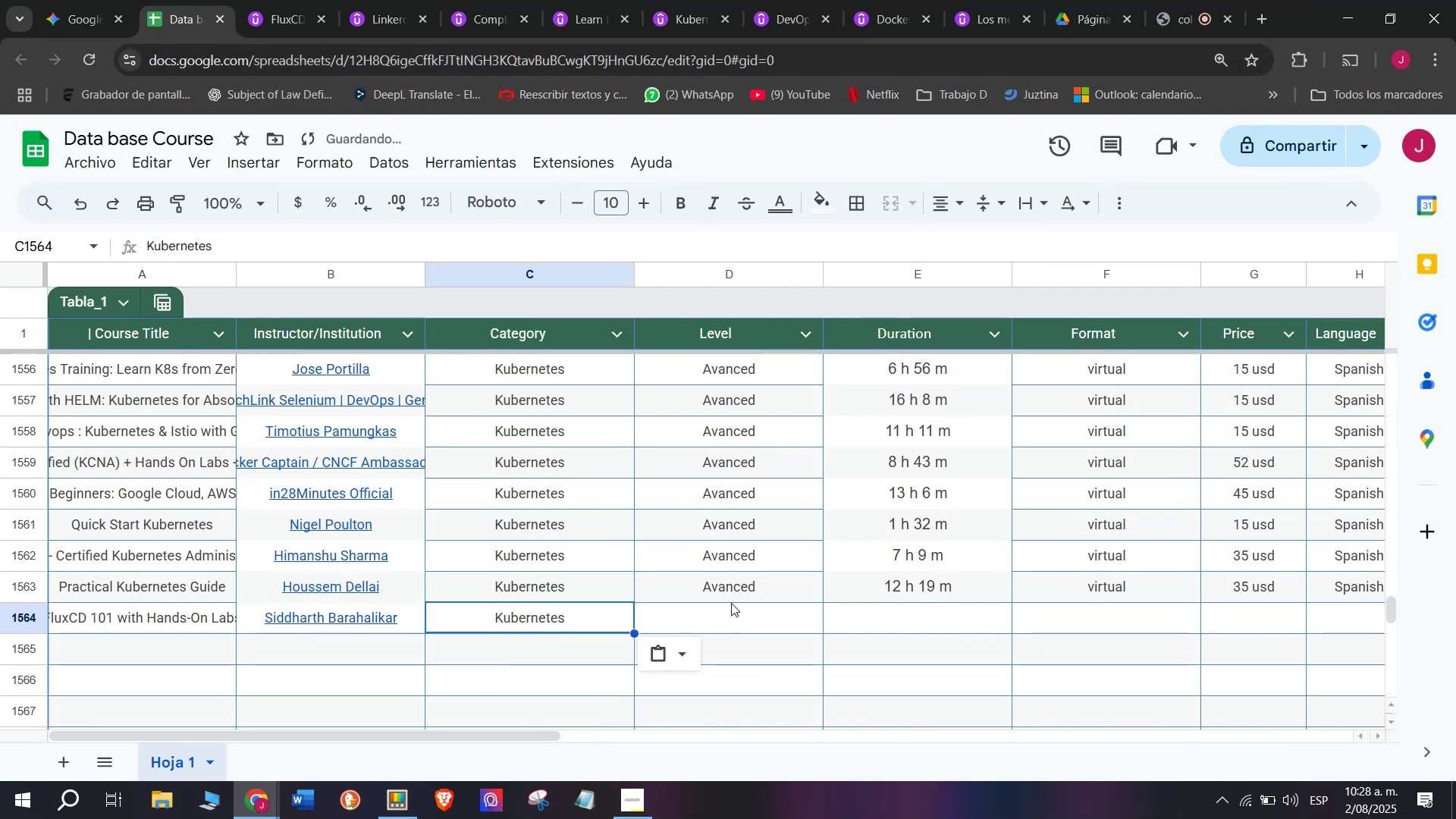 
left_click([731, 601])
 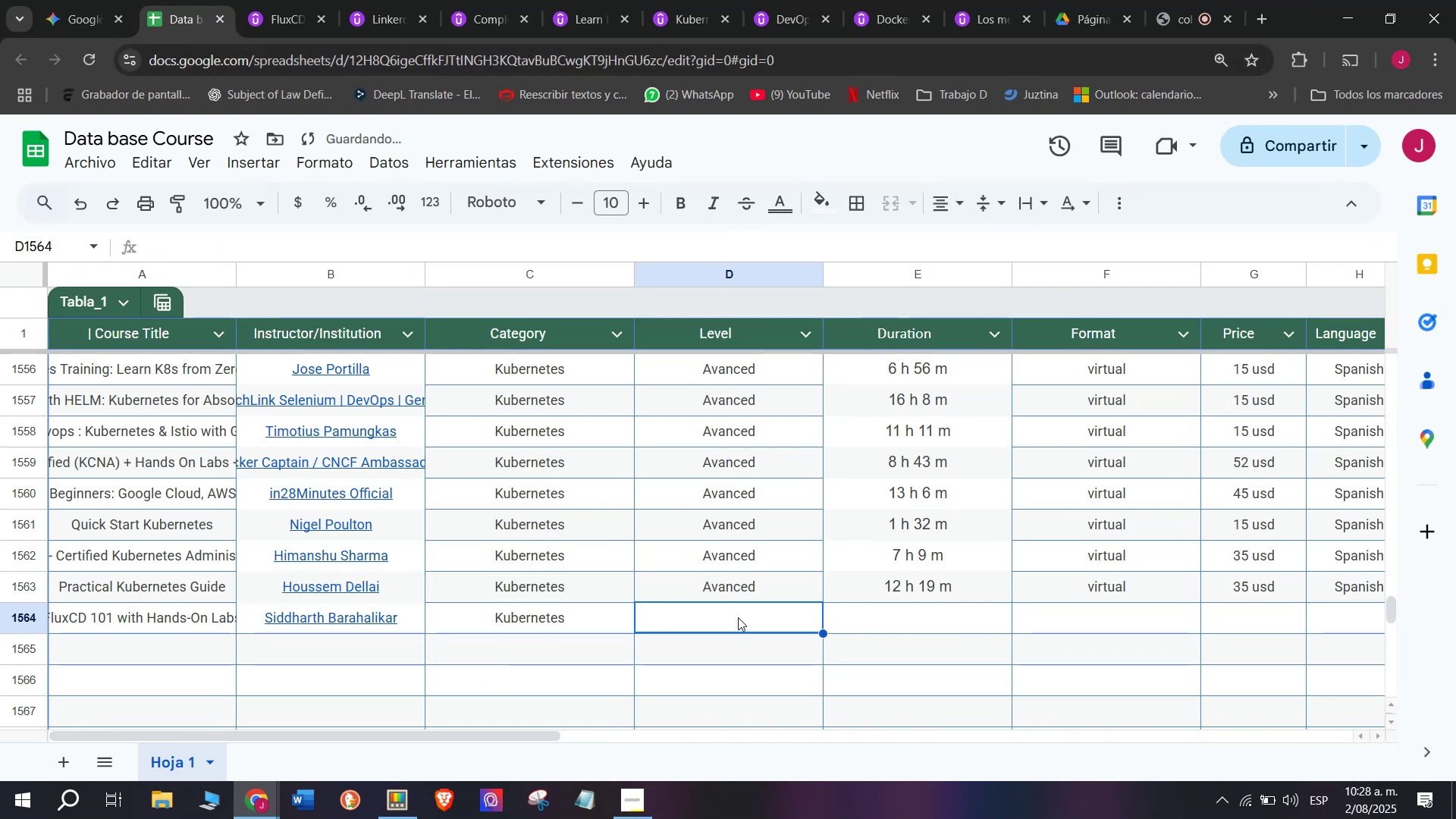 
left_click([742, 595])
 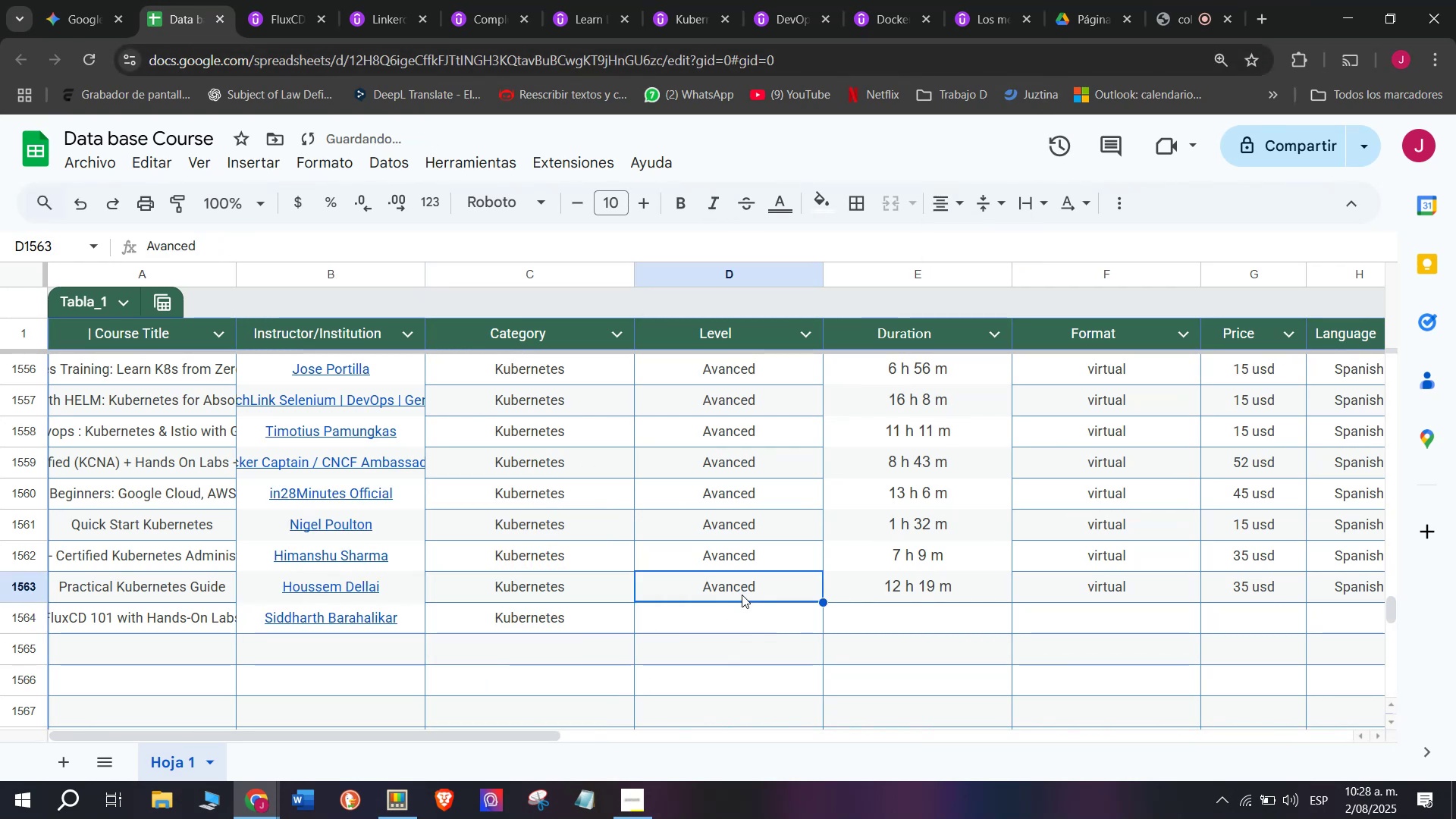 
key(Control+ControlLeft)
 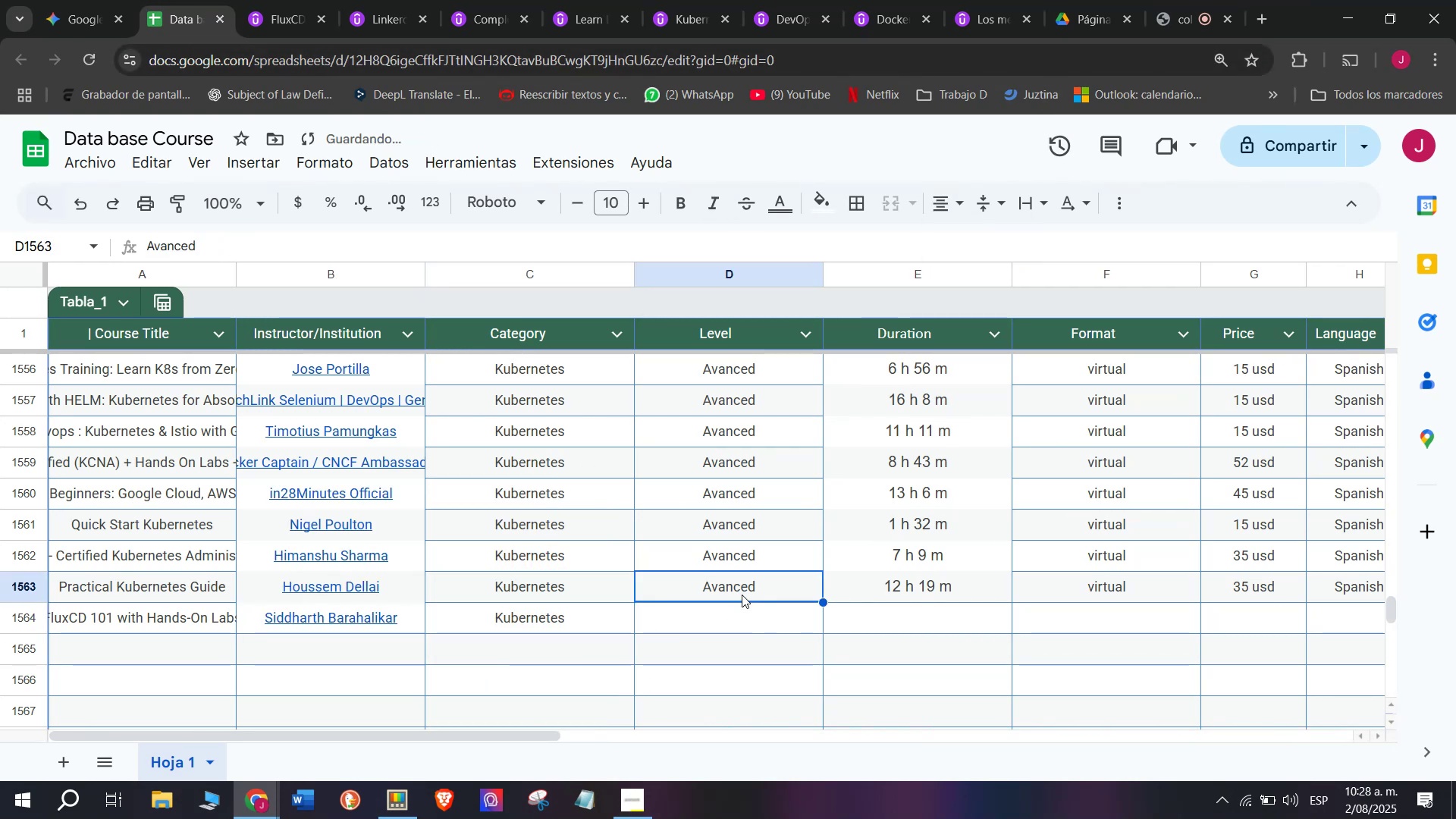 
key(Break)
 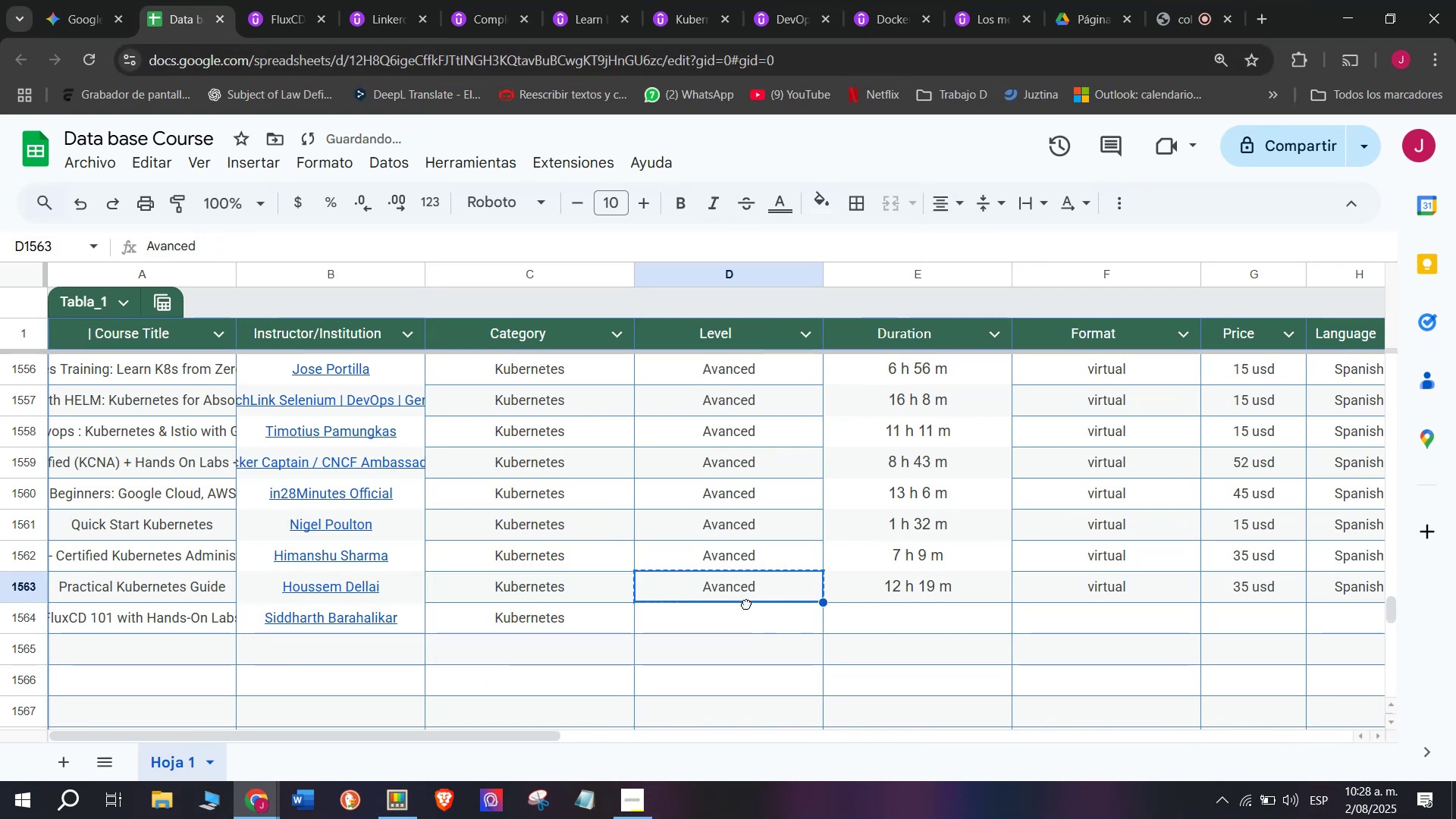 
key(Control+C)
 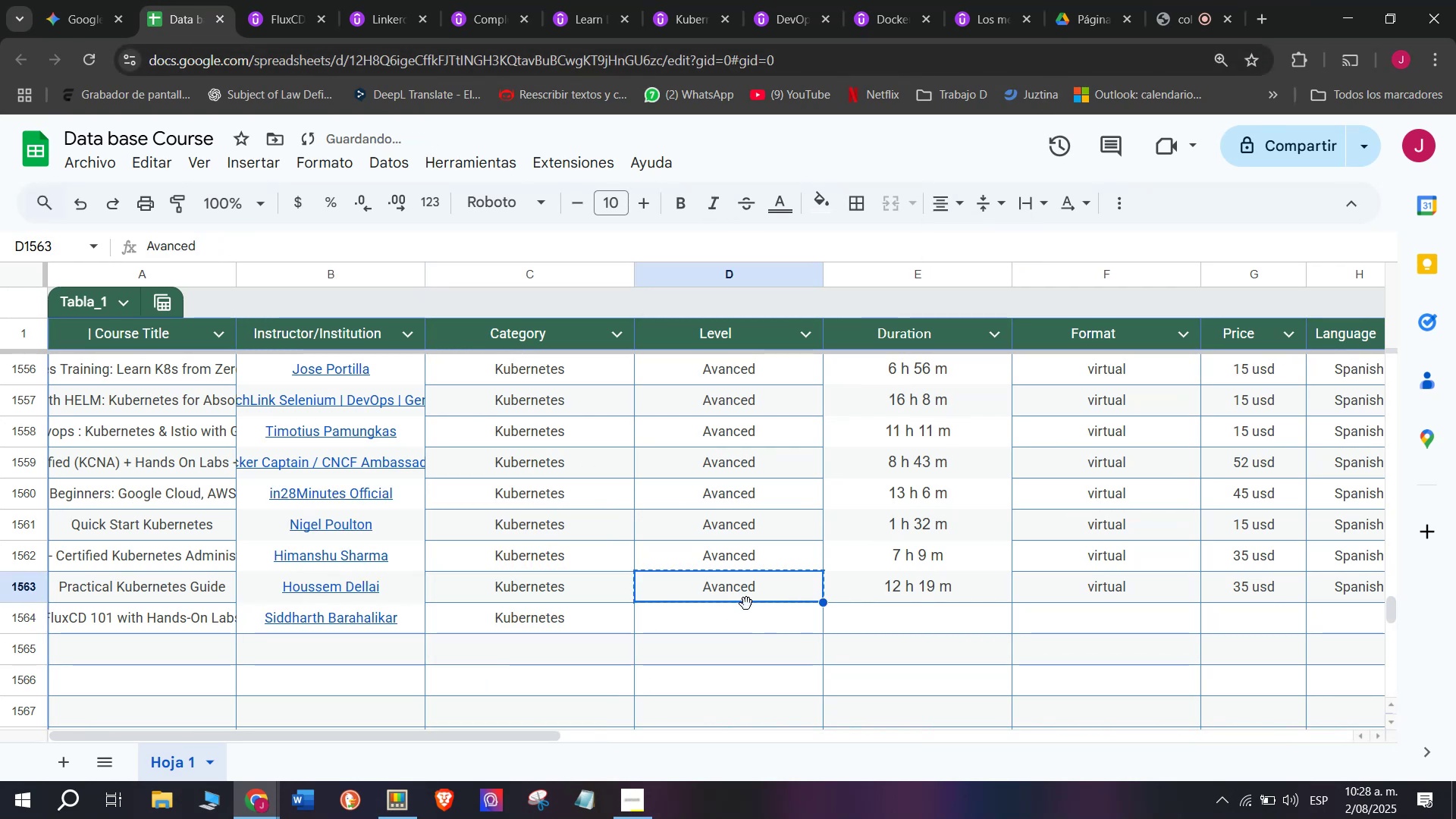 
left_click([746, 604])
 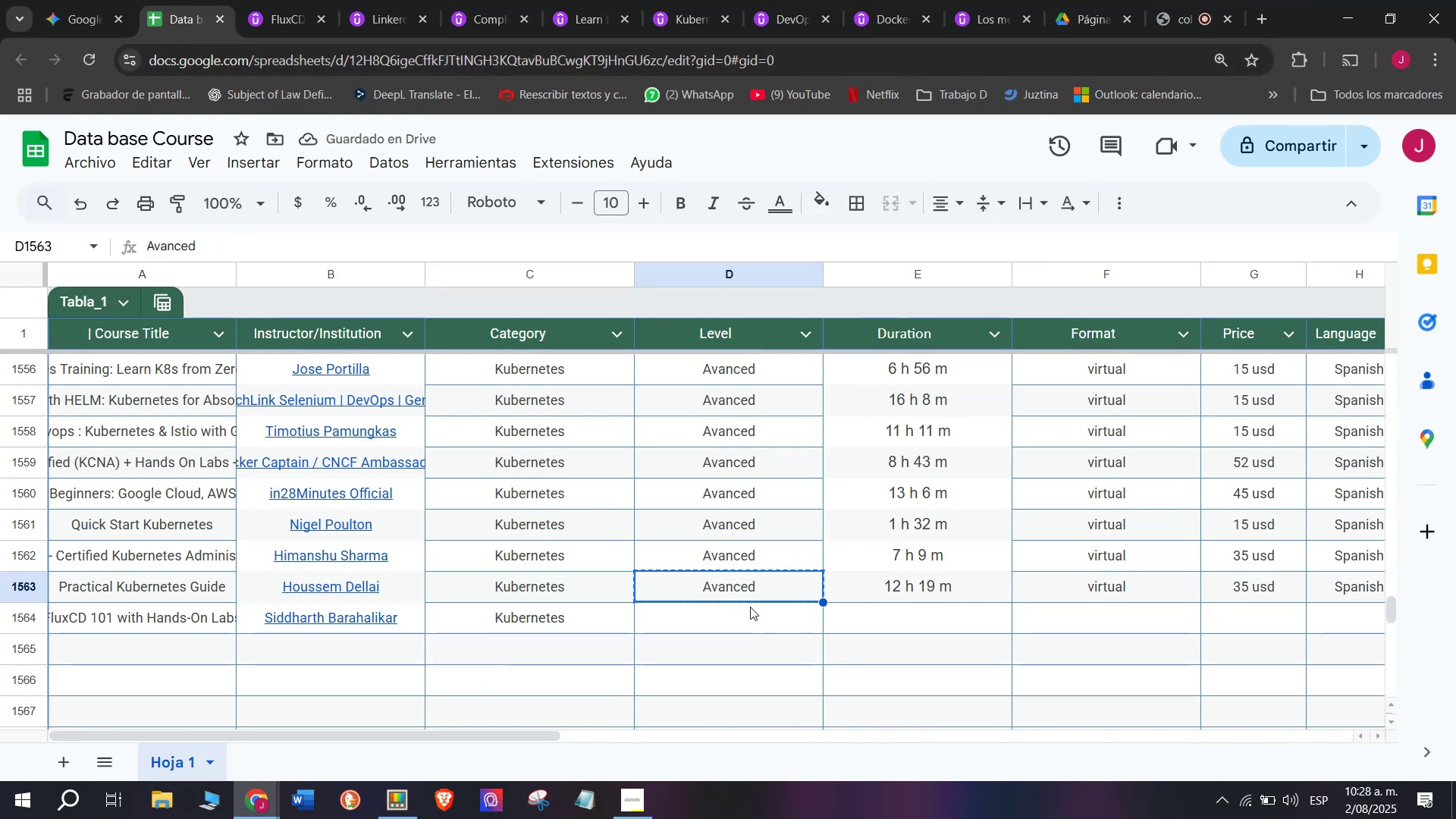 
left_click([750, 608])
 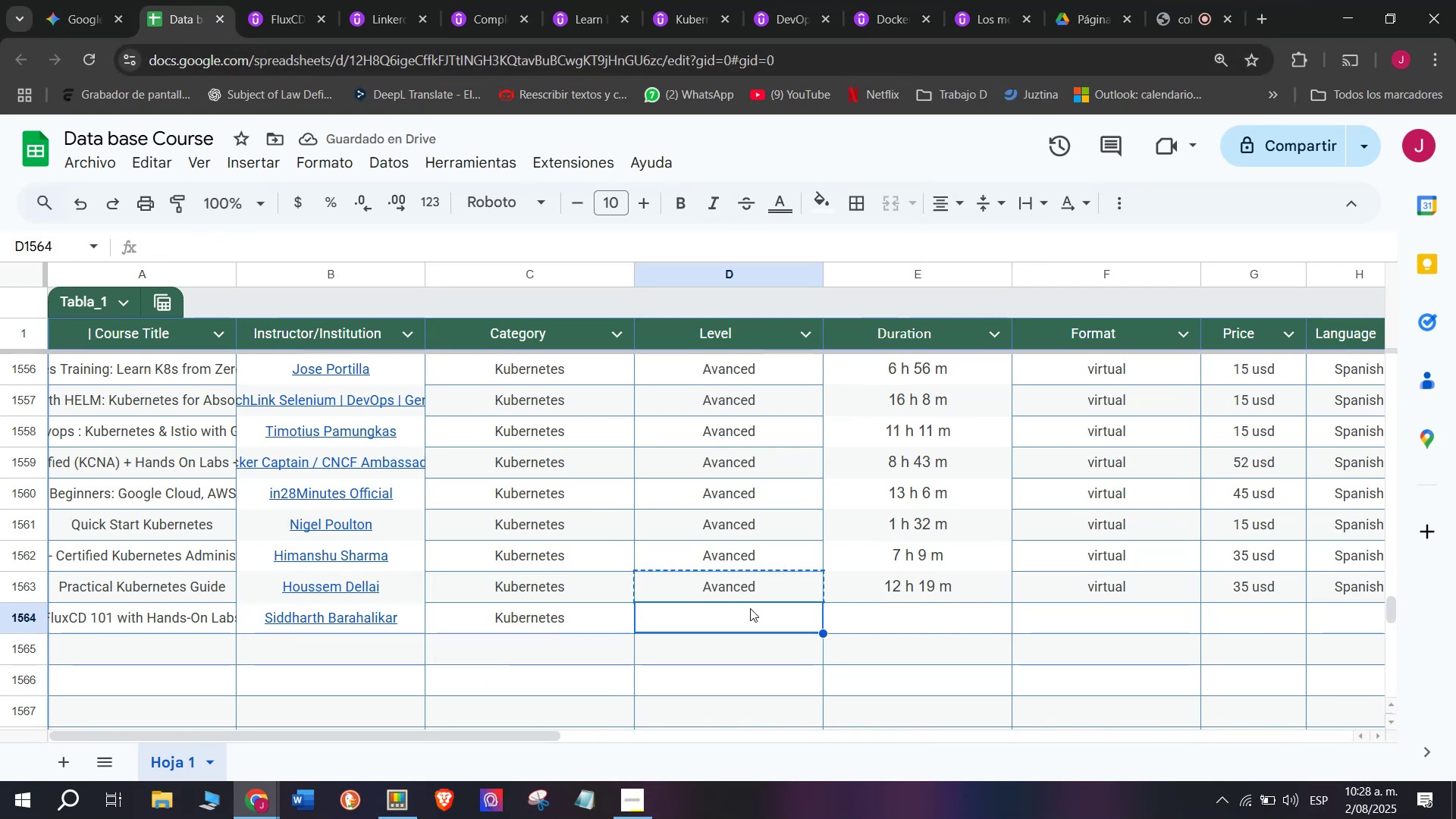 
key(Z)
 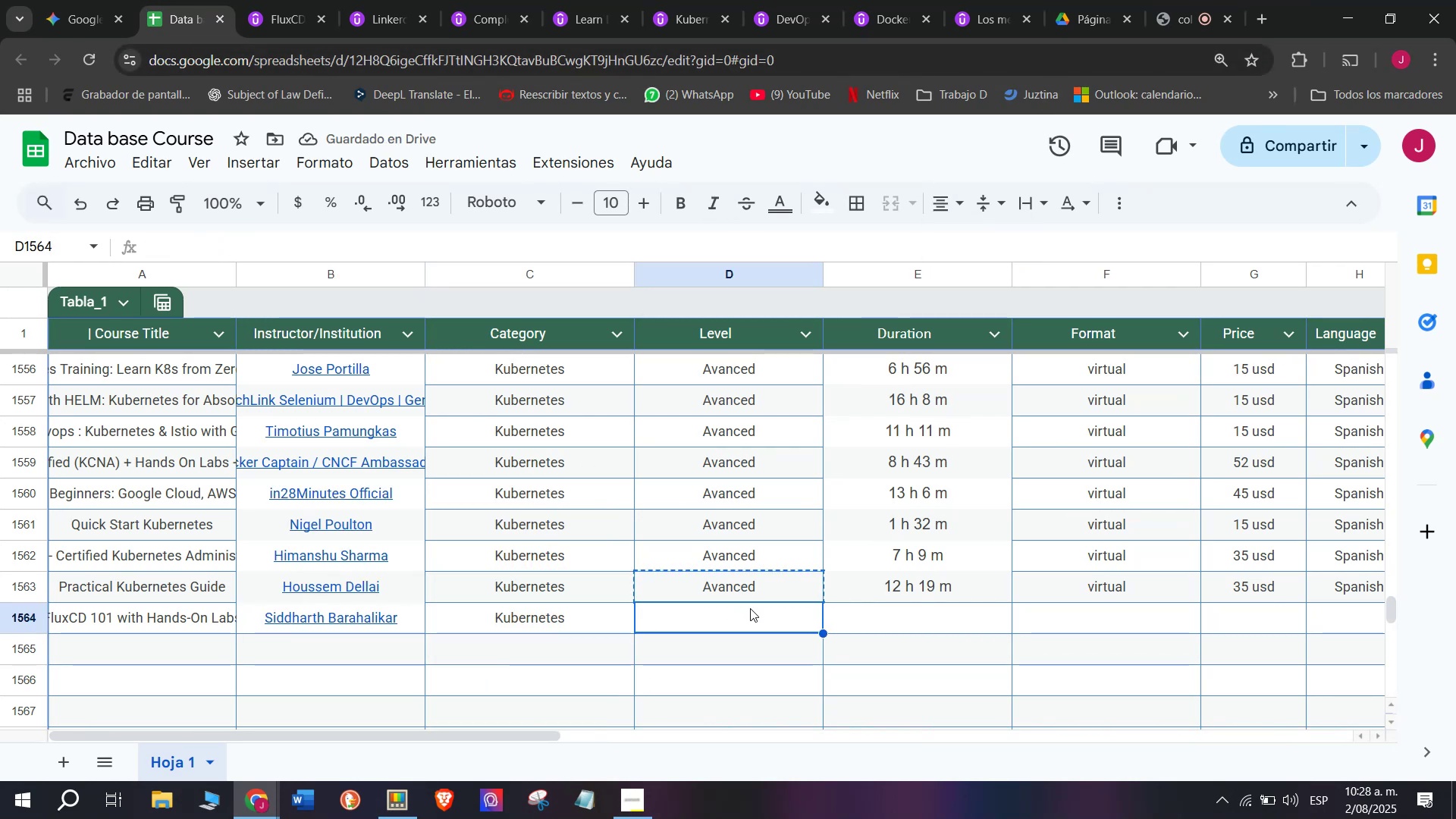 
key(Control+ControlLeft)
 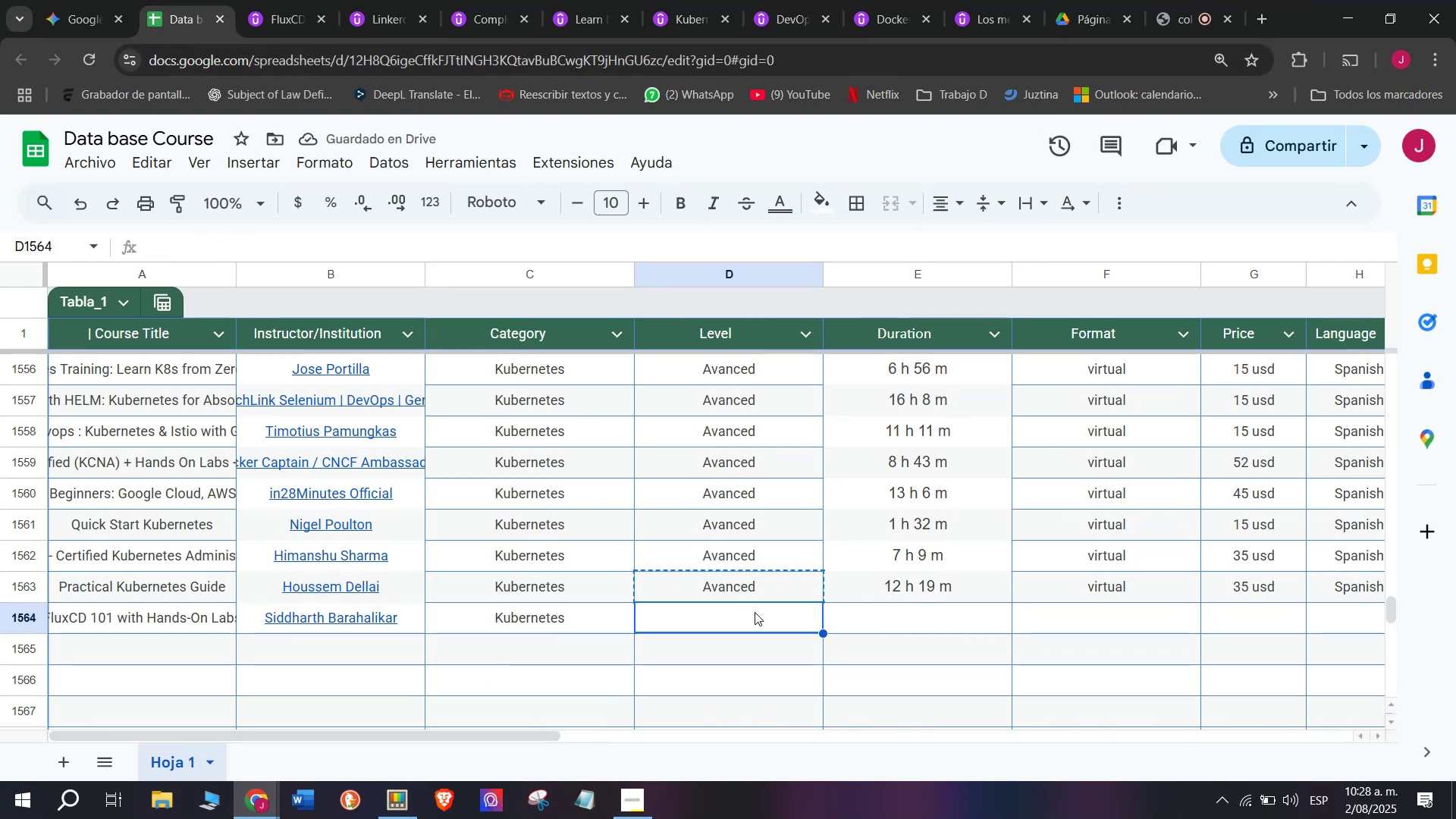 
key(Control+V)
 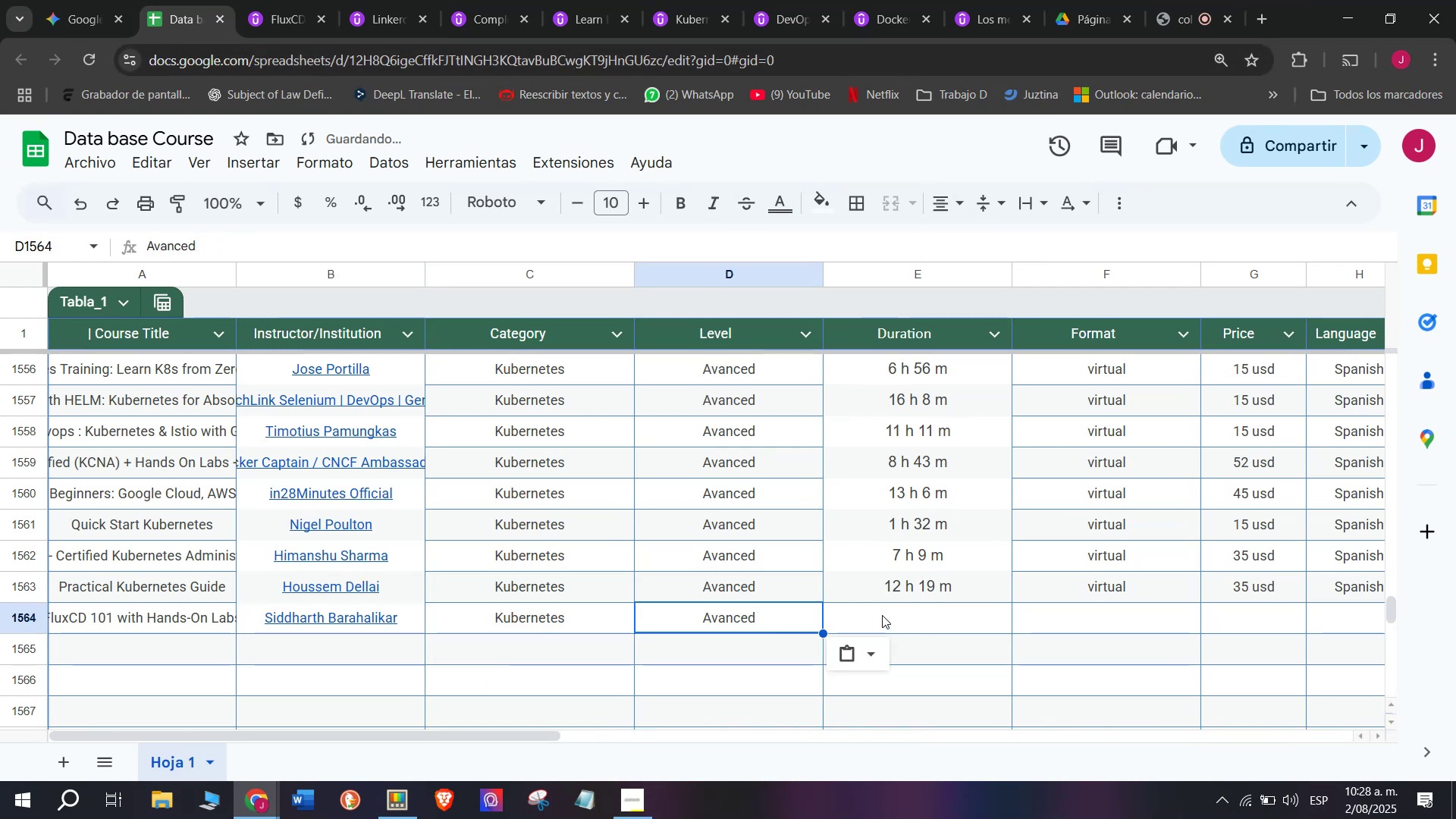 
left_click([885, 613])
 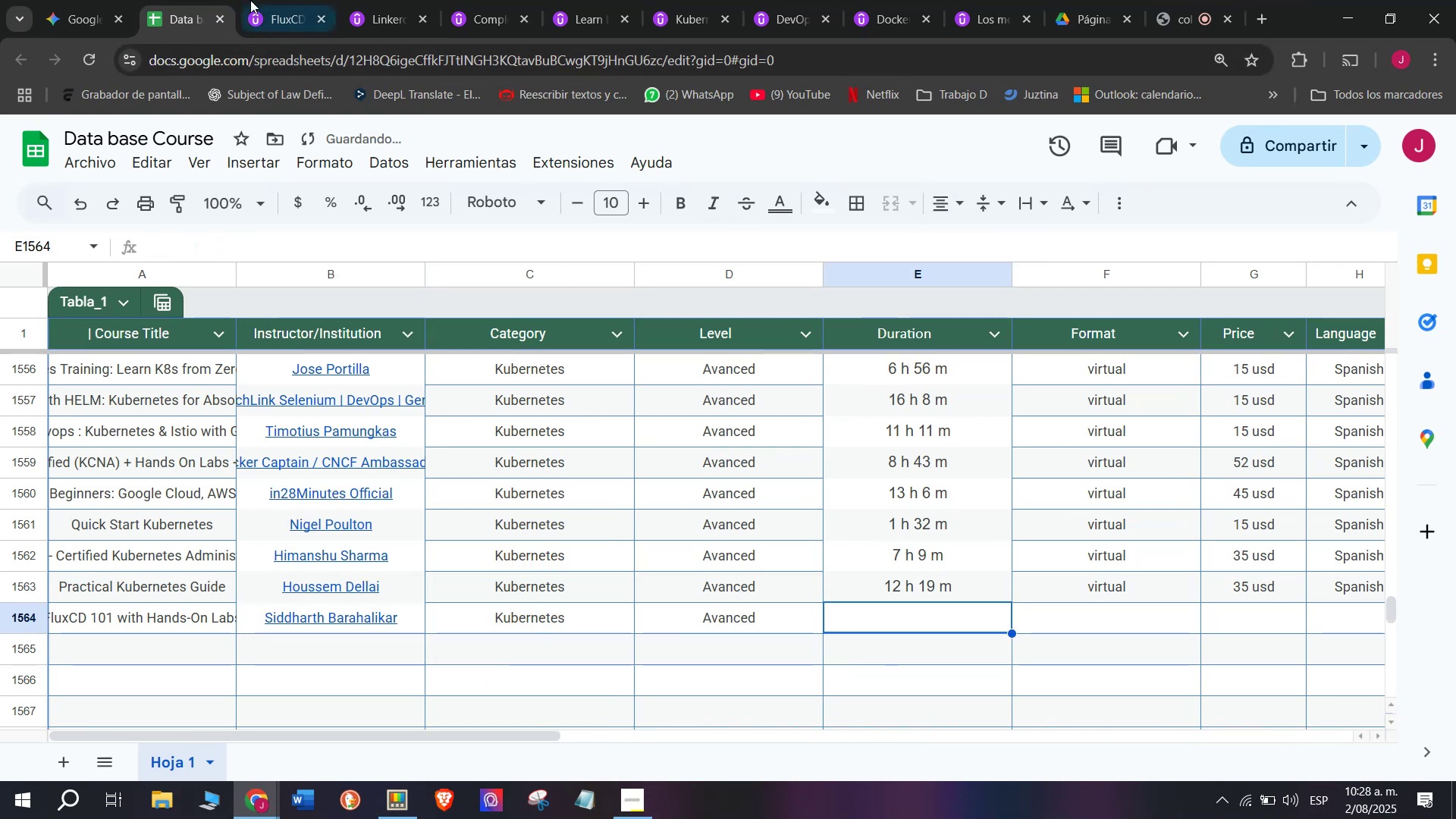 
left_click([251, 0])
 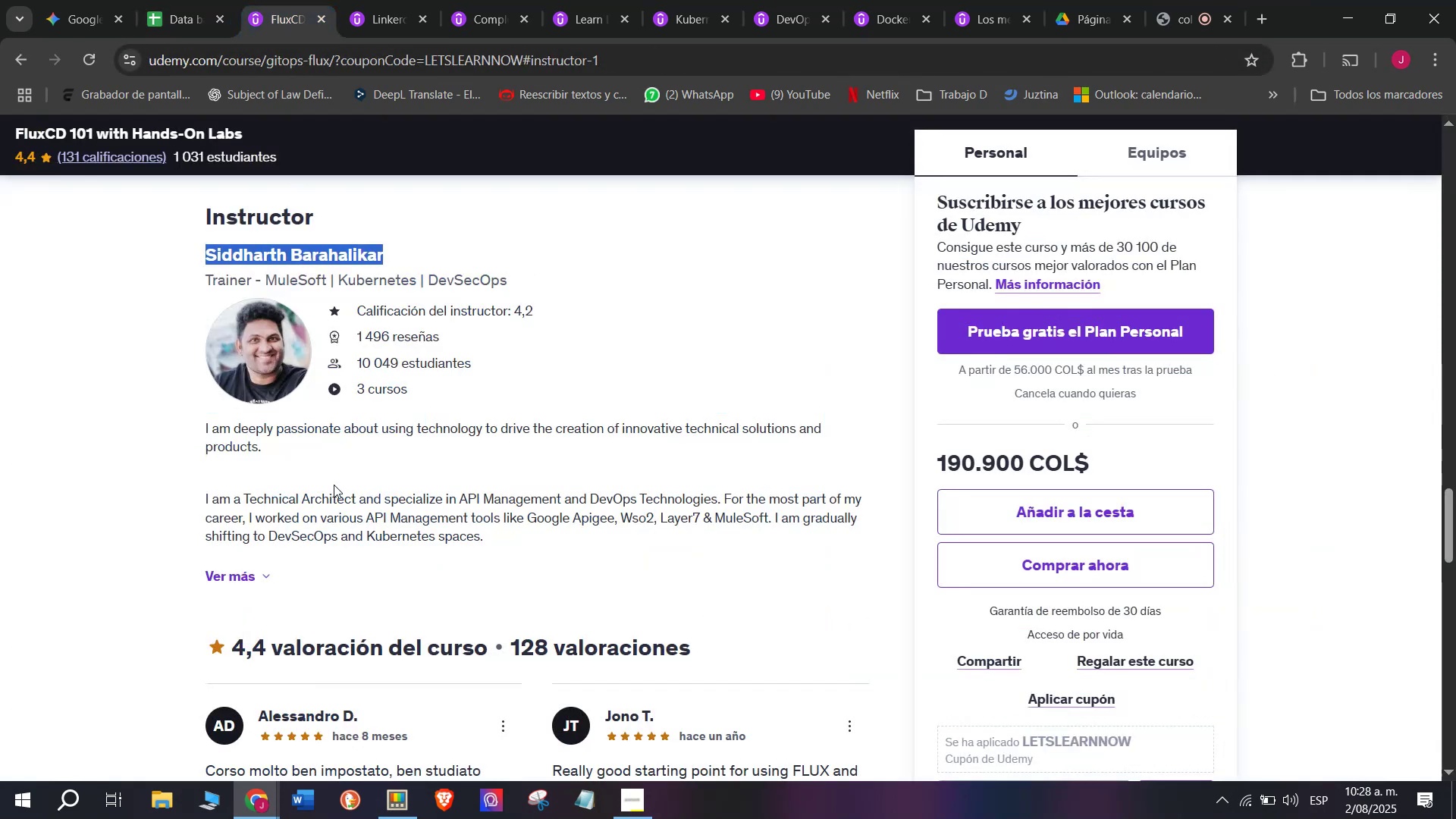 
scroll: coordinate [362, 533], scroll_direction: up, amount: 9.0
 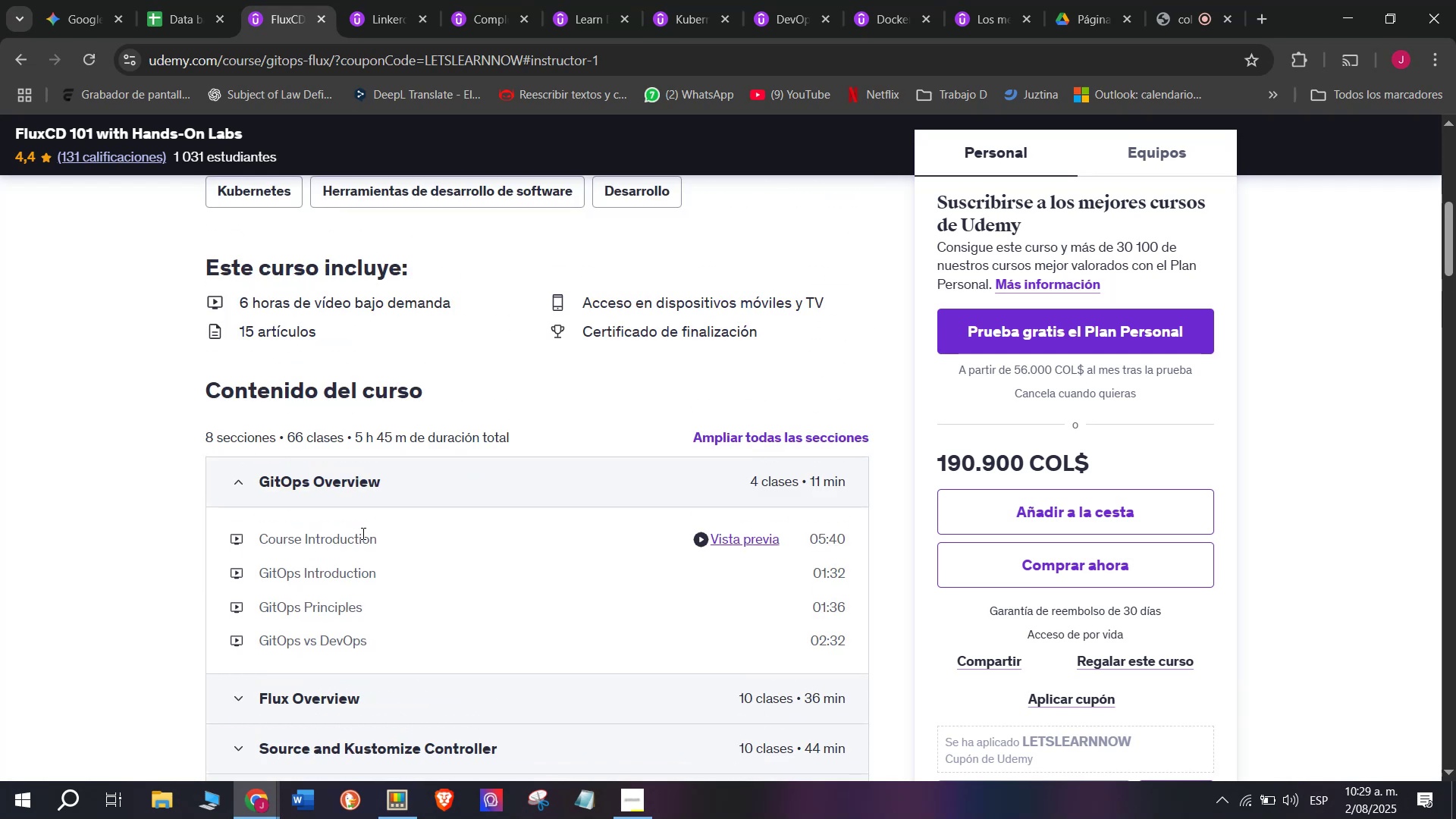 
wait(9.3)
 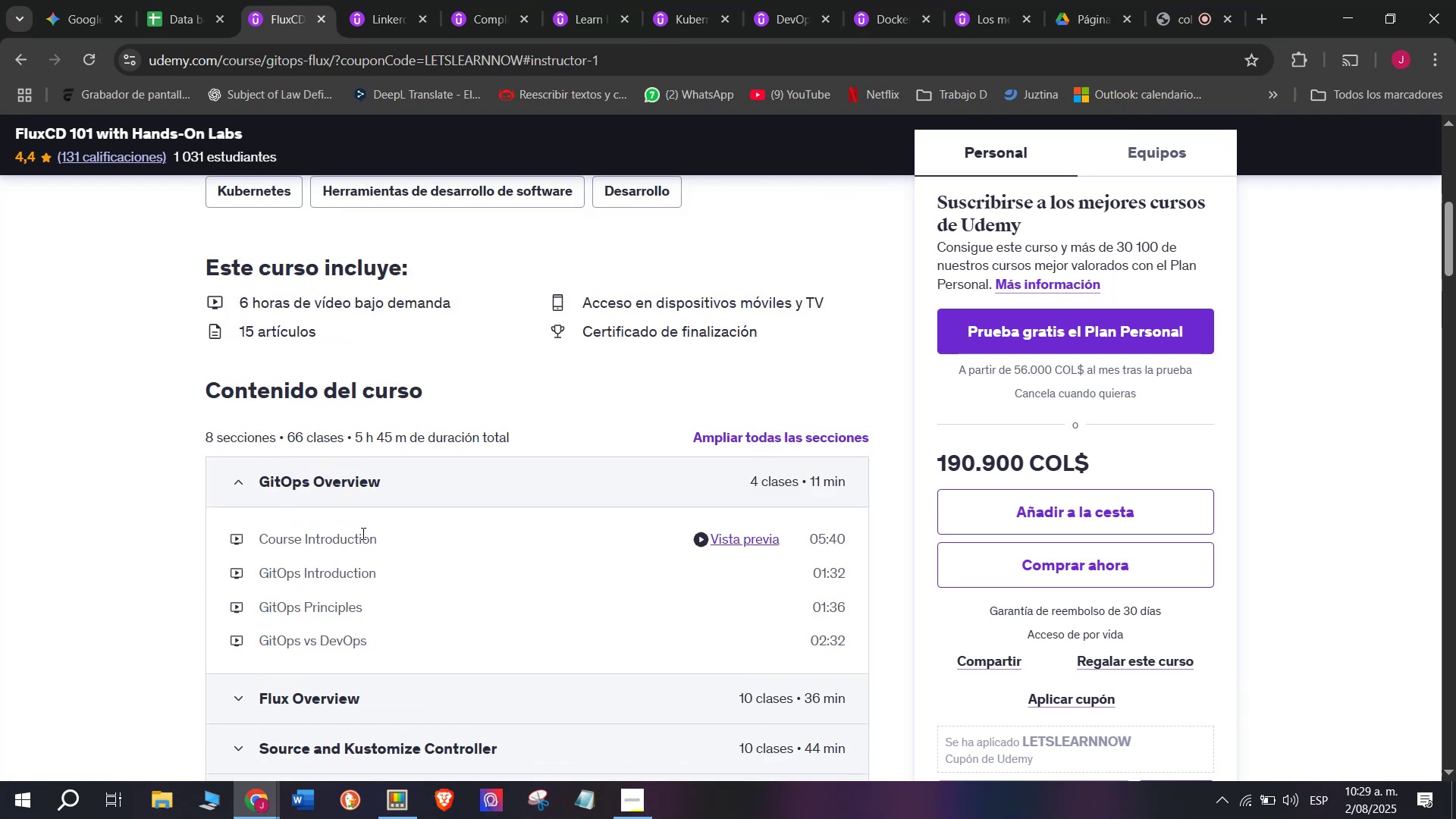 
left_click([177, 0])
 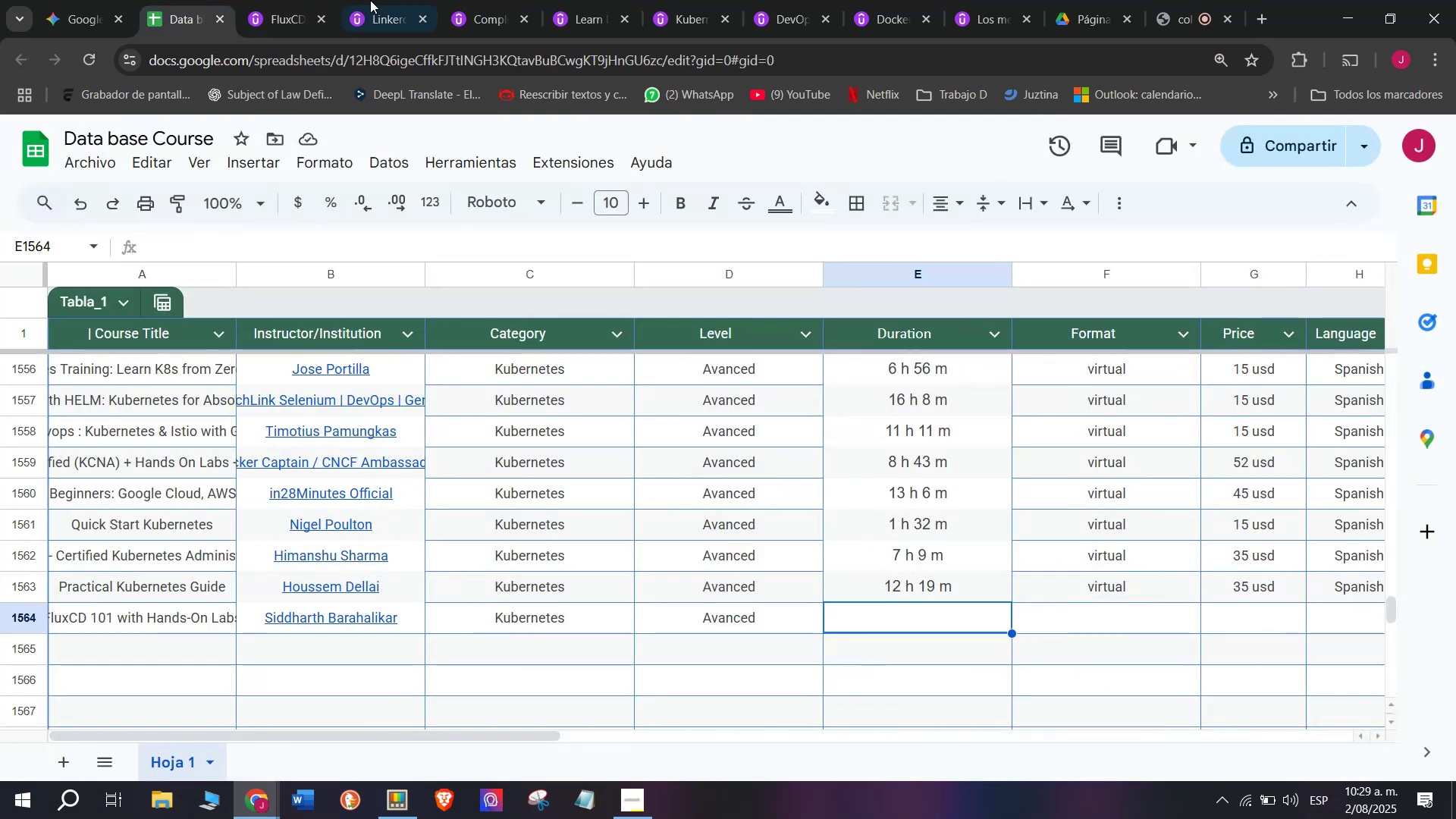 
left_click([290, 0])
 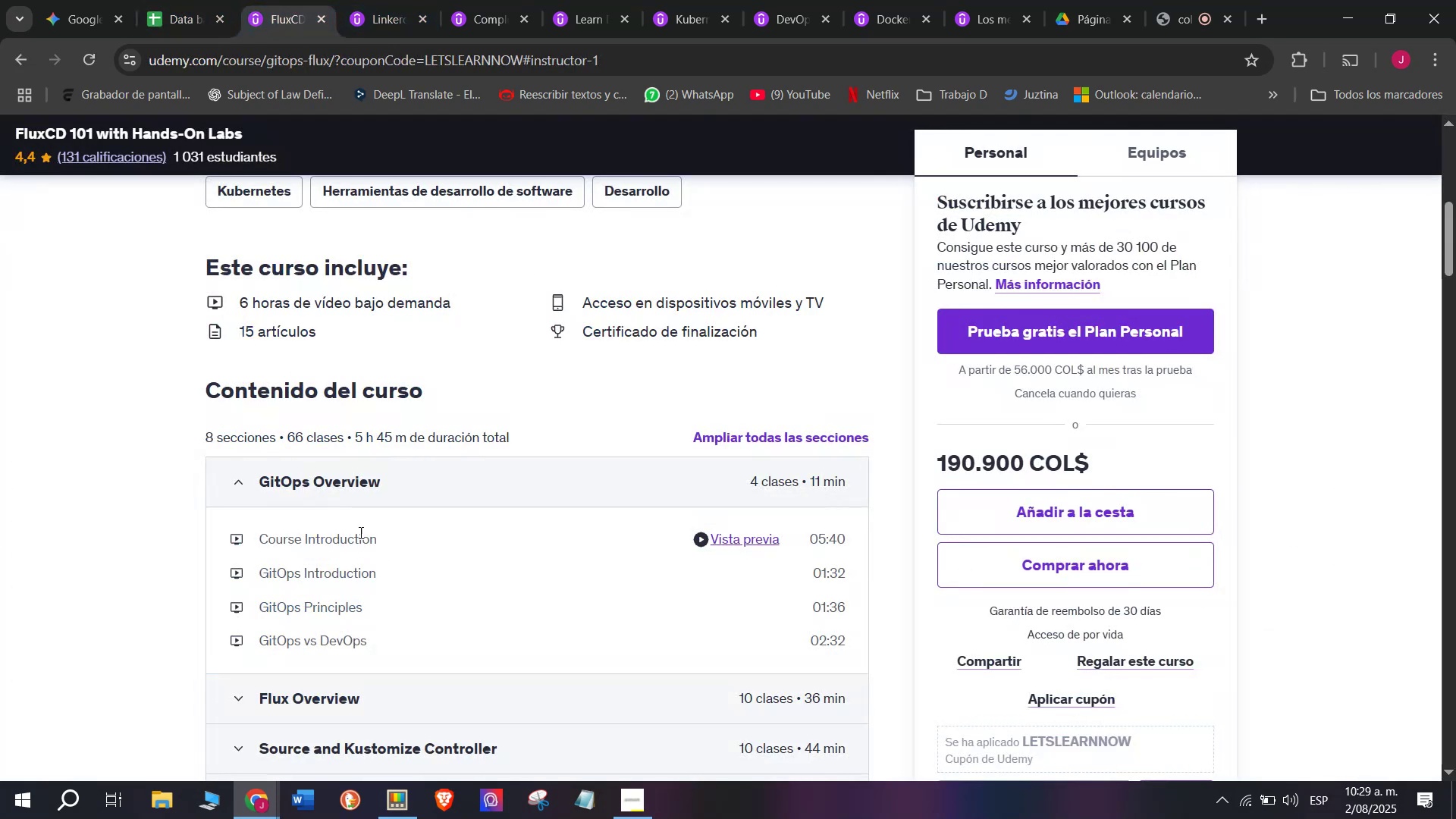 
scroll: coordinate [359, 532], scroll_direction: up, amount: 2.0
 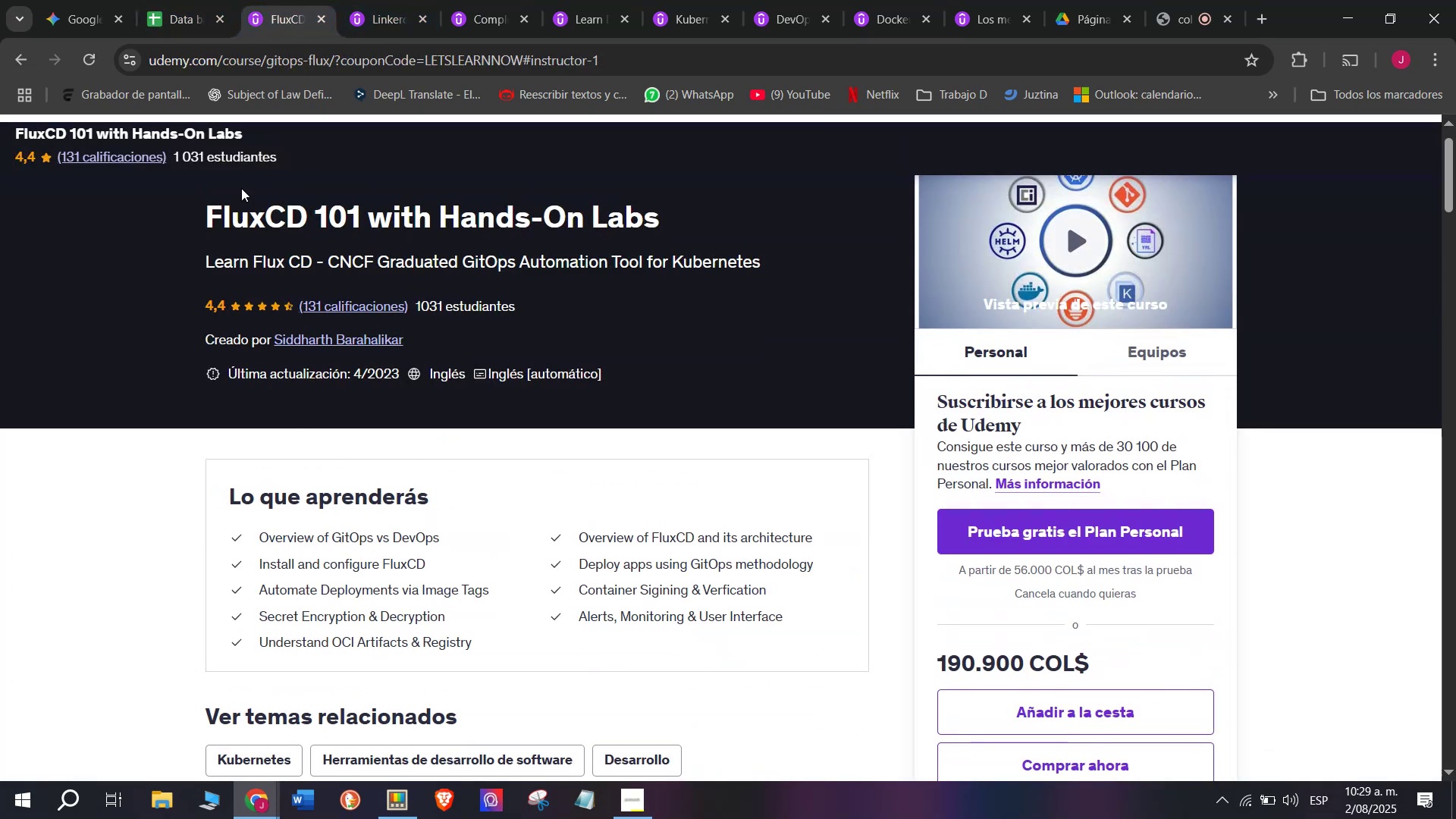 
left_click([180, 0])
 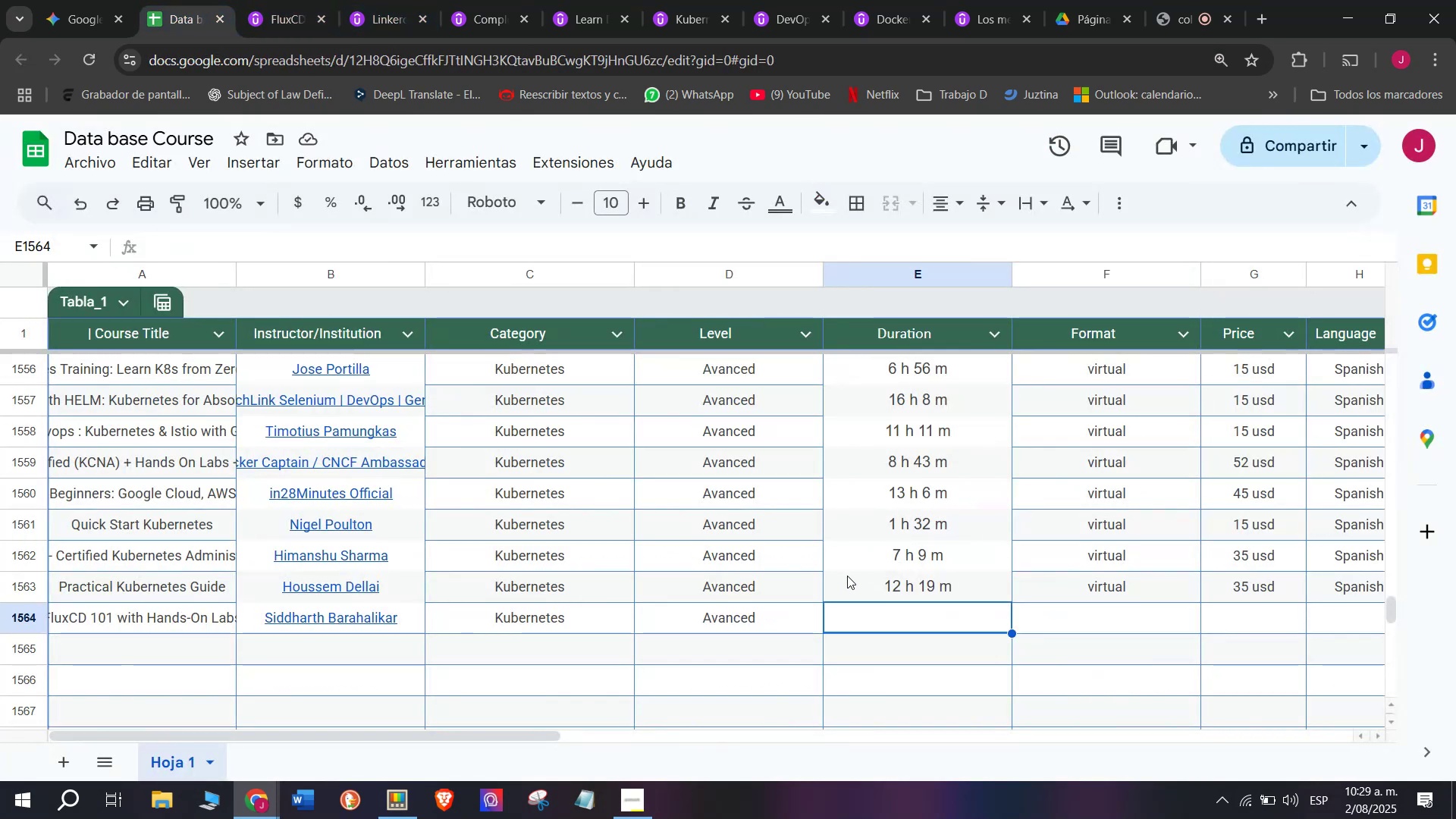 
left_click([906, 587])
 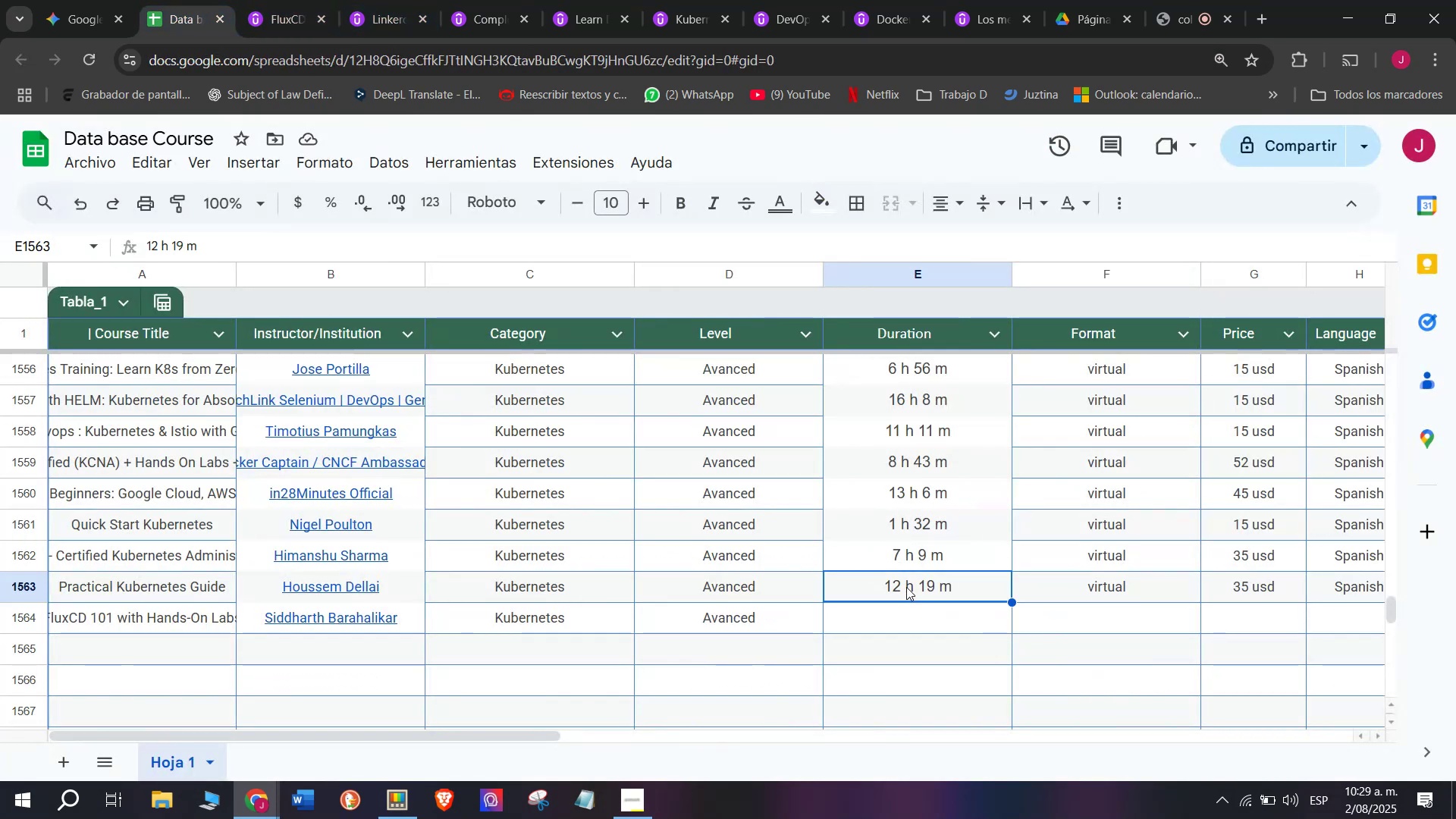 
key(Break)
 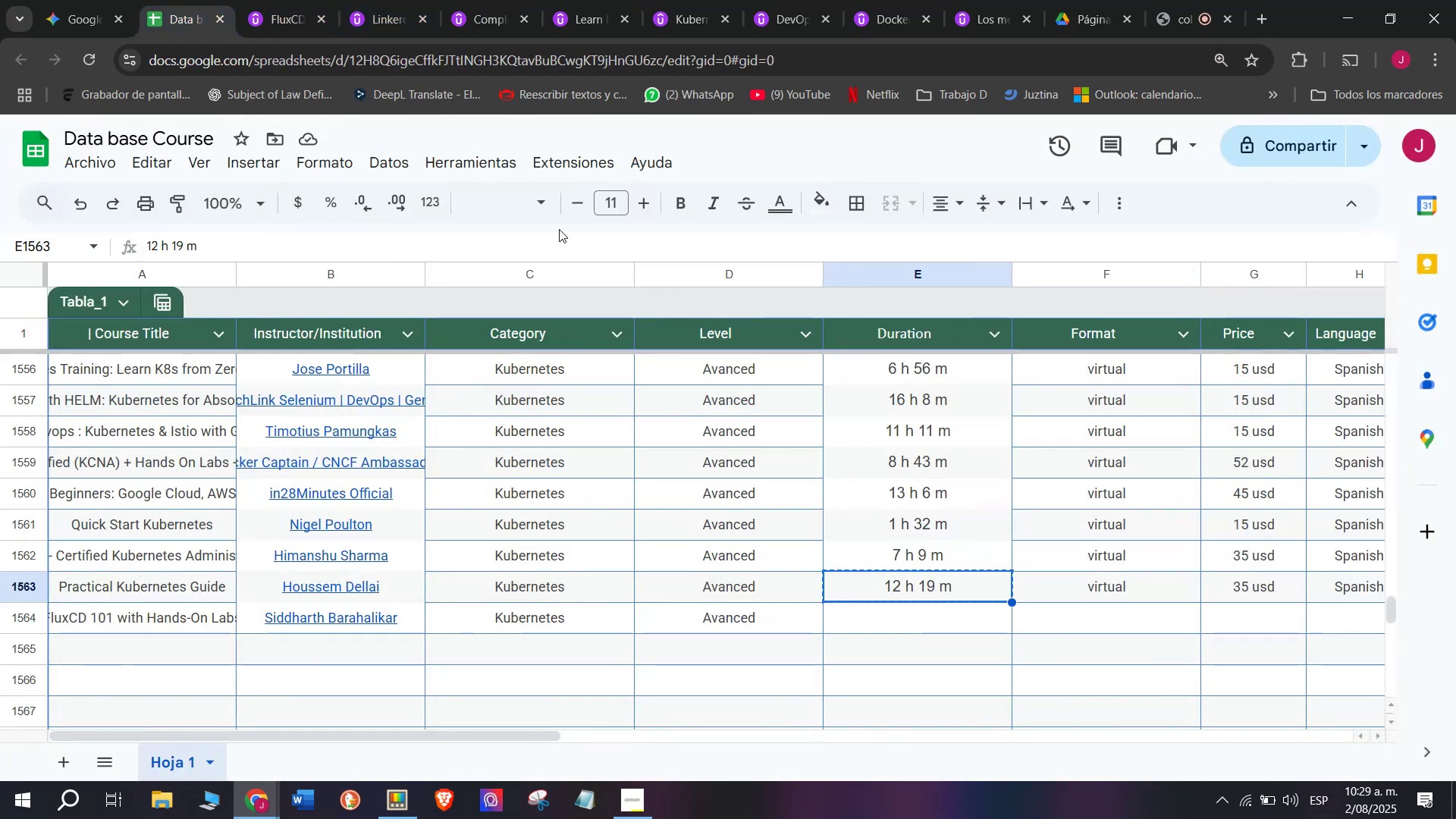 
key(Control+ControlLeft)
 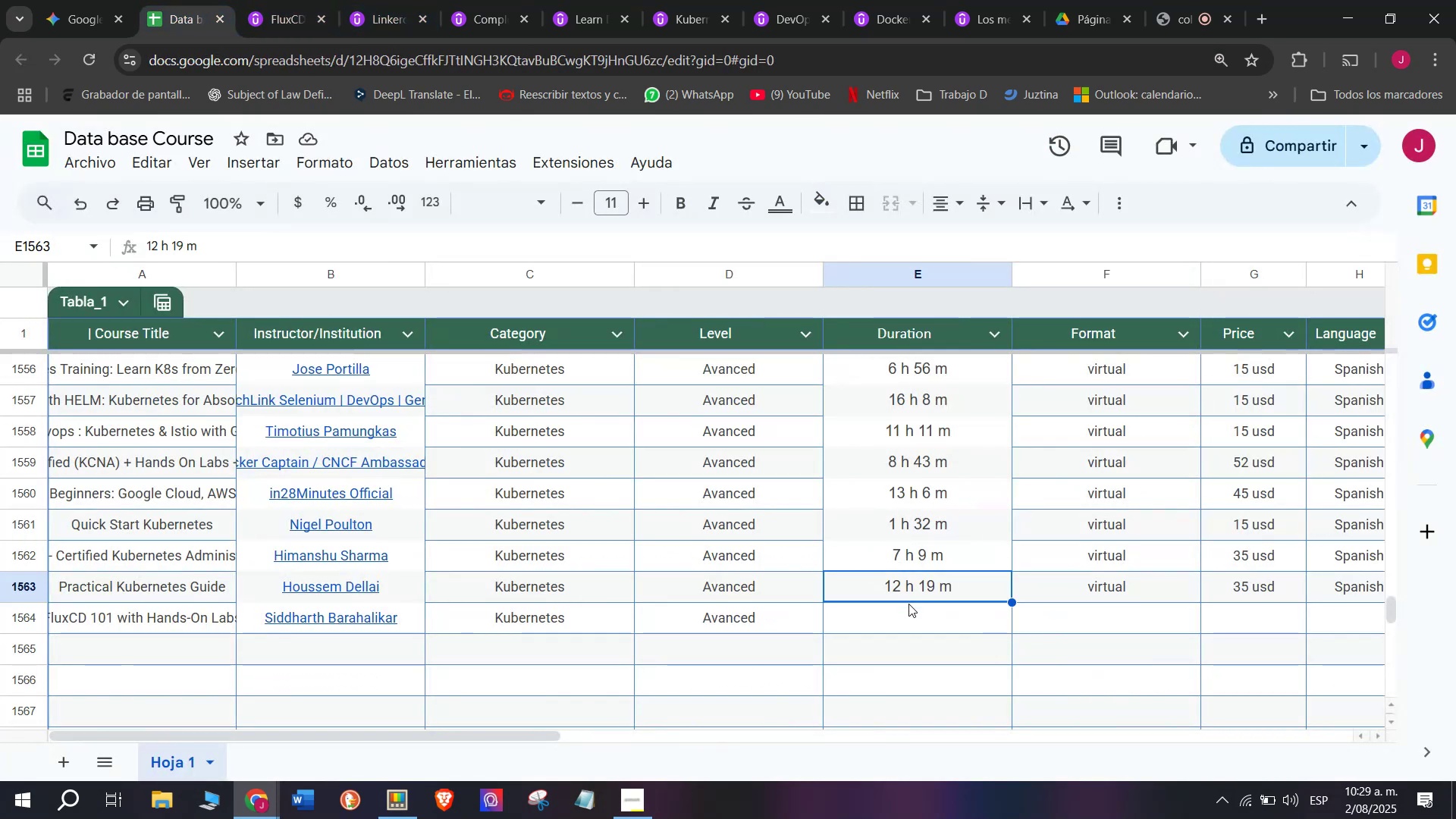 
key(Control+C)
 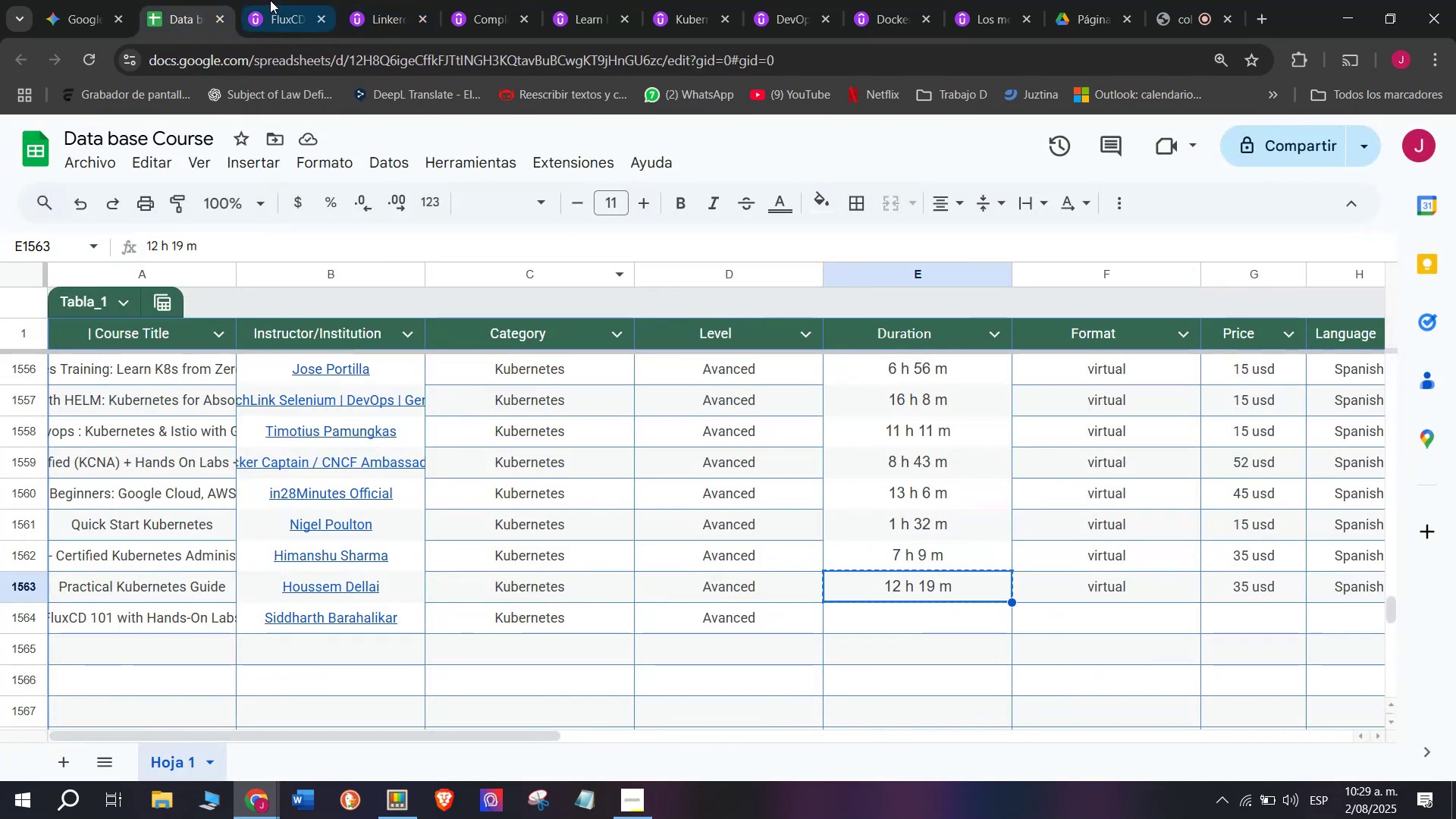 
left_click([268, 0])
 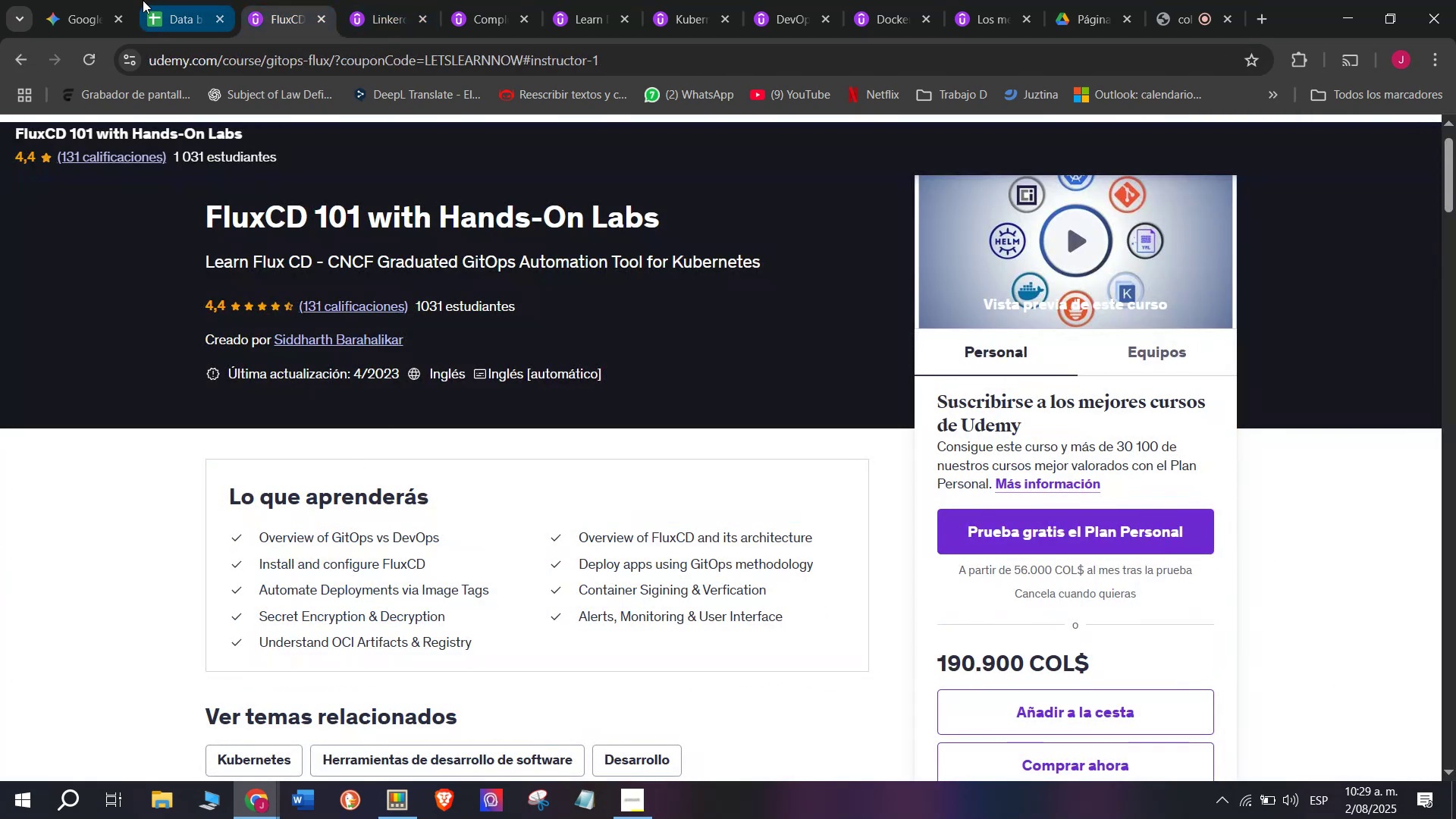 
left_click([158, 0])
 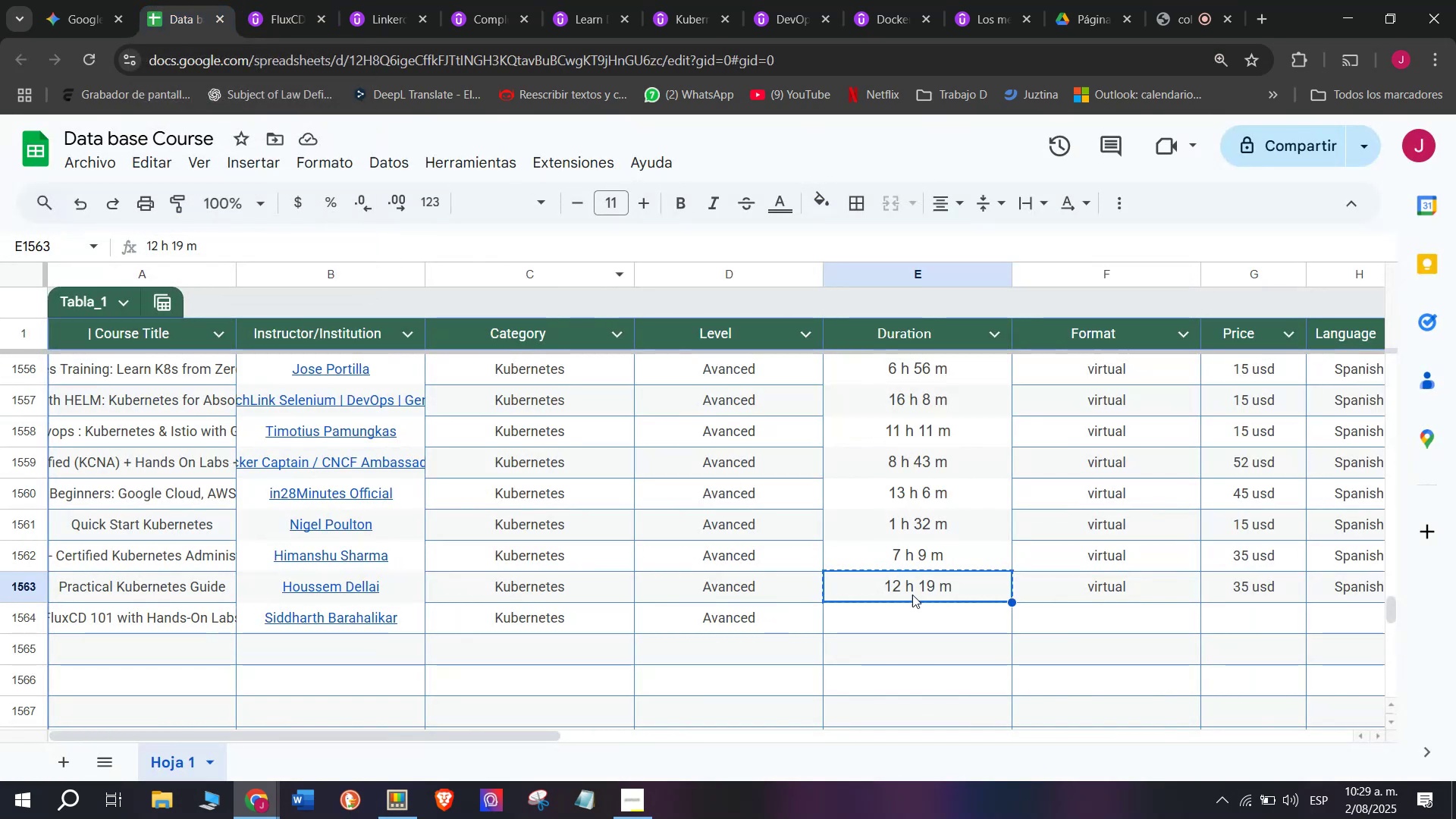 
left_click([933, 620])
 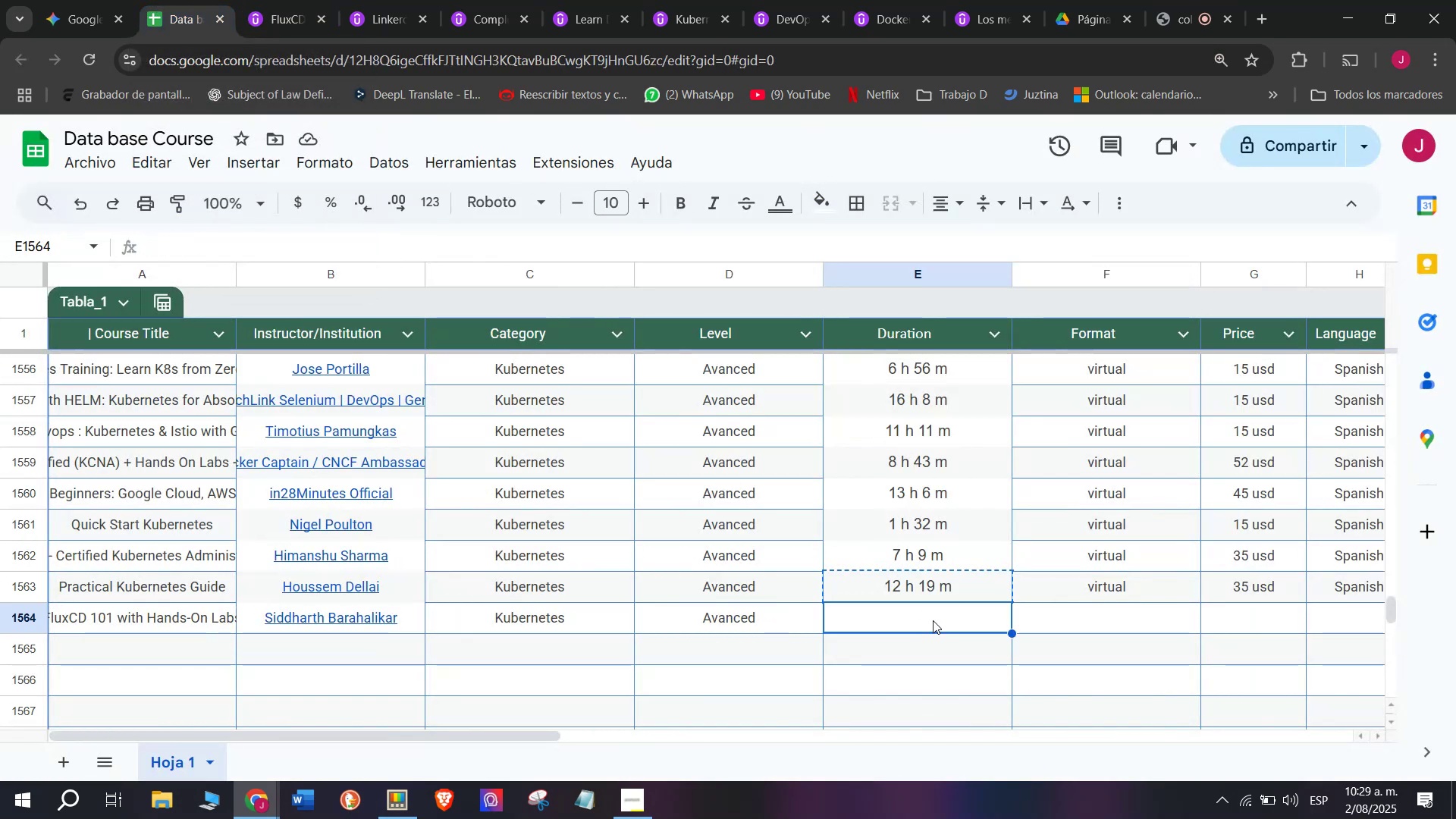 
key(Z)
 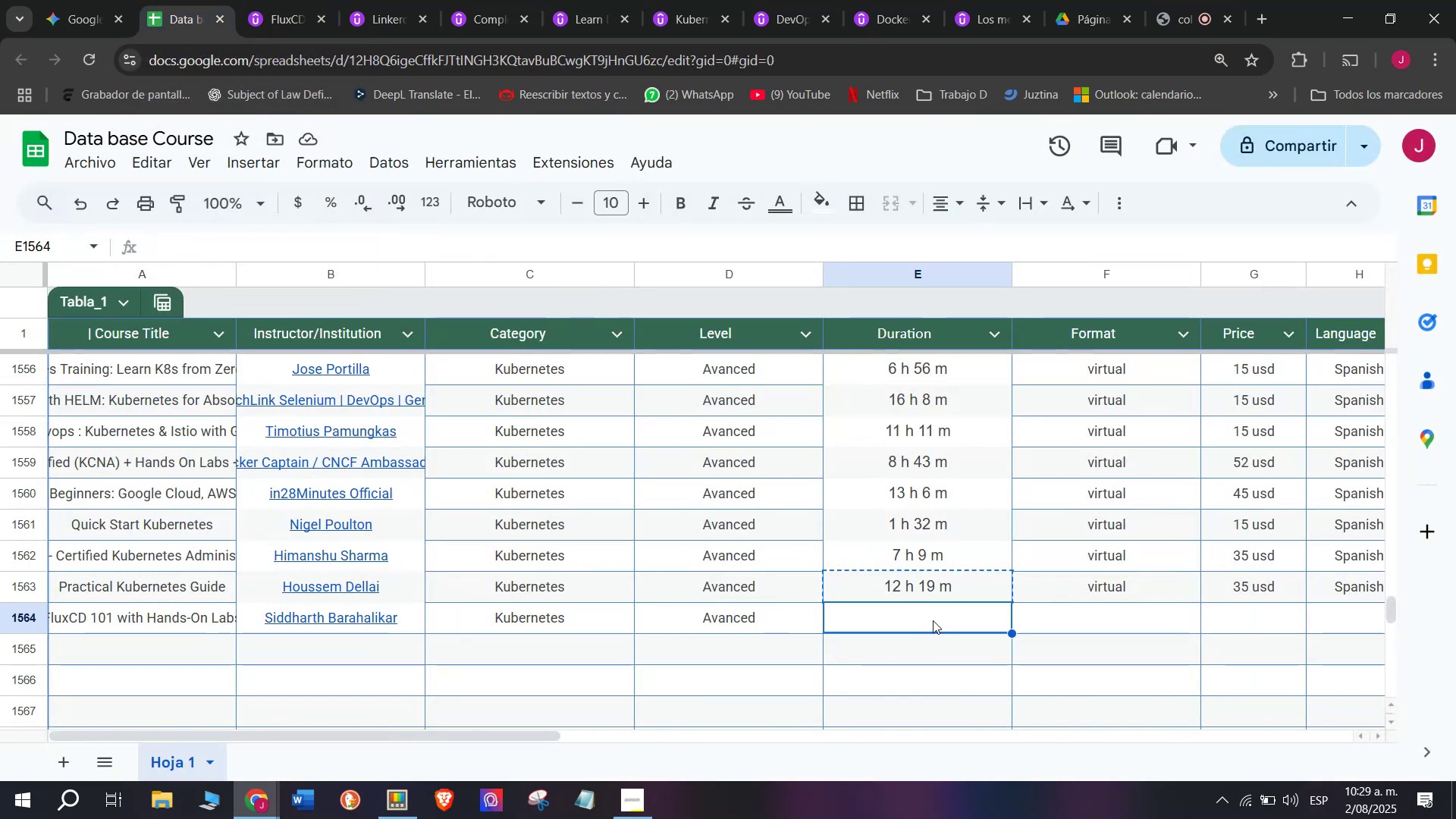 
key(Control+ControlLeft)
 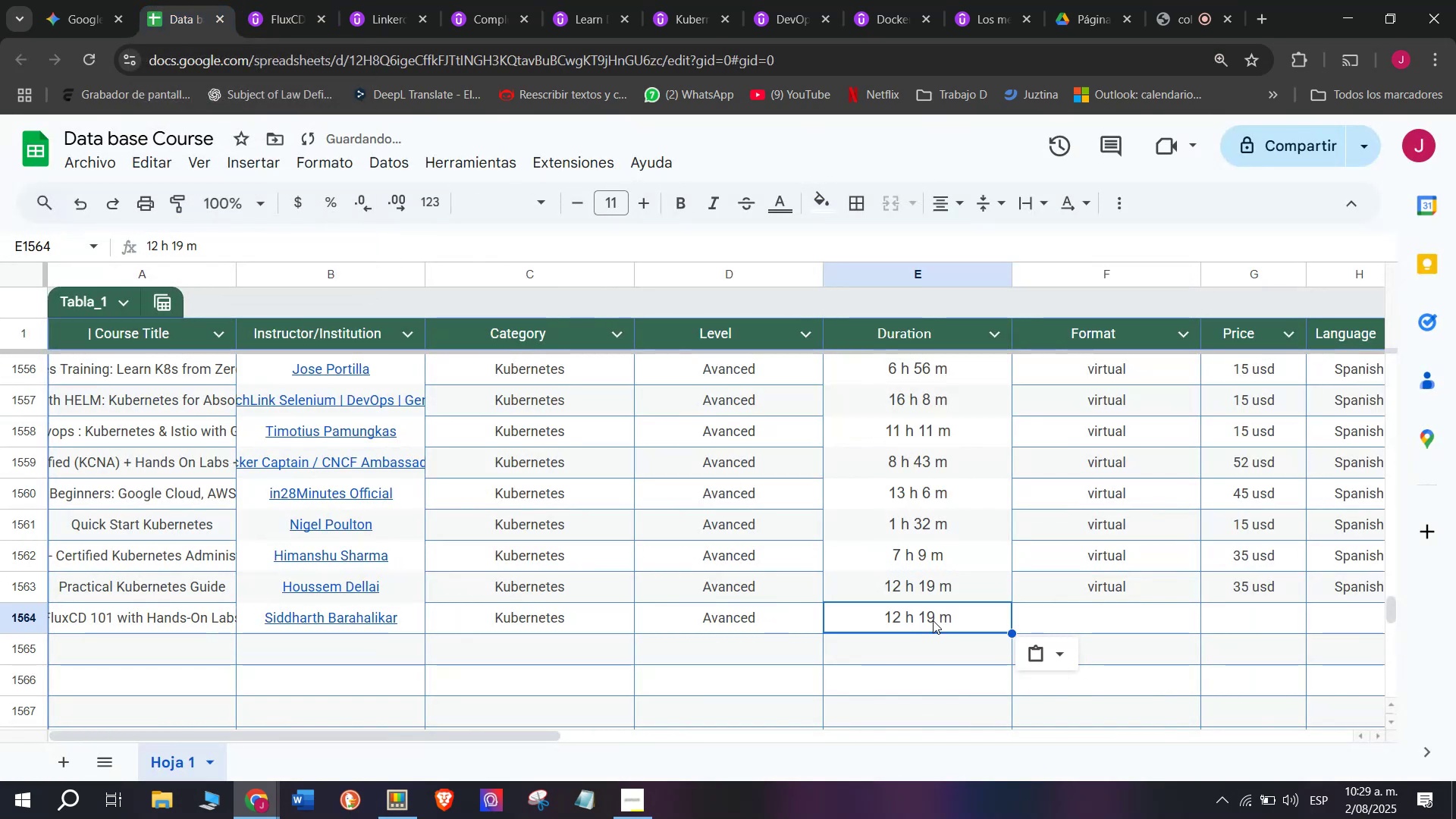 
key(Control+V)
 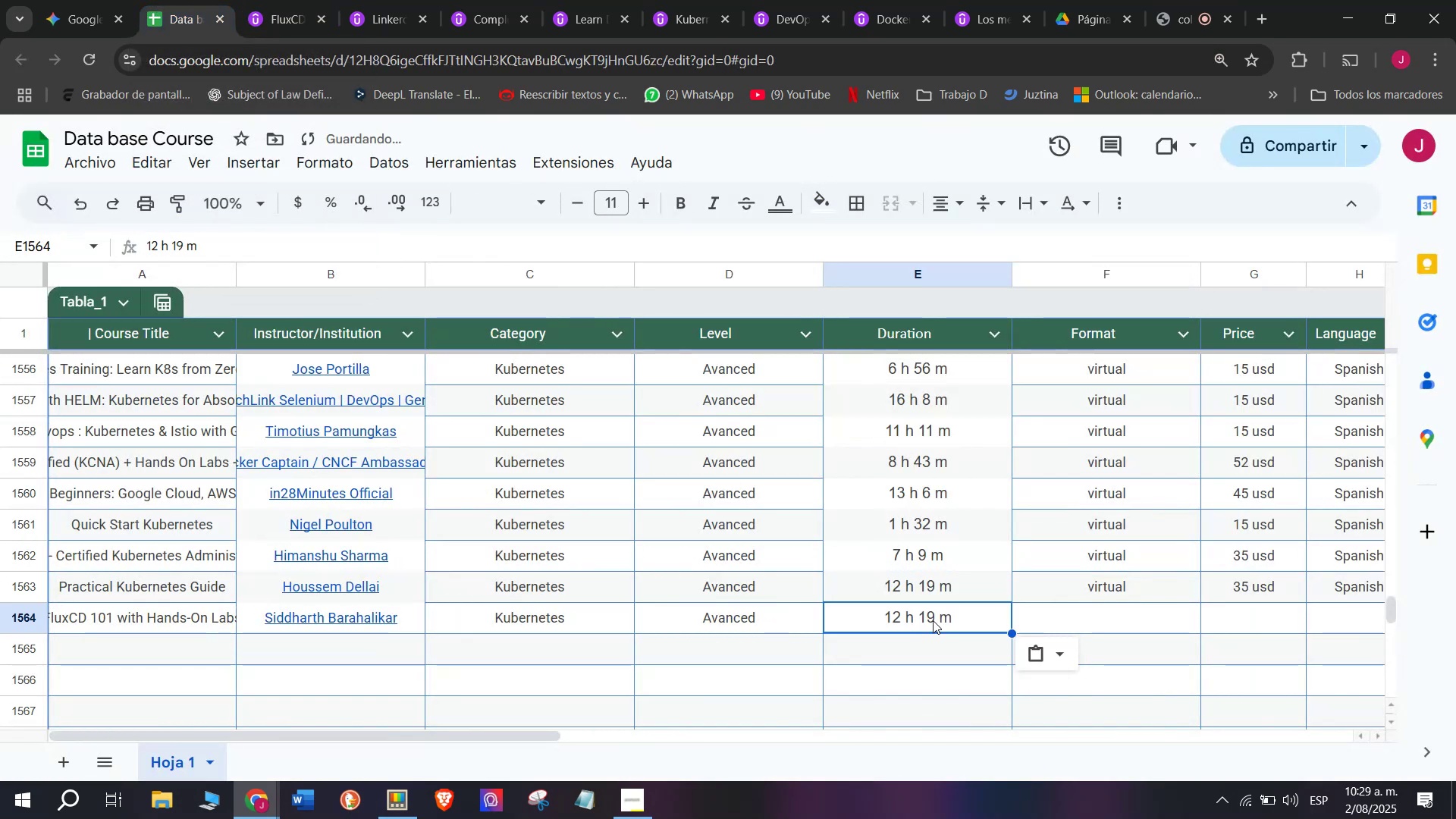 
key(Control+Shift+ControlLeft)
 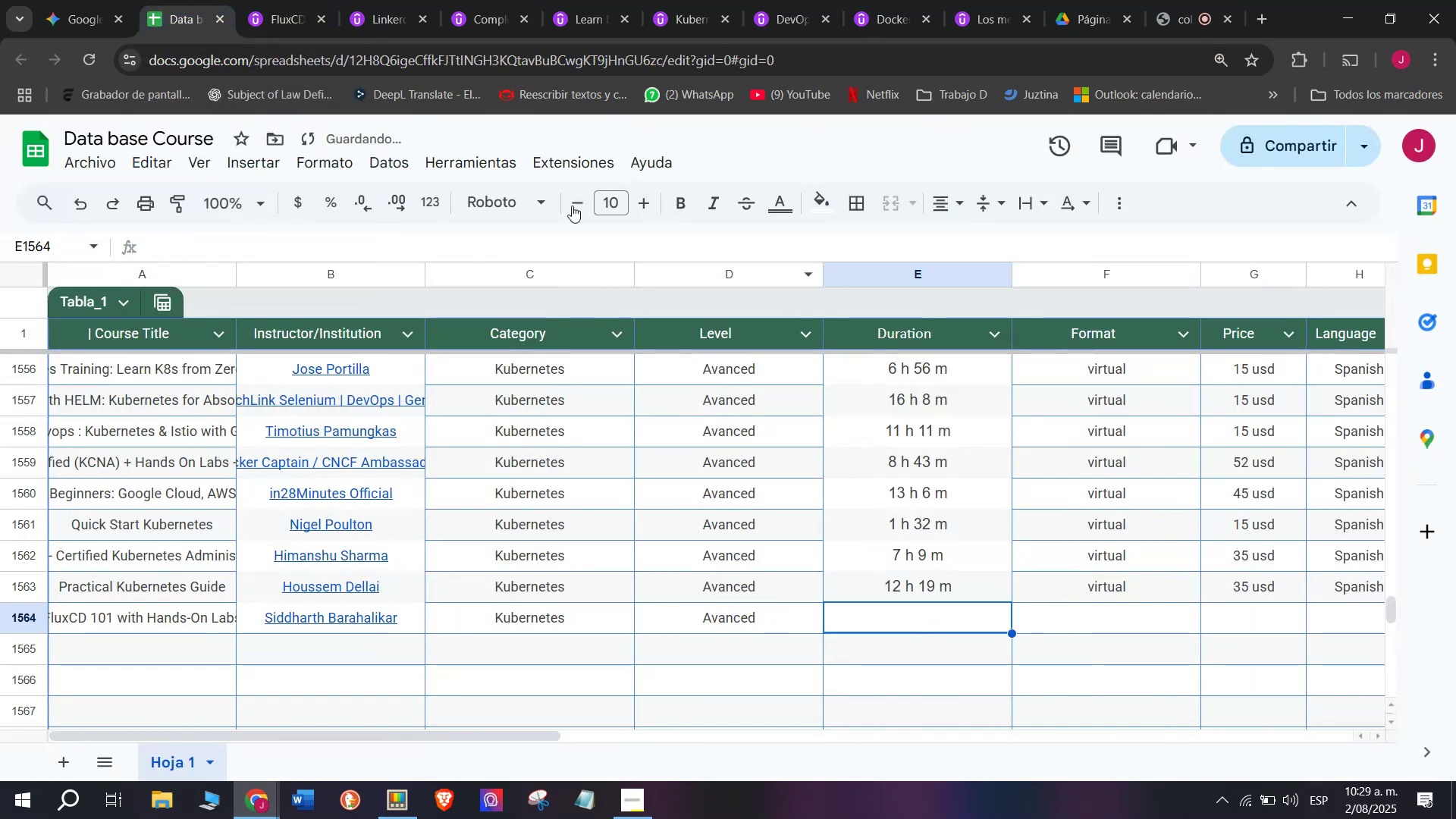 
key(Shift+ShiftLeft)
 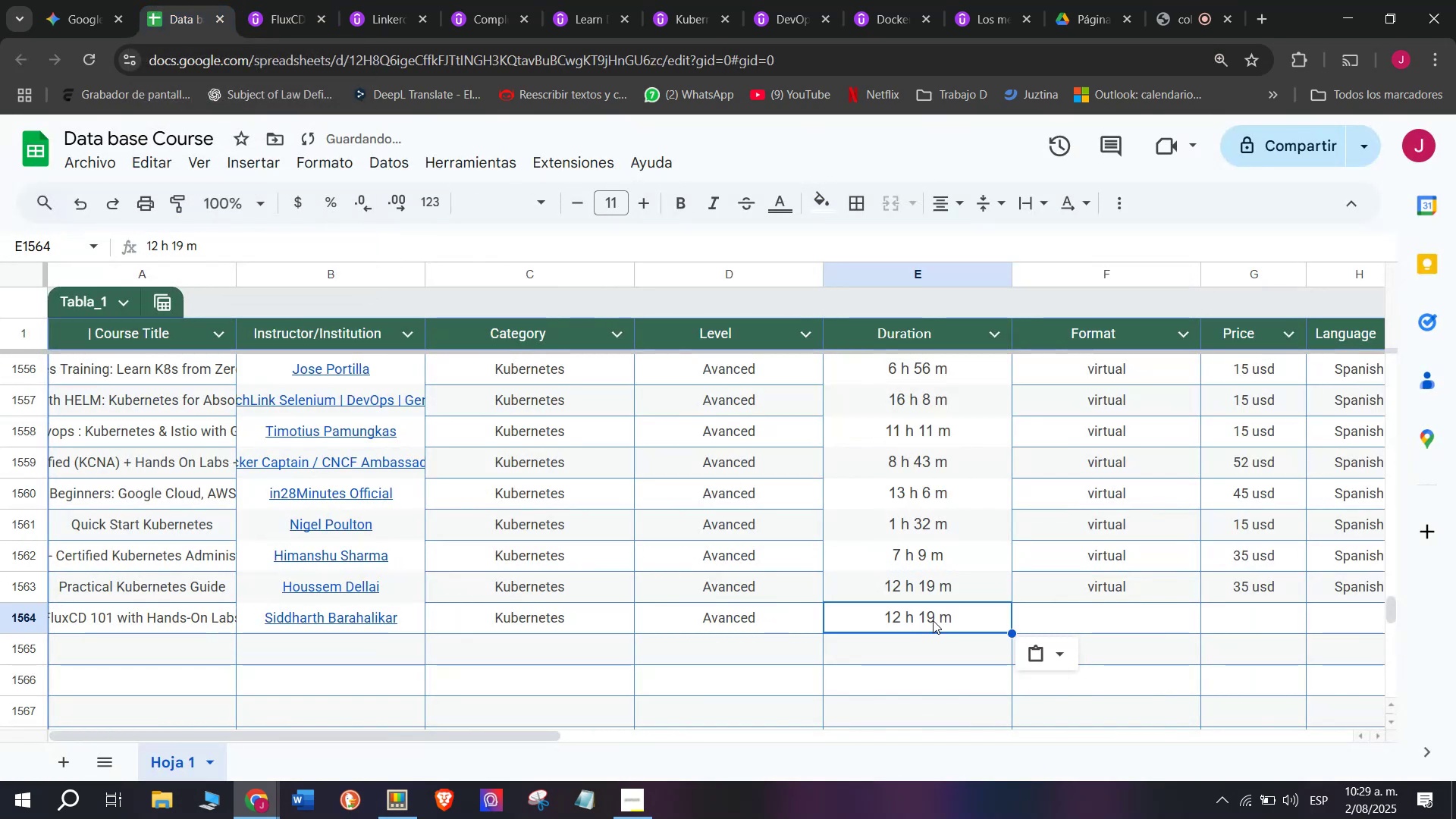 
key(Control+Shift+Z)
 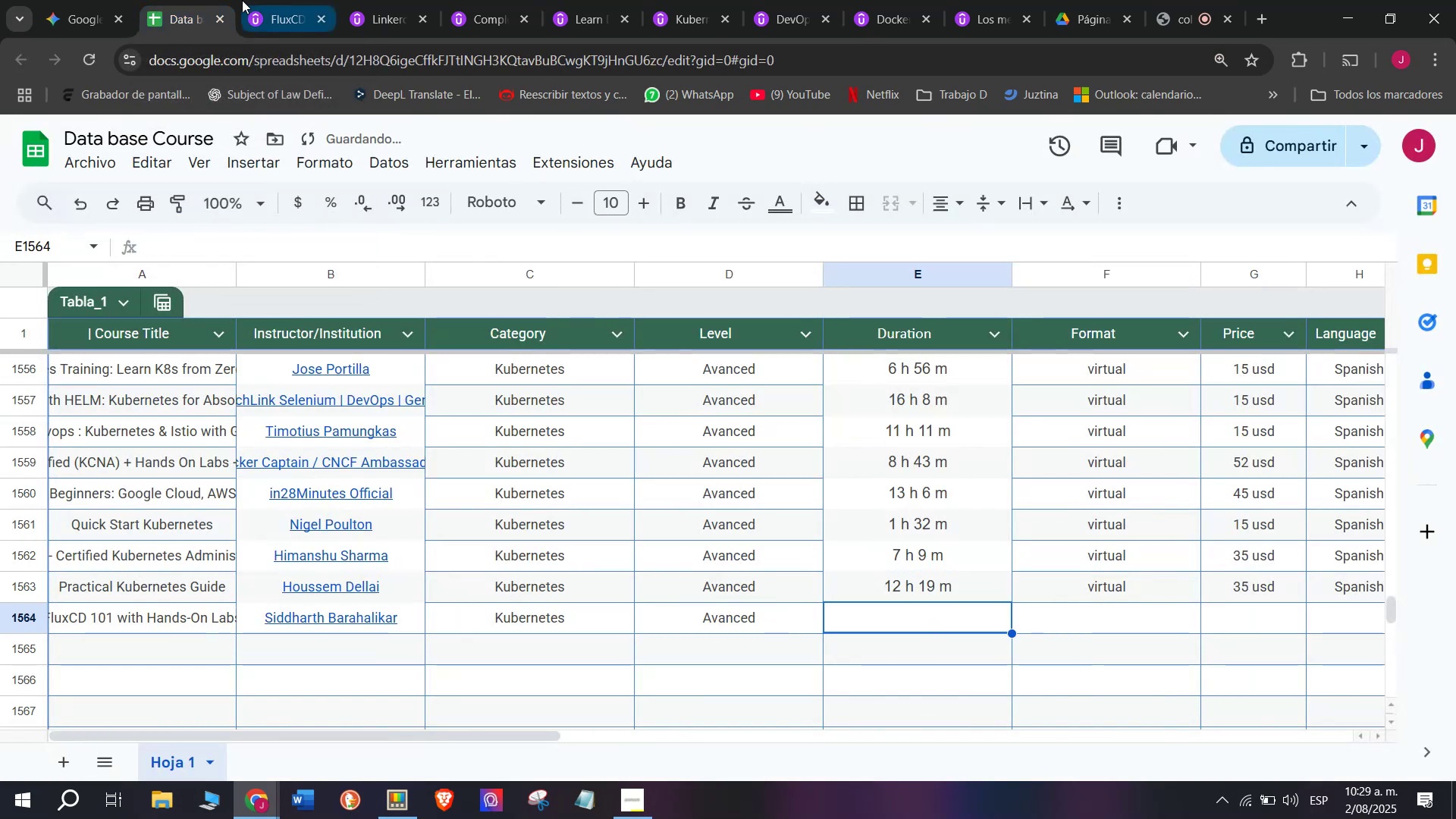 
left_click([267, 0])
 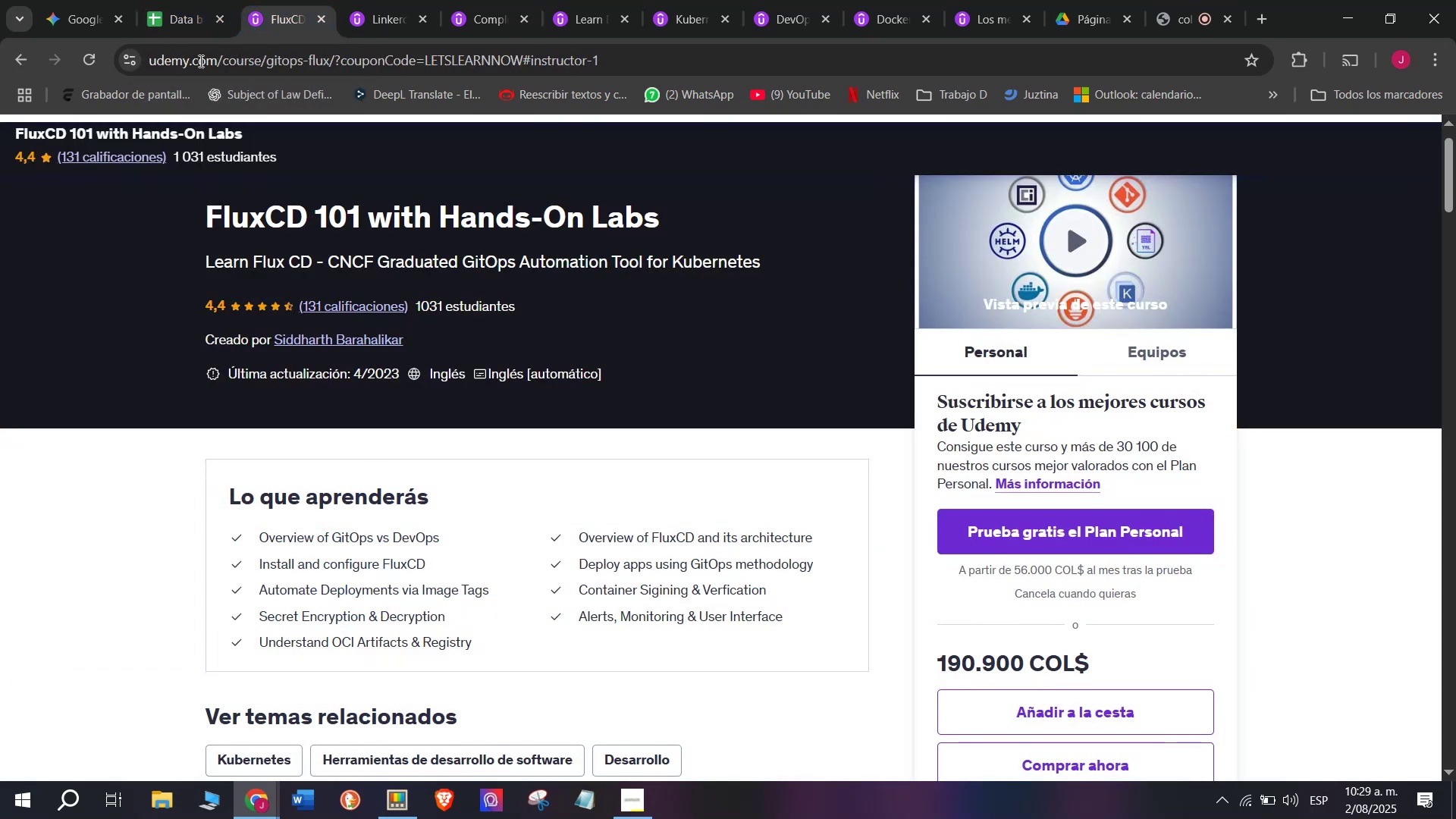 
left_click([178, 0])
 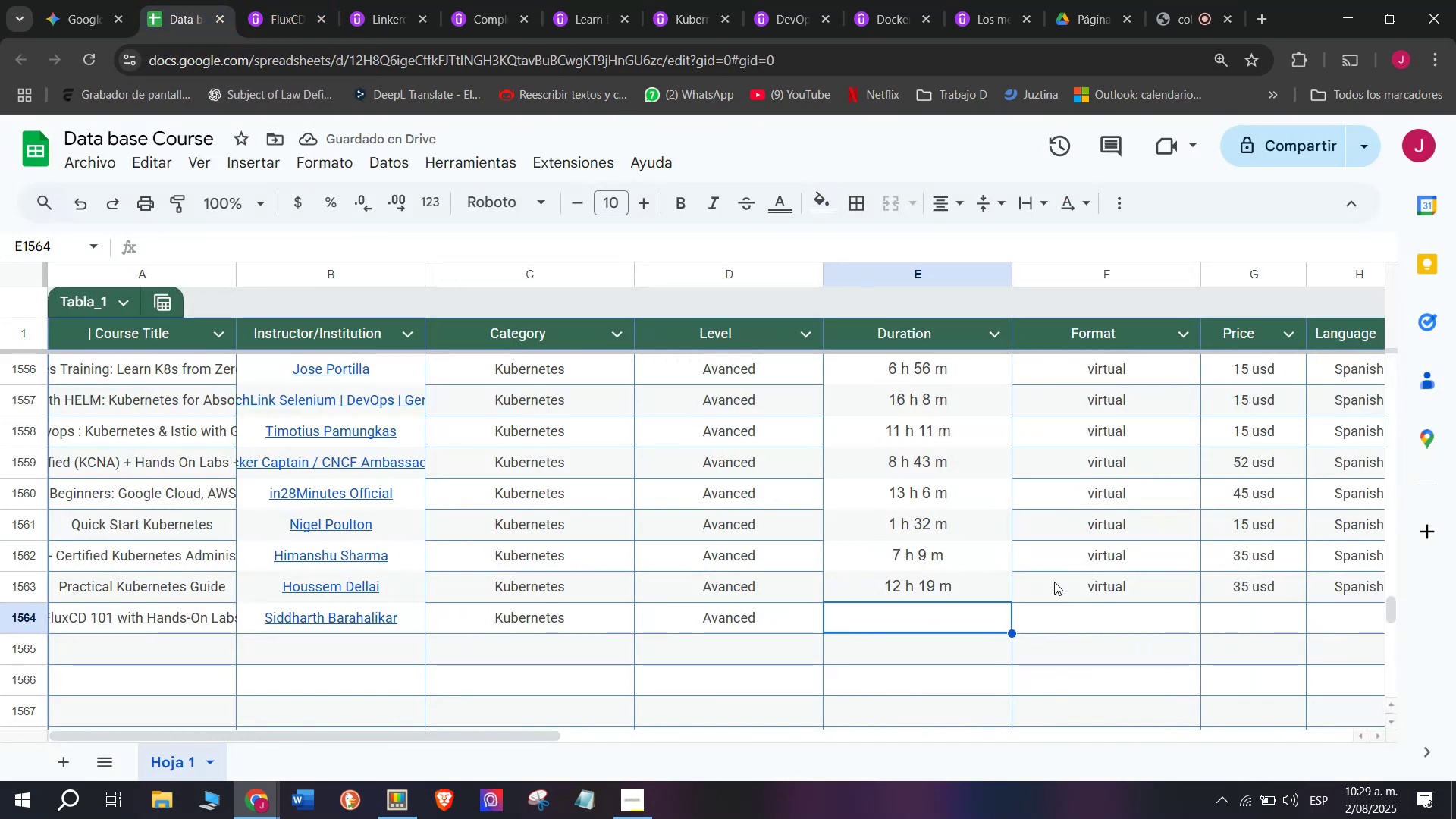 
left_click_drag(start_coordinate=[294, 0], to_coordinate=[294, 4])
 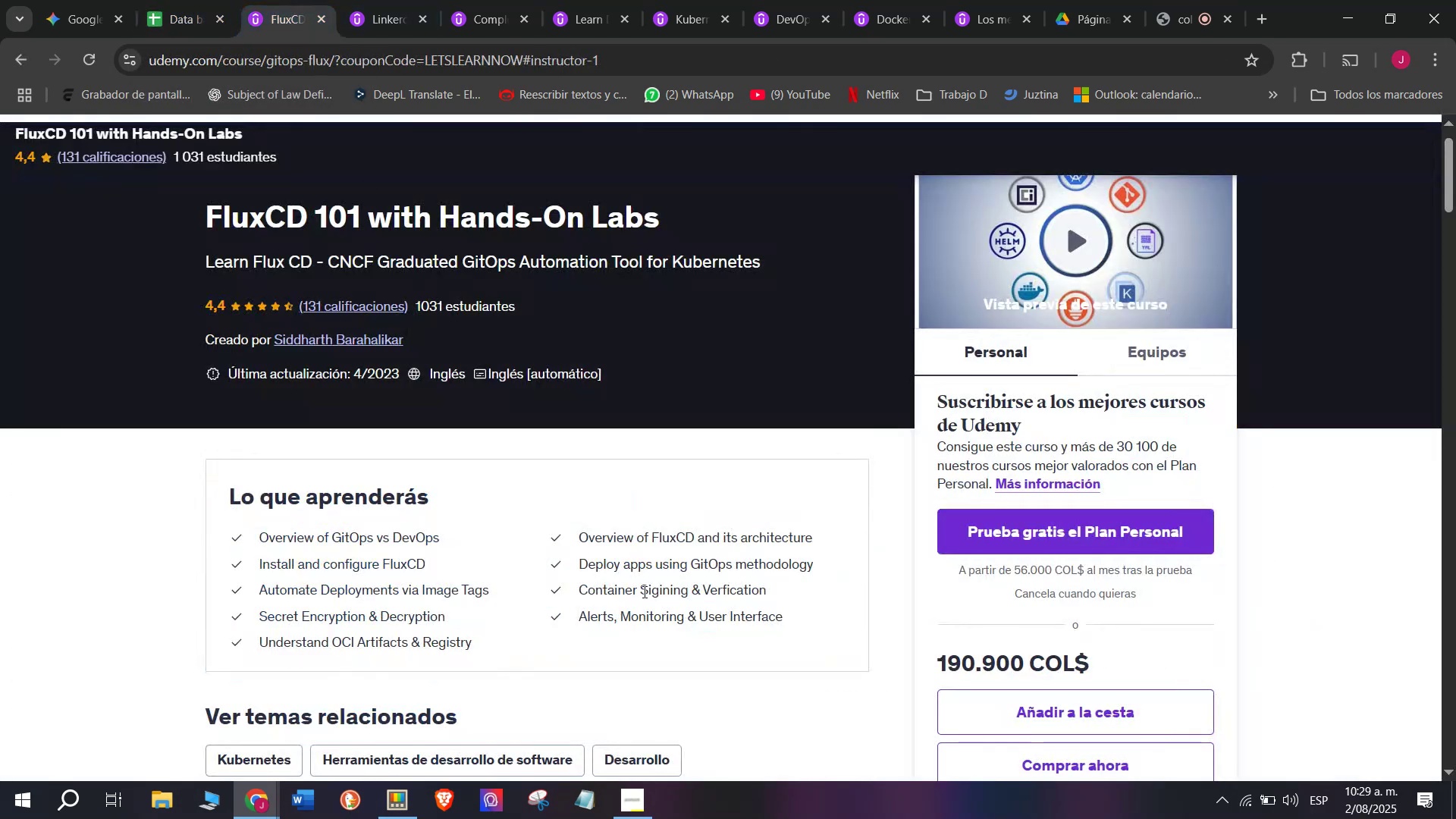 
scroll: coordinate [643, 592], scroll_direction: down, amount: 2.0
 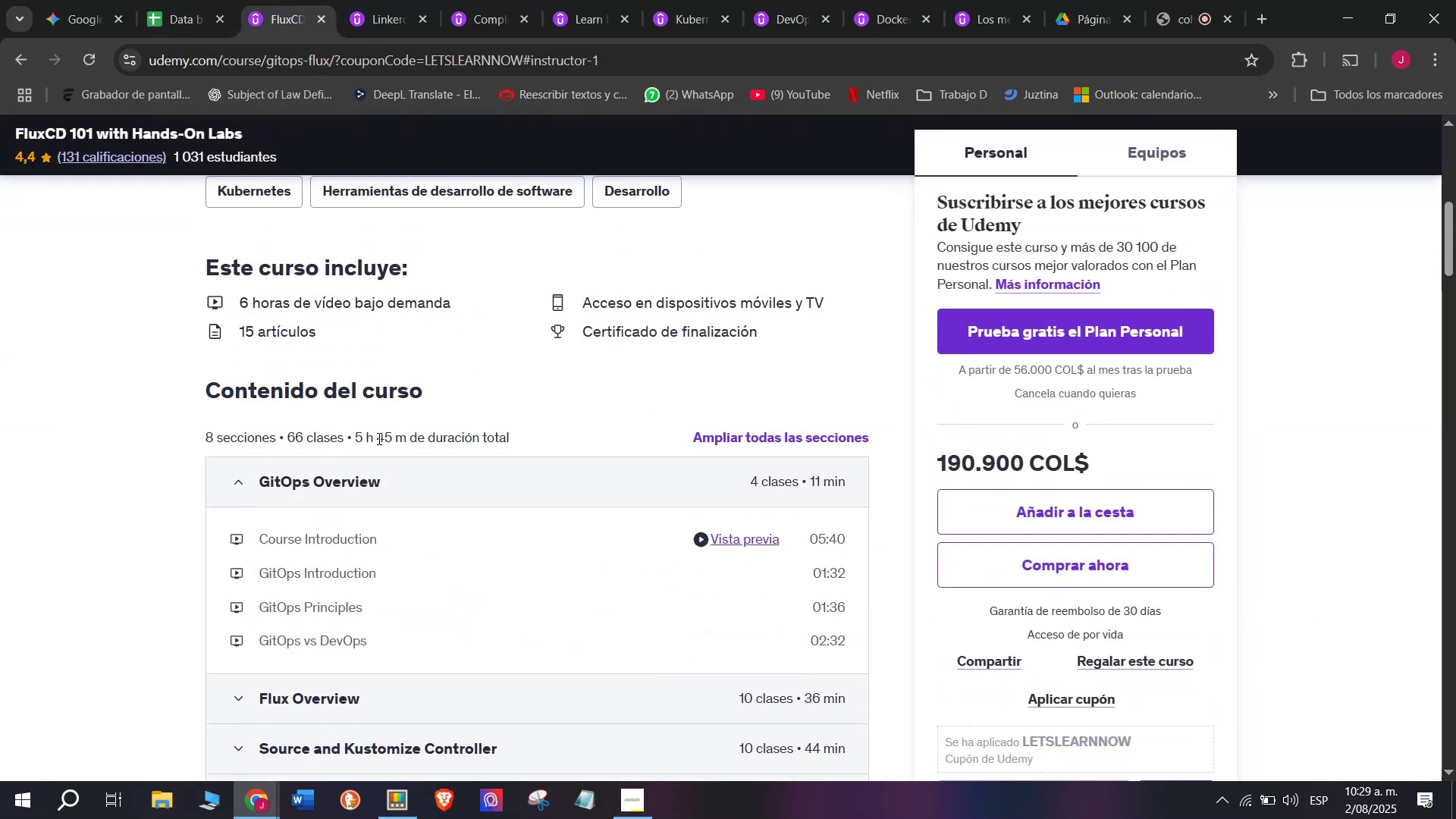 
left_click_drag(start_coordinate=[404, 440], to_coordinate=[355, 434])
 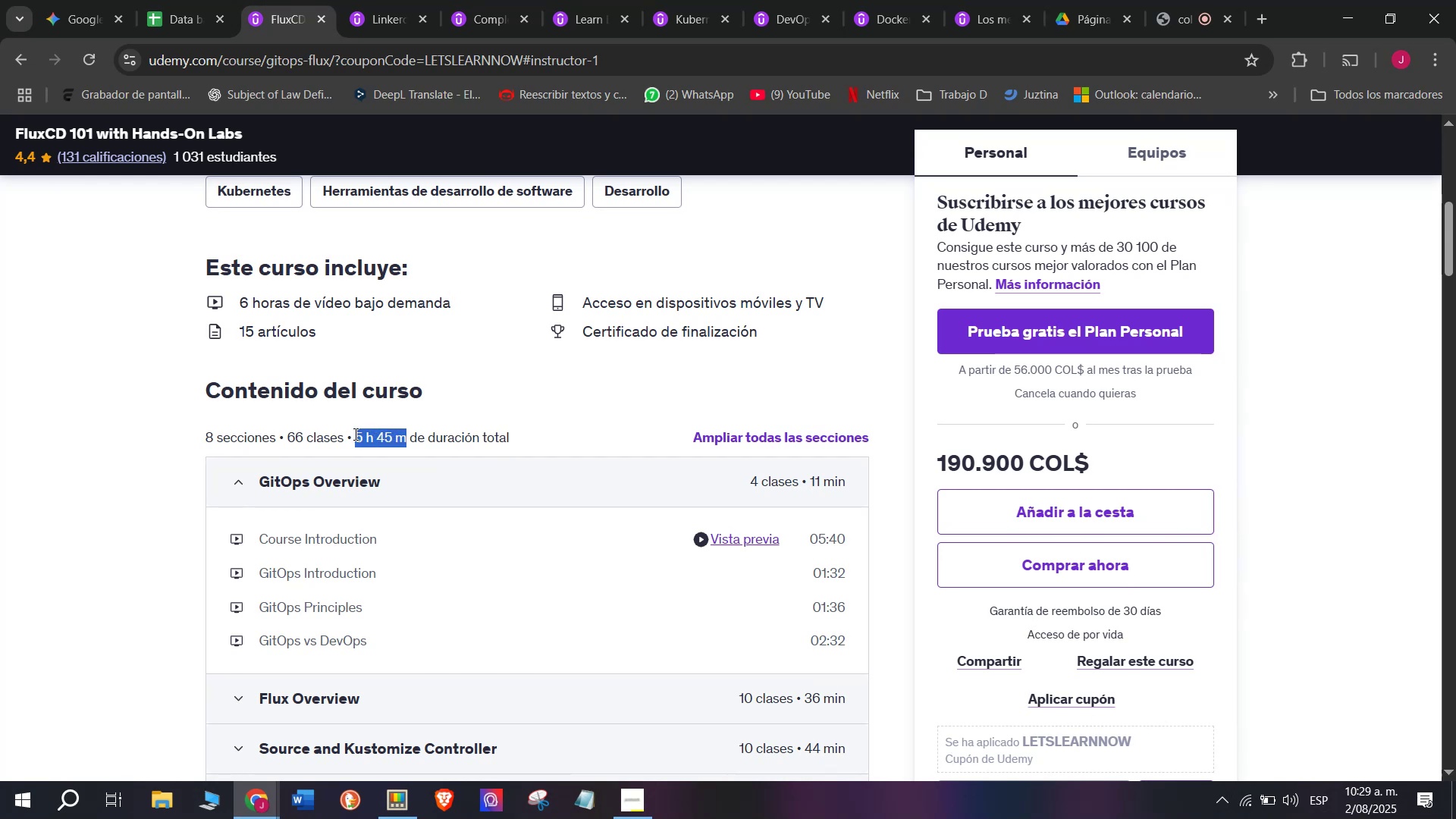 
key(Break)
 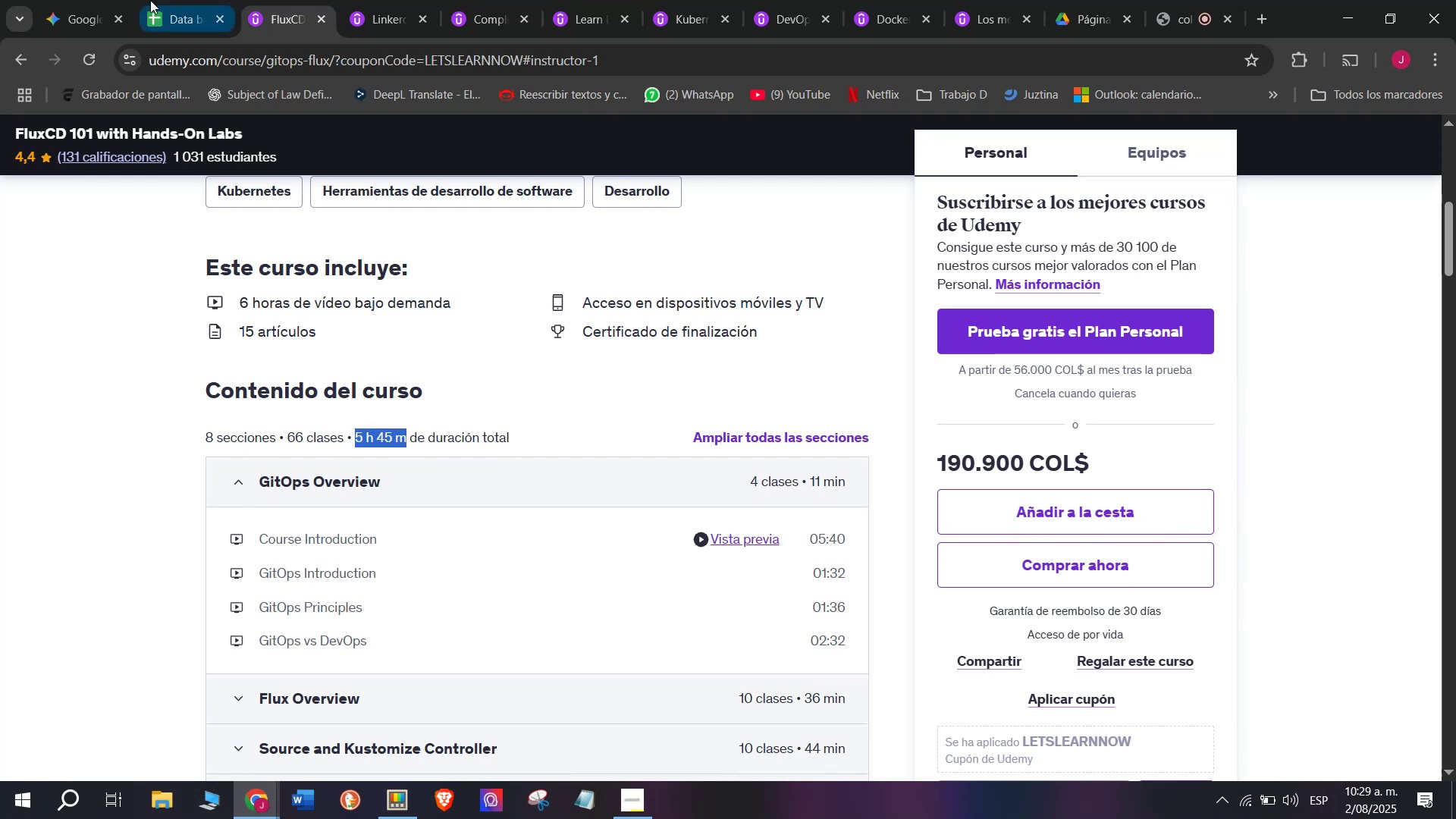 
key(Control+ControlLeft)
 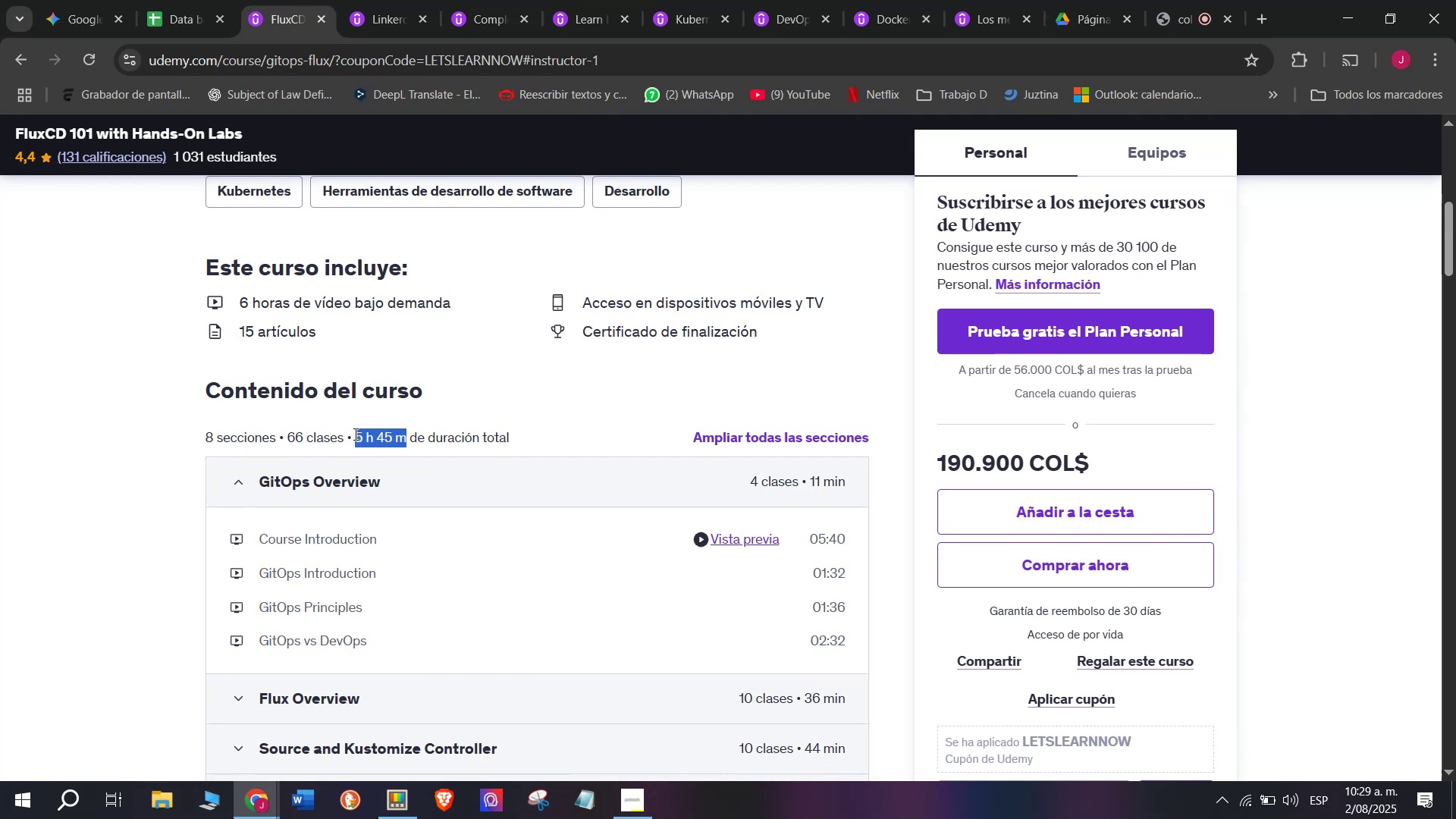 
key(Control+C)
 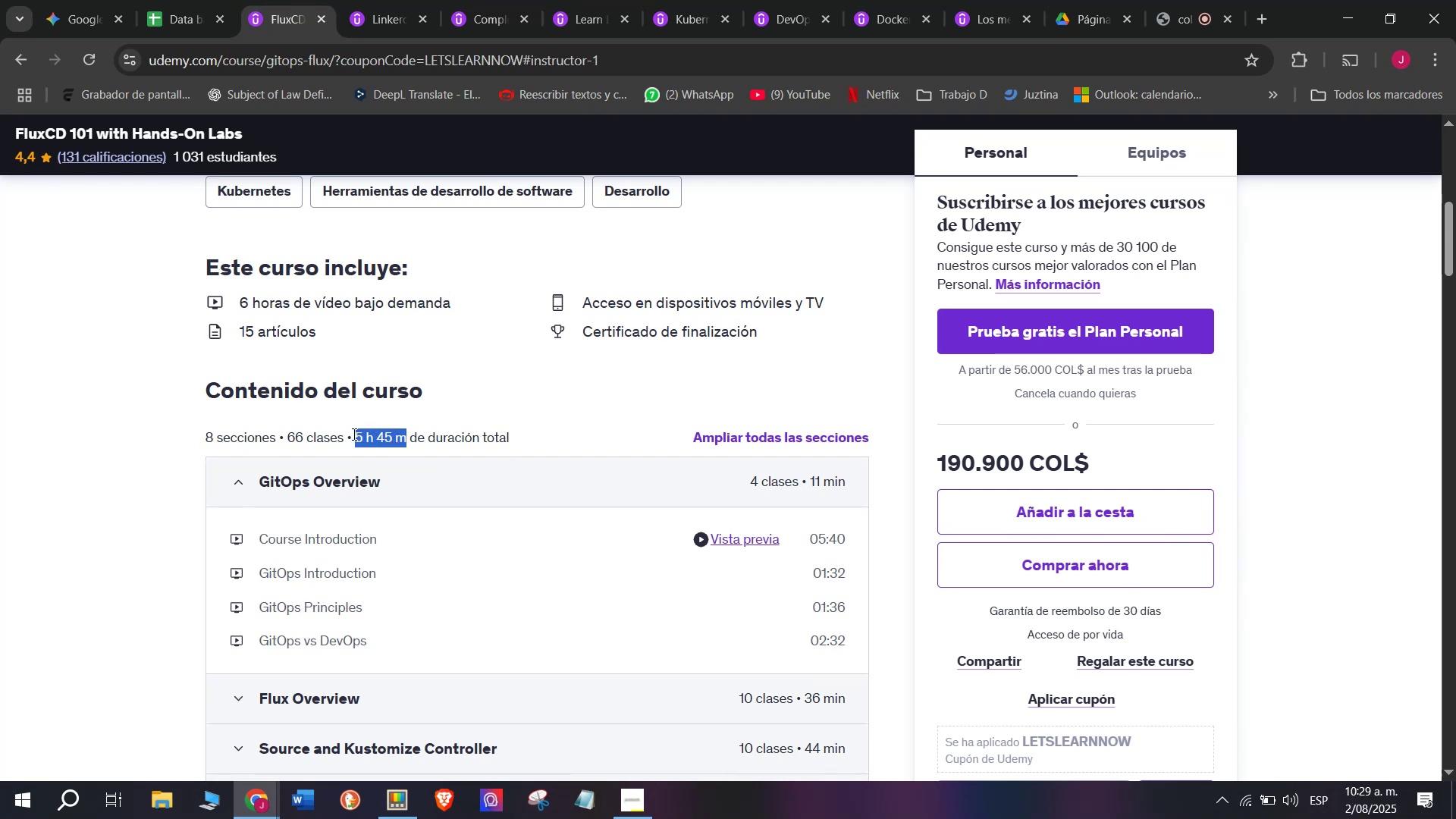 
key(Break)
 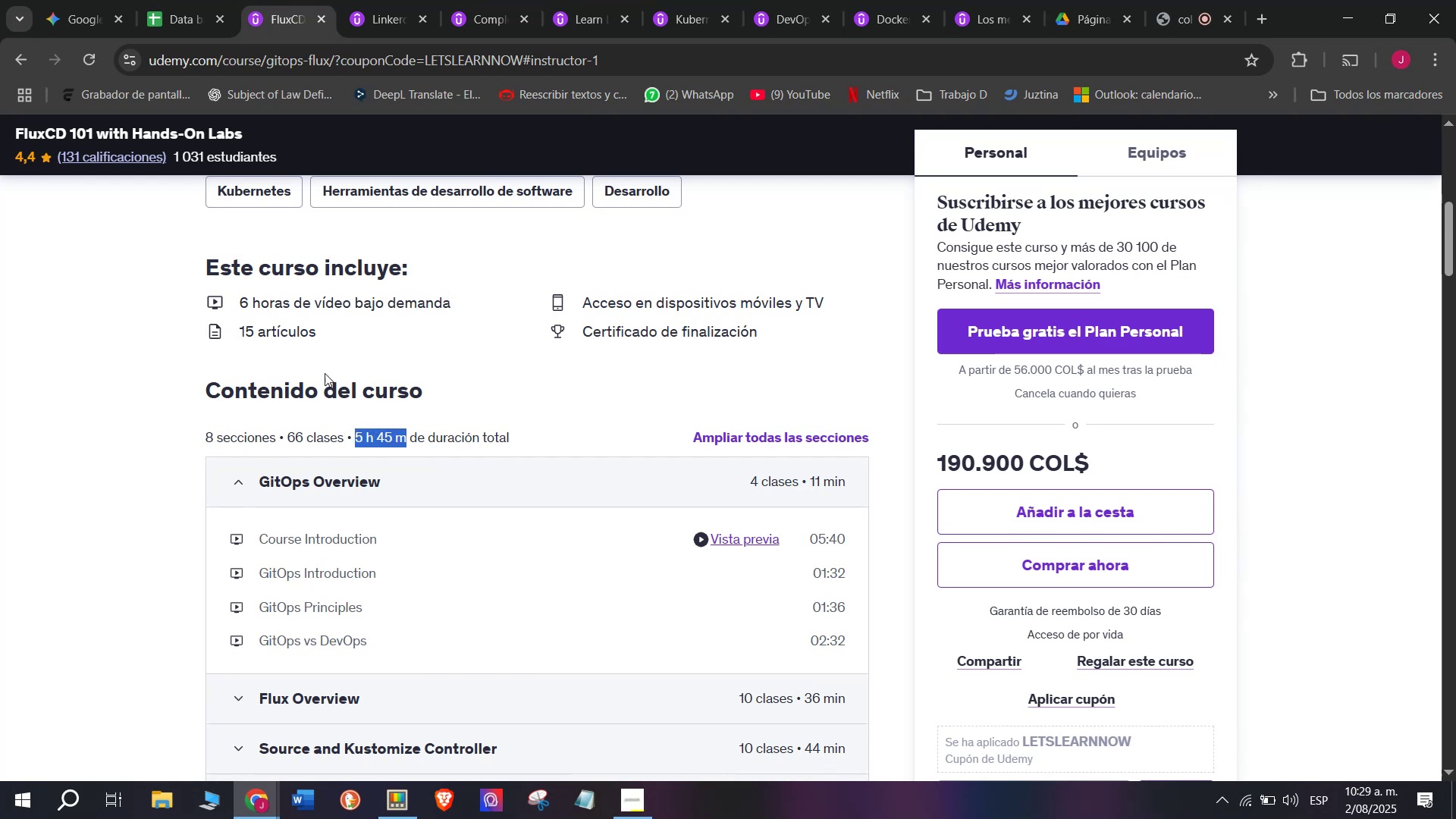 
key(Control+ControlLeft)
 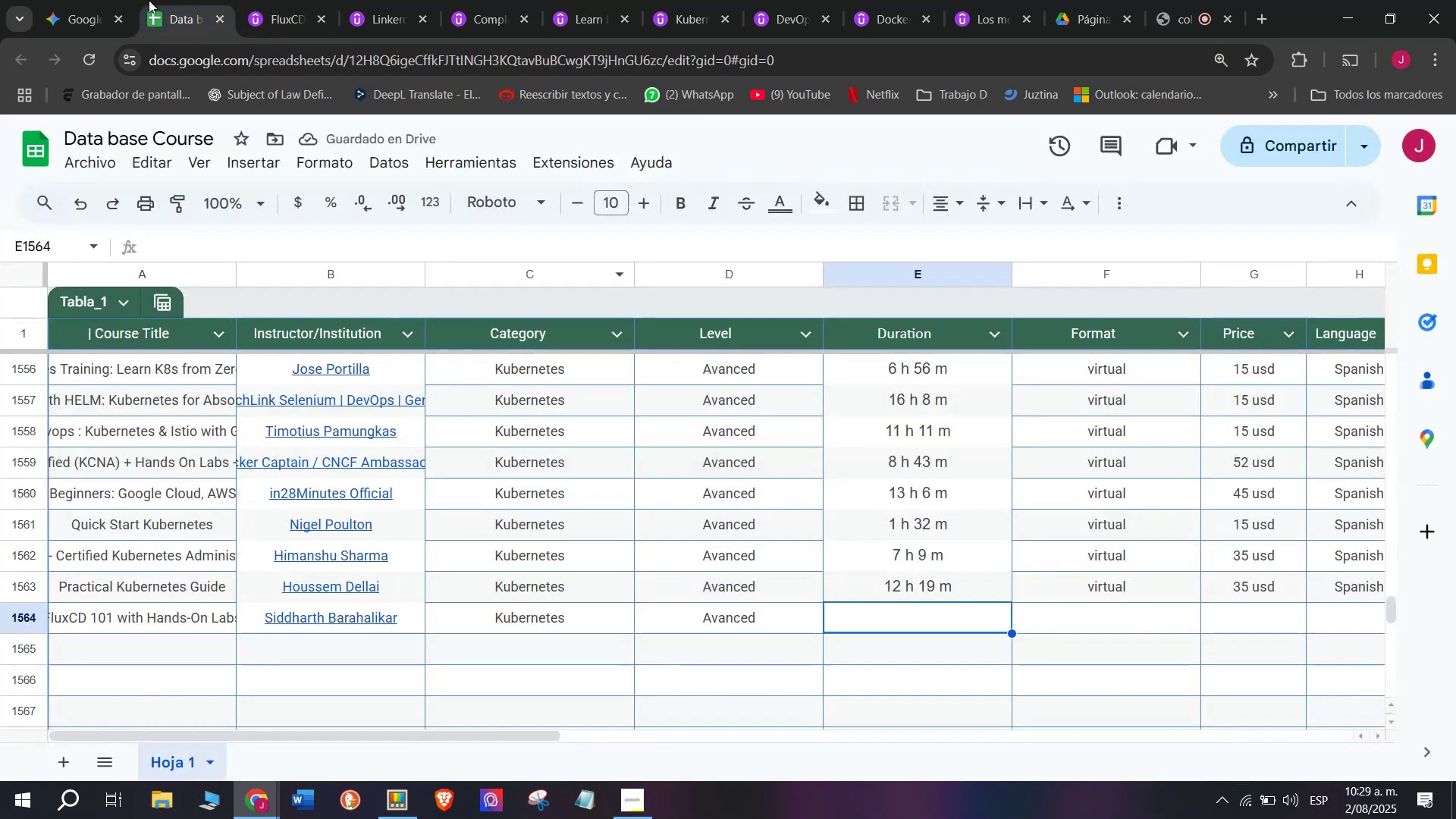 
key(Control+C)
 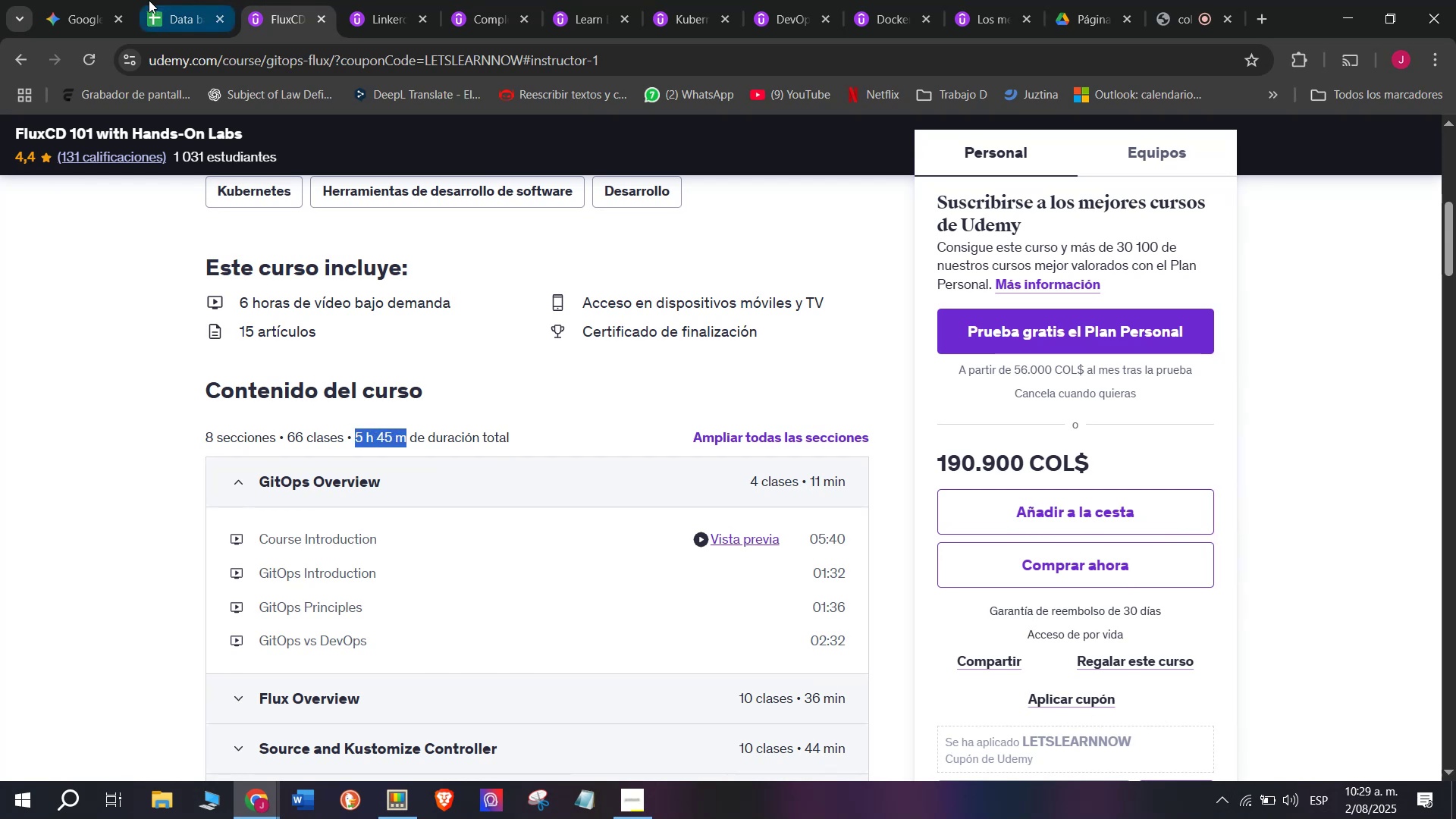 
left_click([149, 0])
 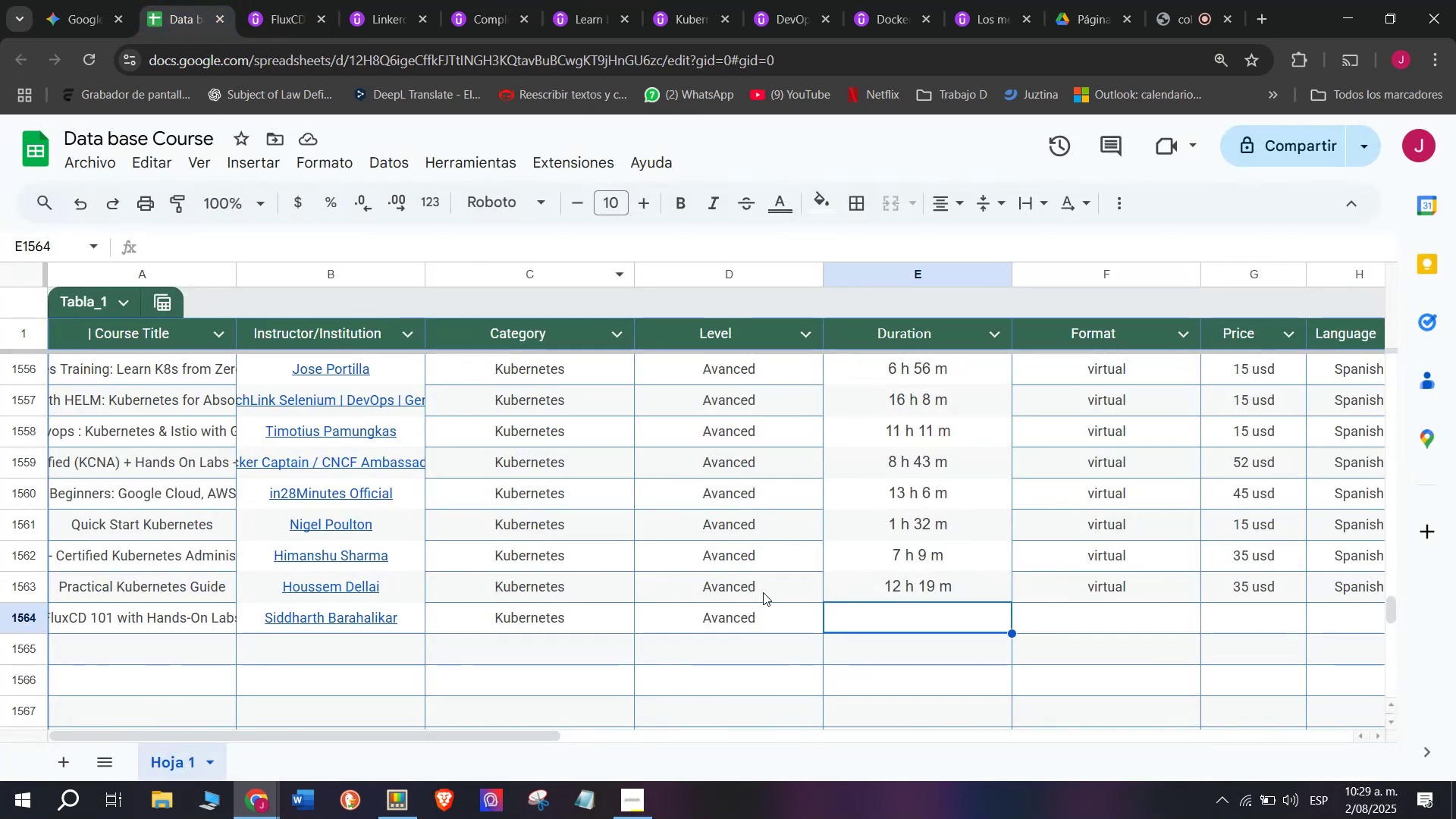 
key(Control+ControlLeft)
 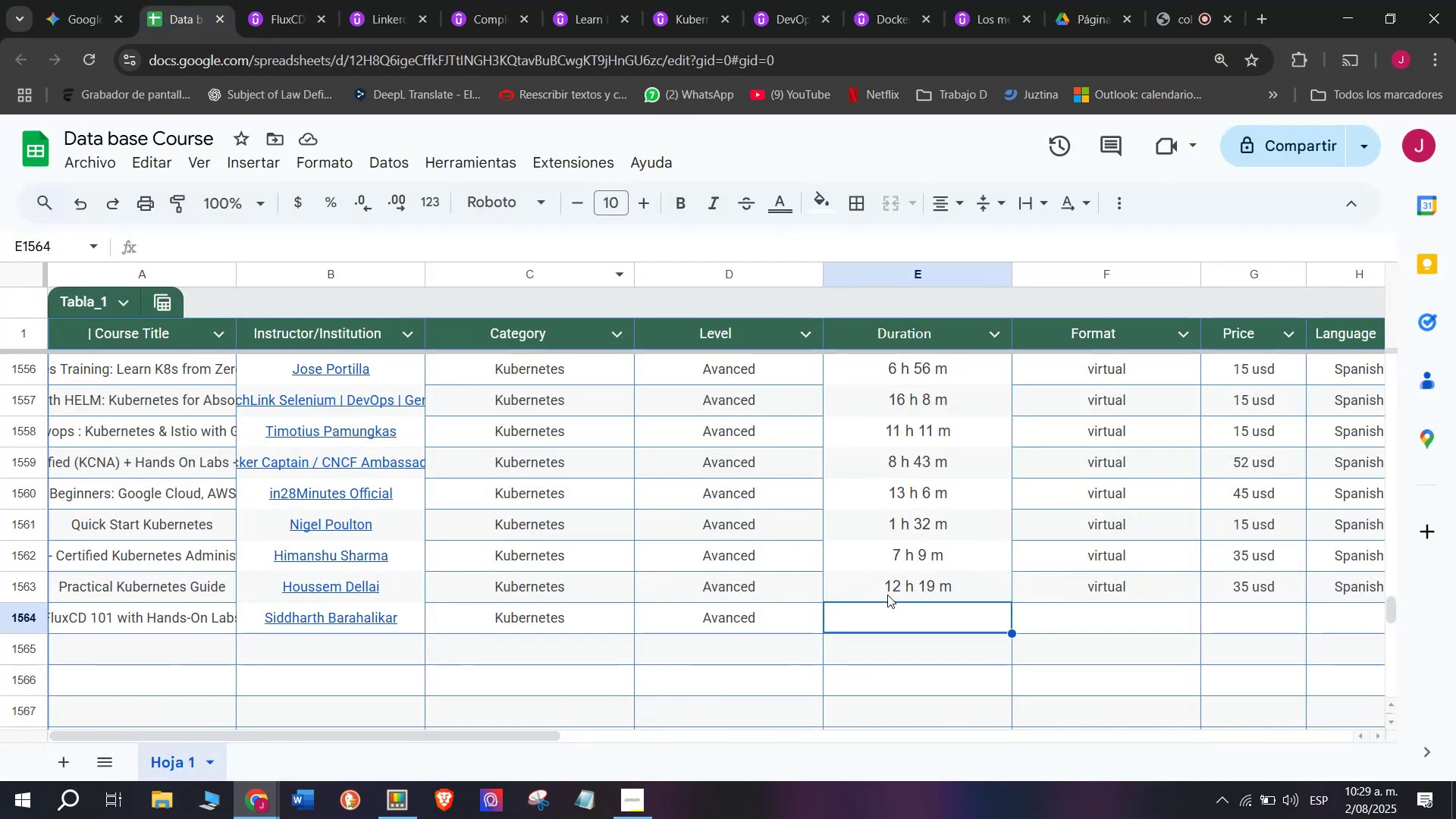 
key(Z)
 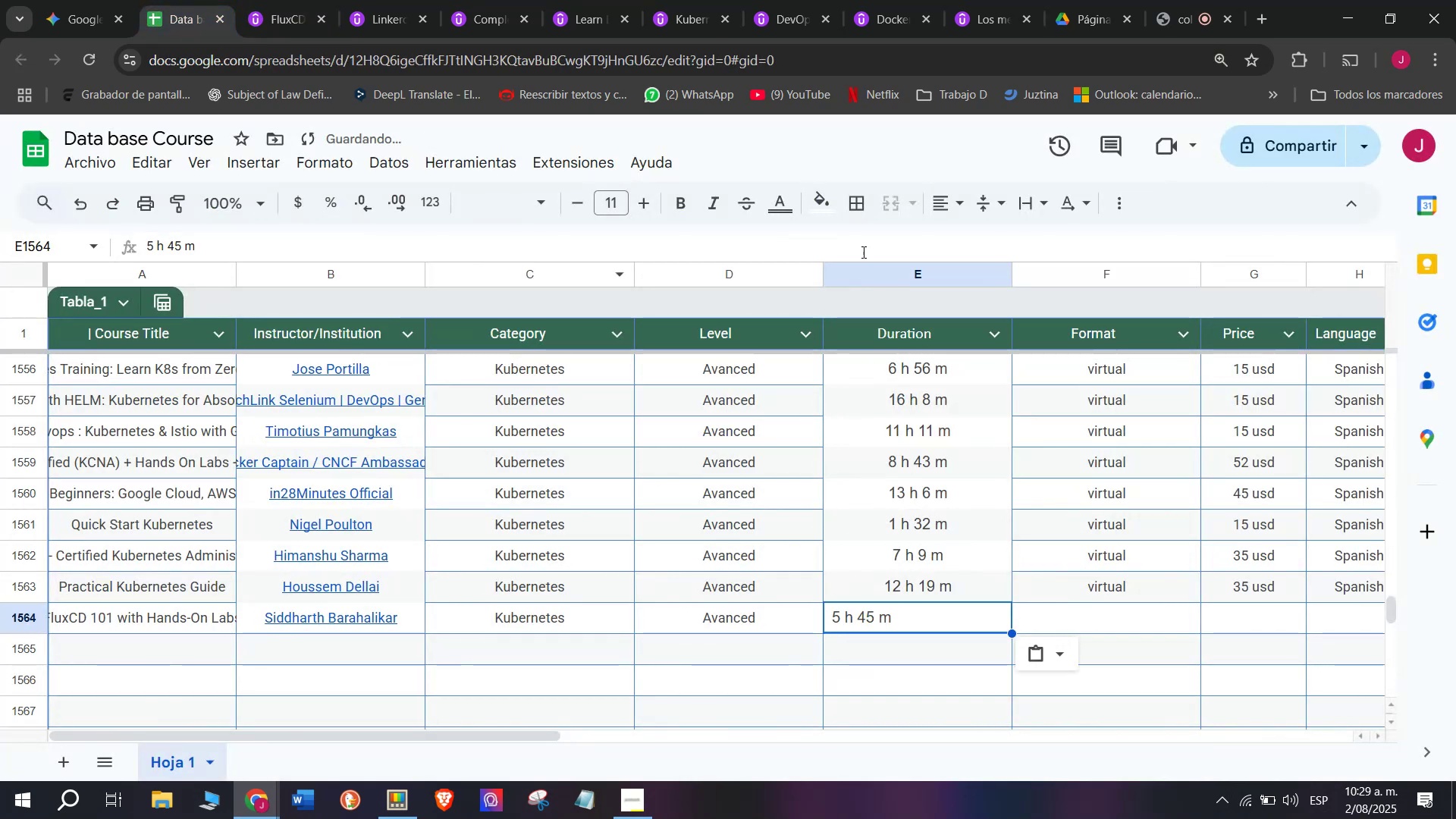 
key(Control+V)
 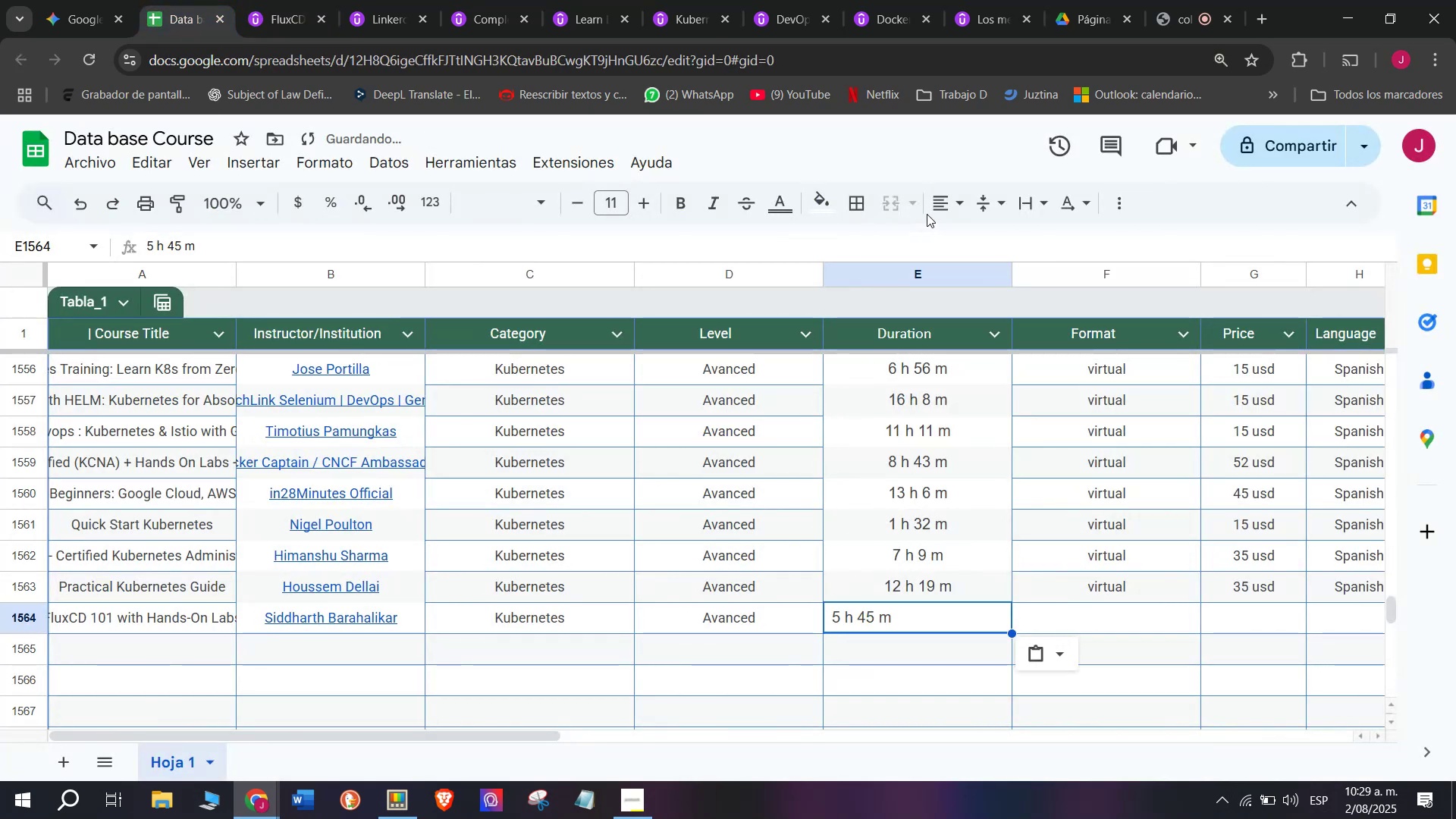 
left_click([930, 208])
 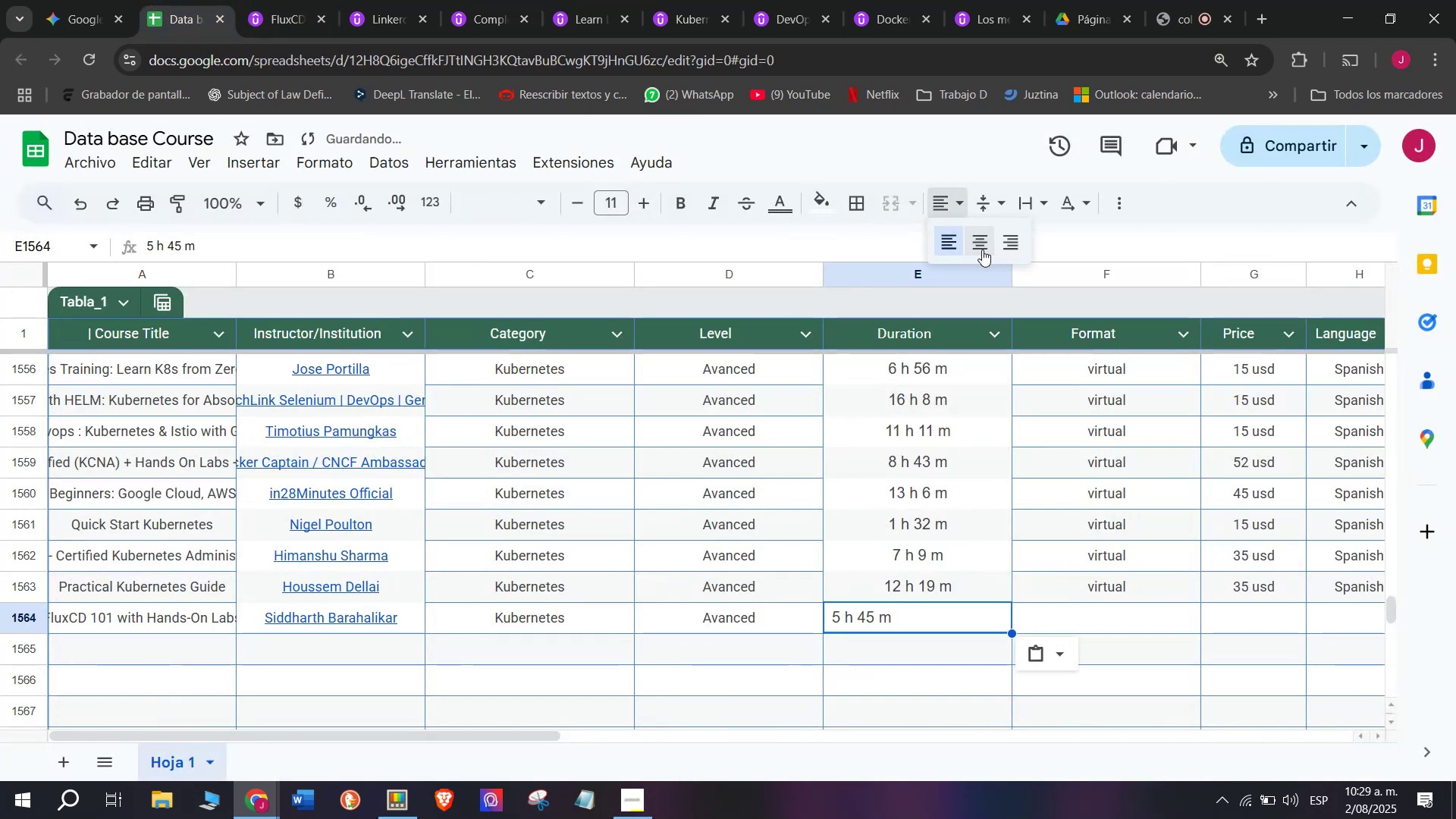 
left_click([982, 249])
 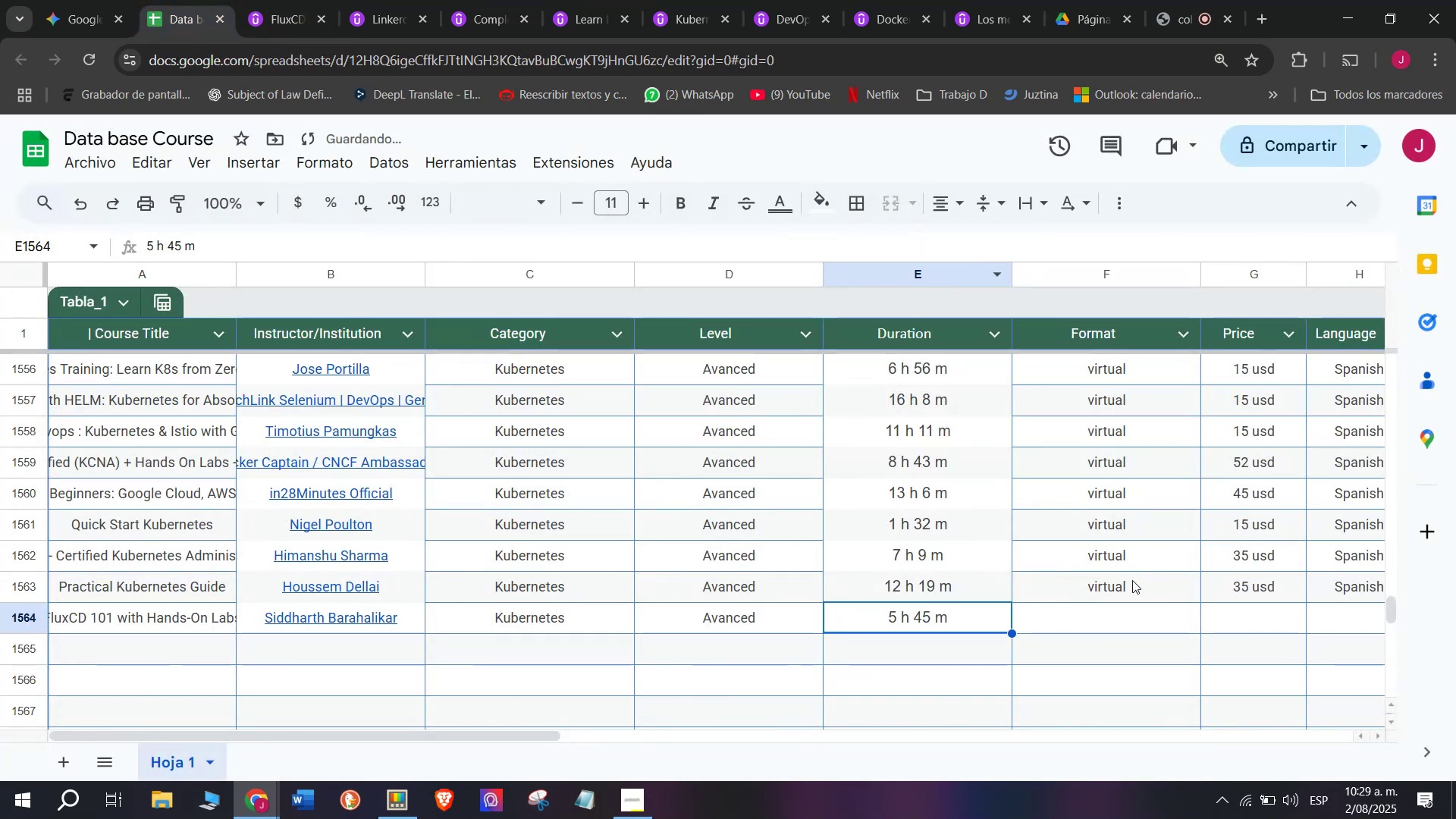 
left_click([1128, 586])
 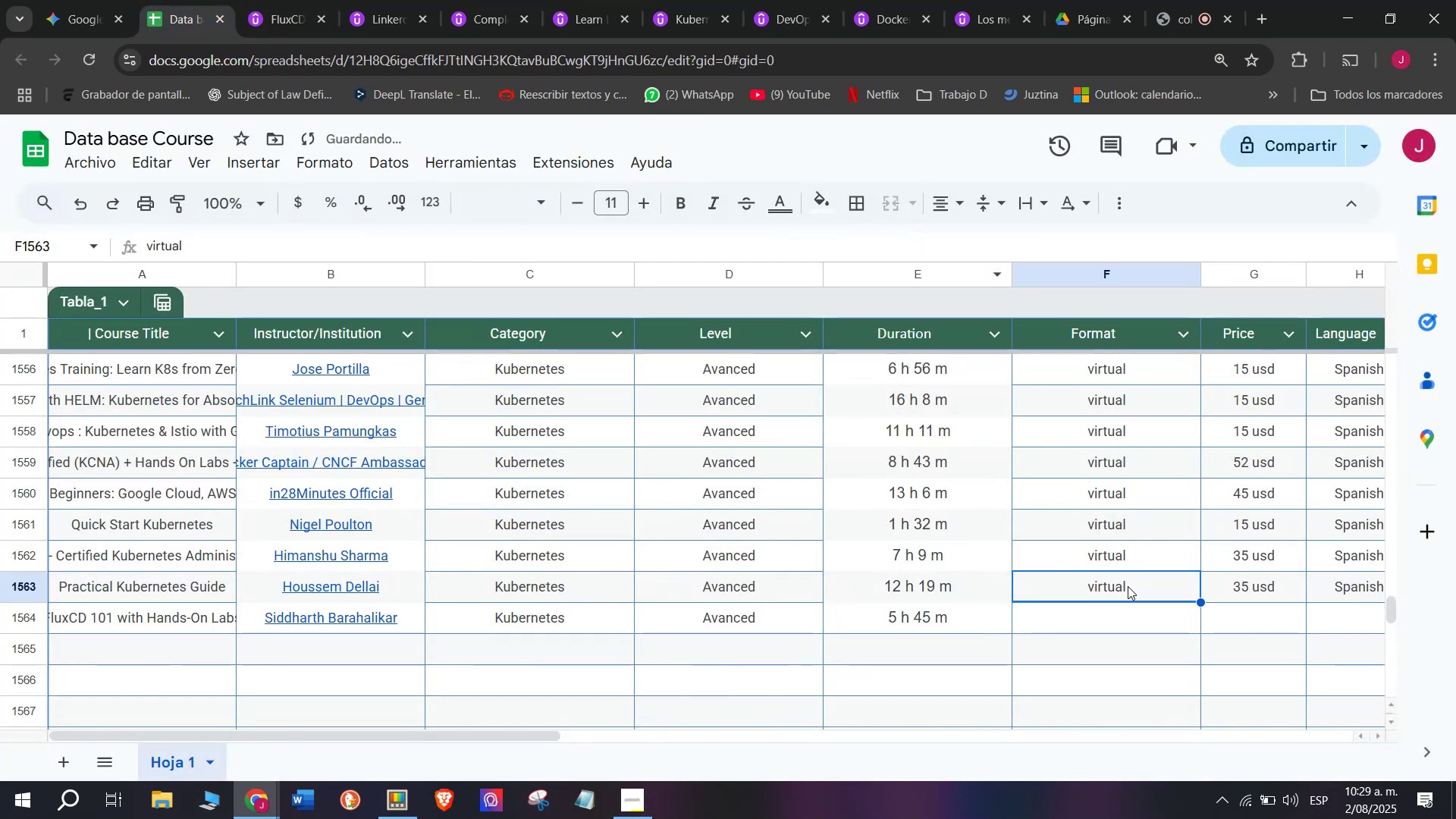 
key(Control+ControlLeft)
 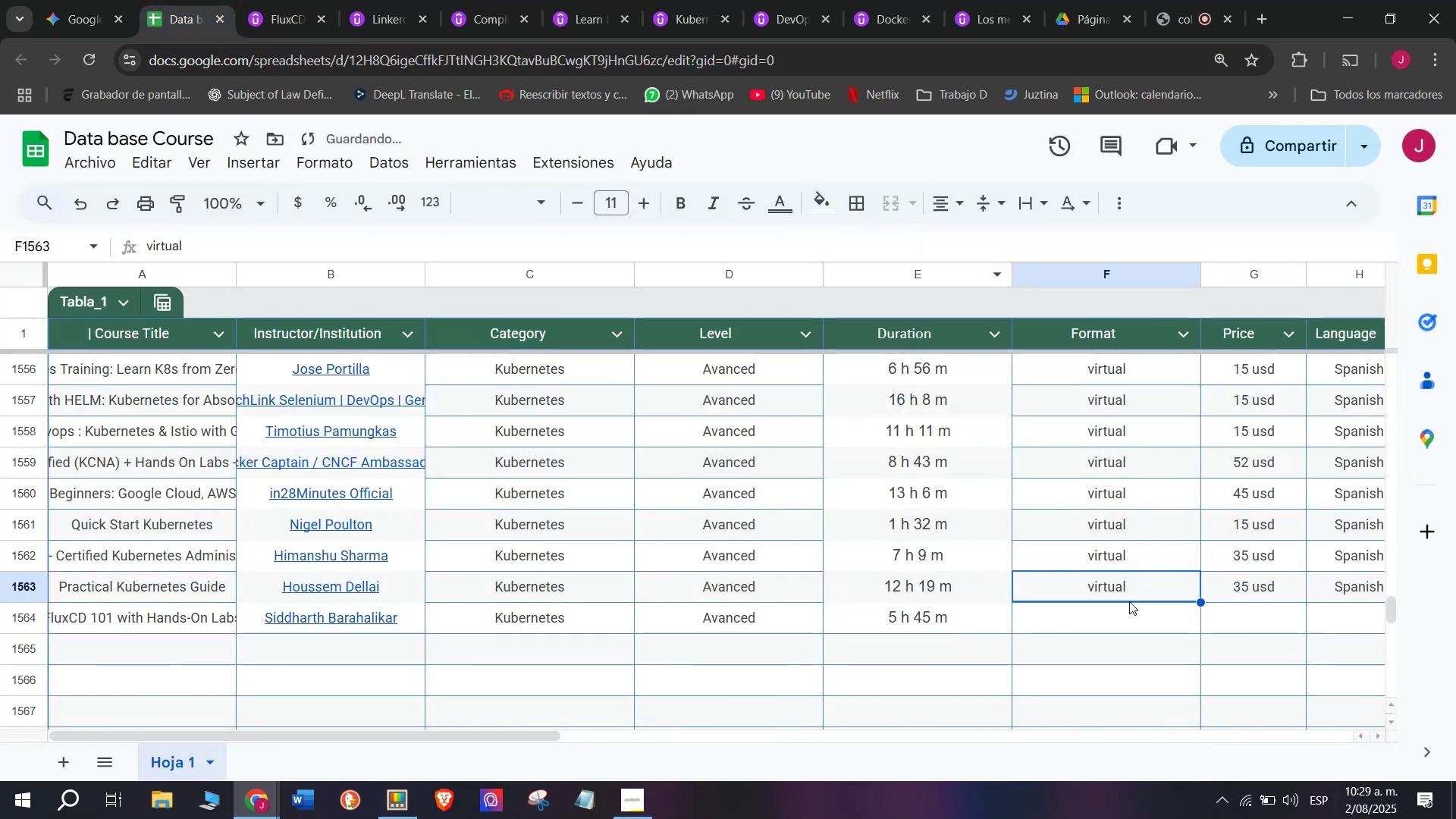 
key(Break)
 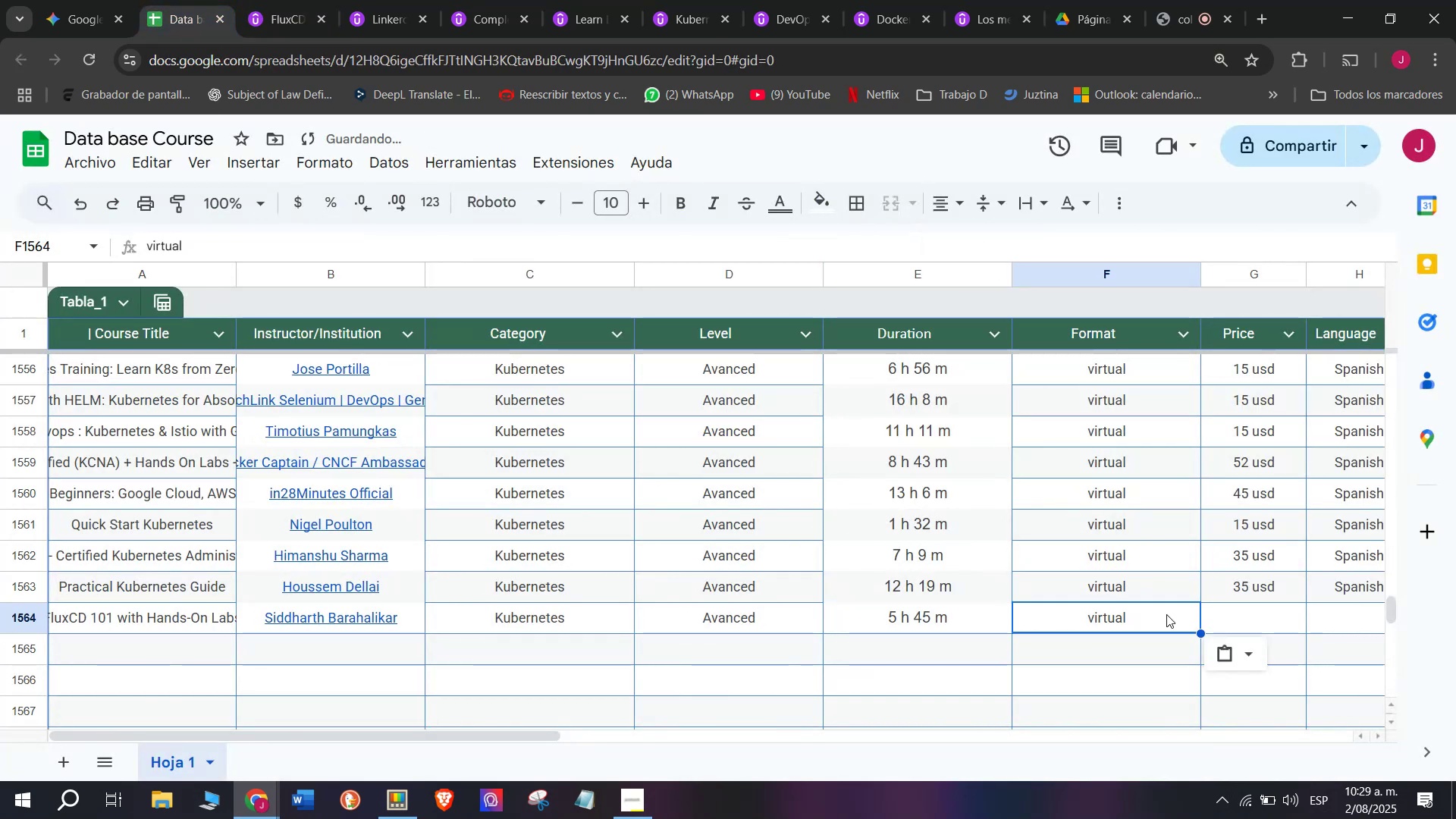 
key(Control+C)
 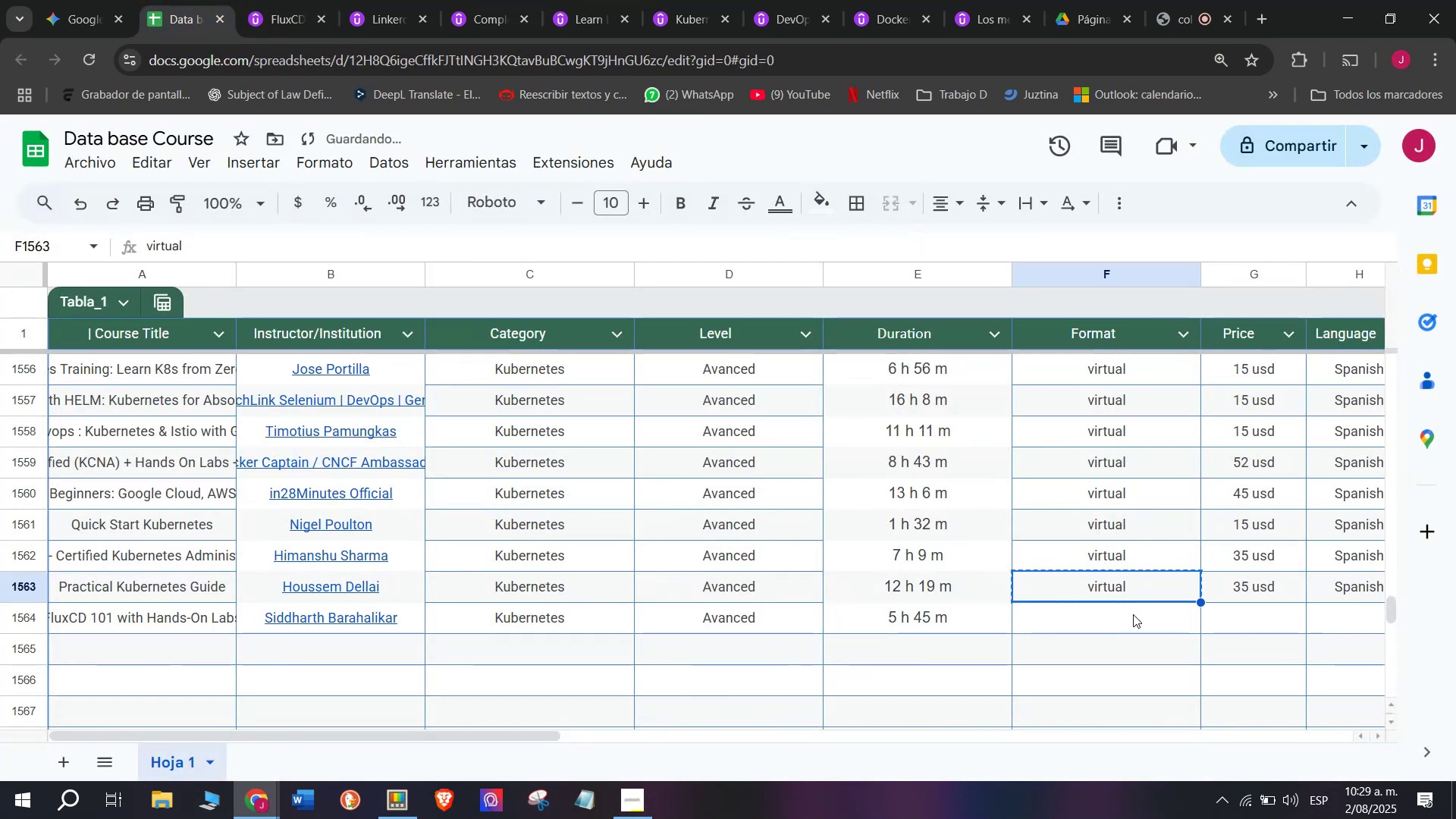 
double_click([1133, 614])
 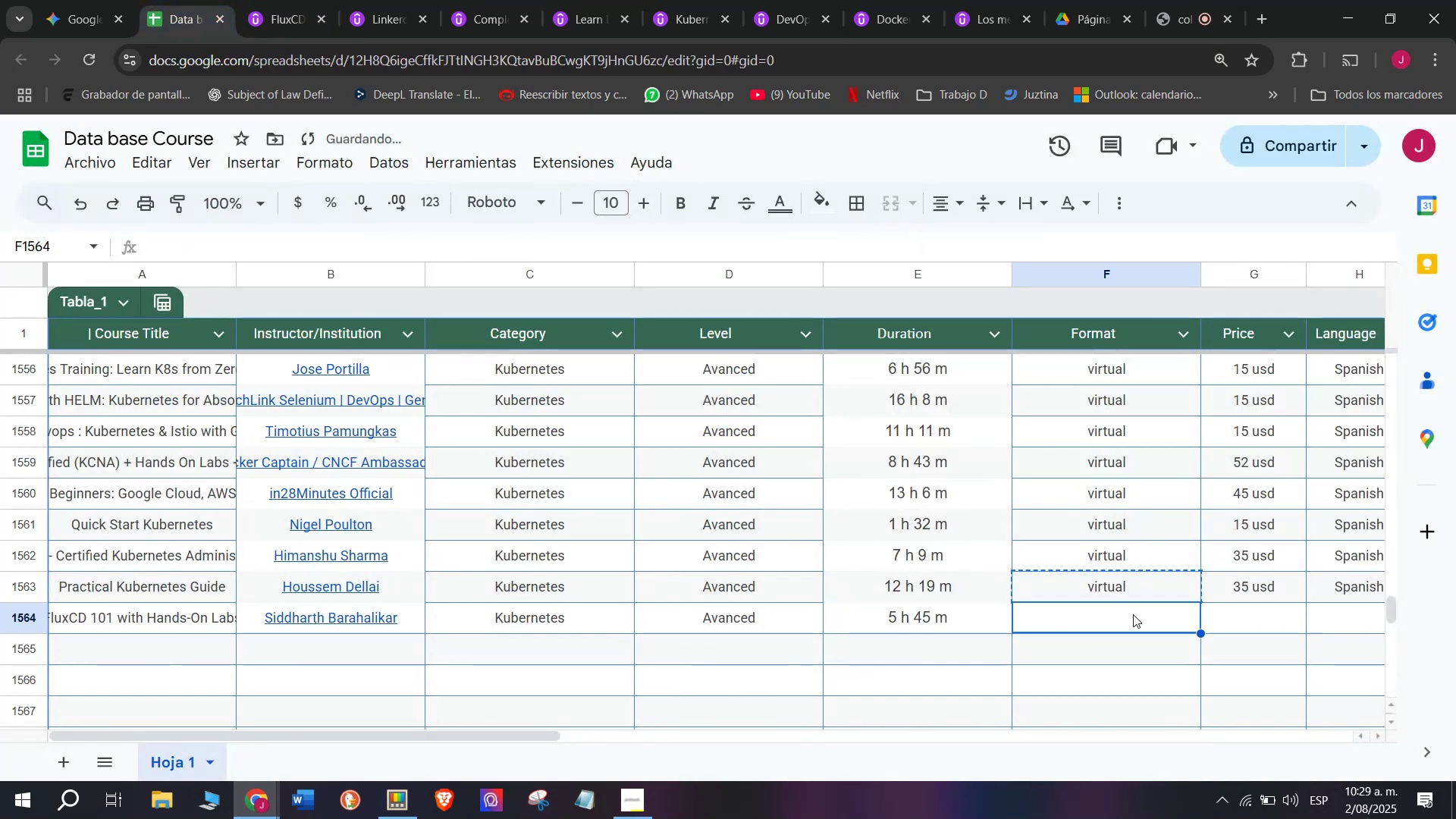 
key(Control+ControlLeft)
 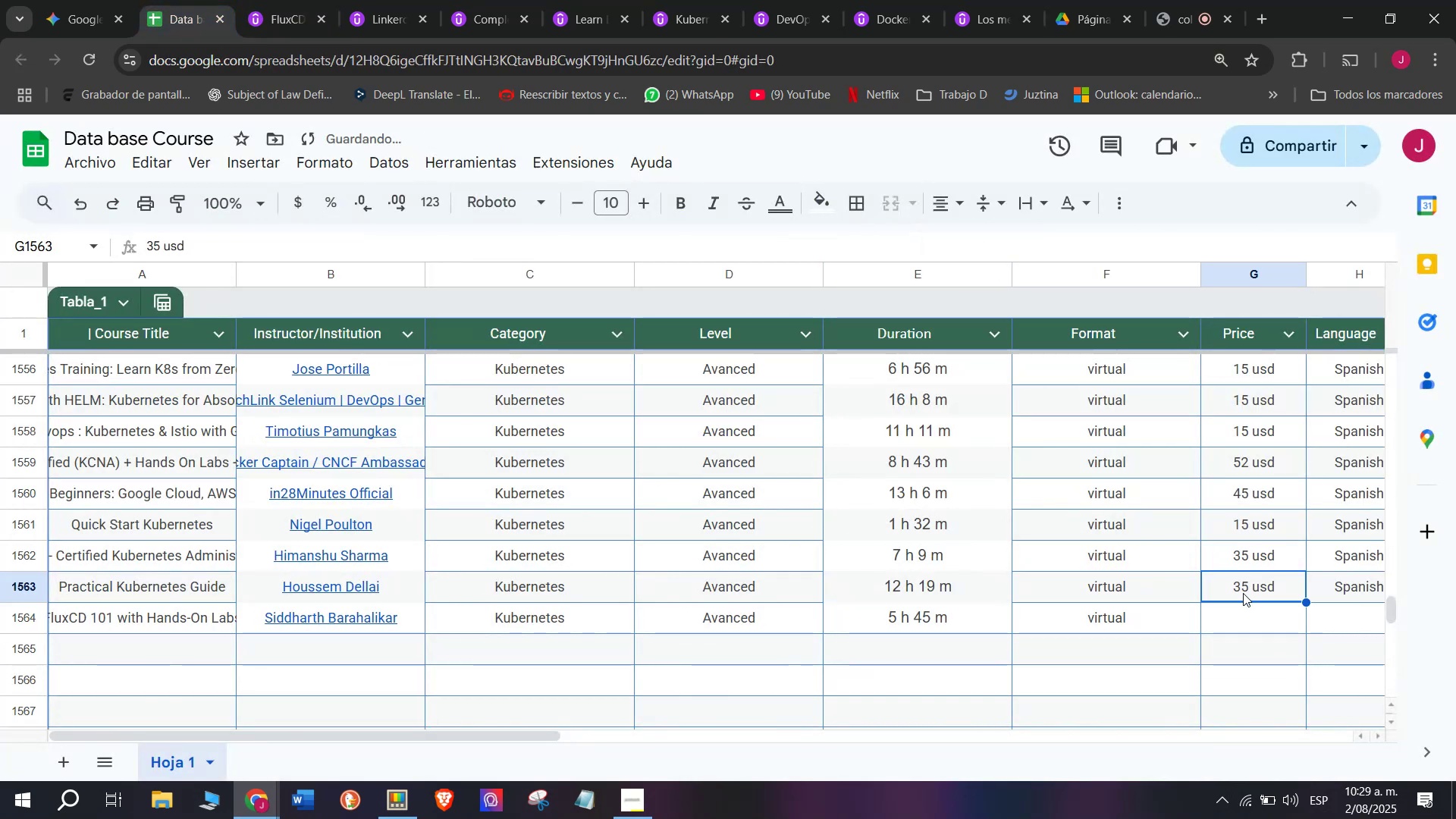 
key(Z)
 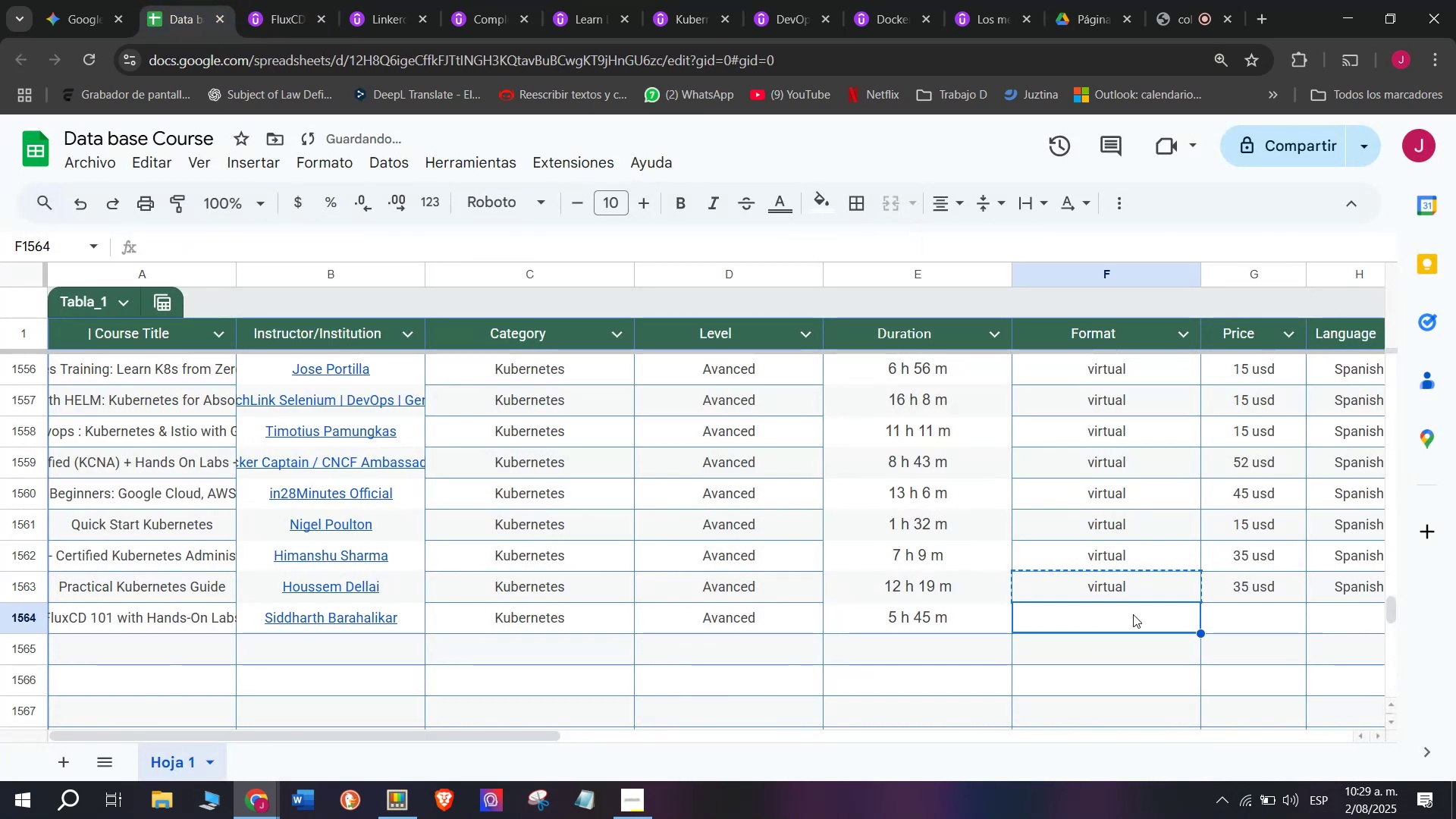 
key(Control+V)
 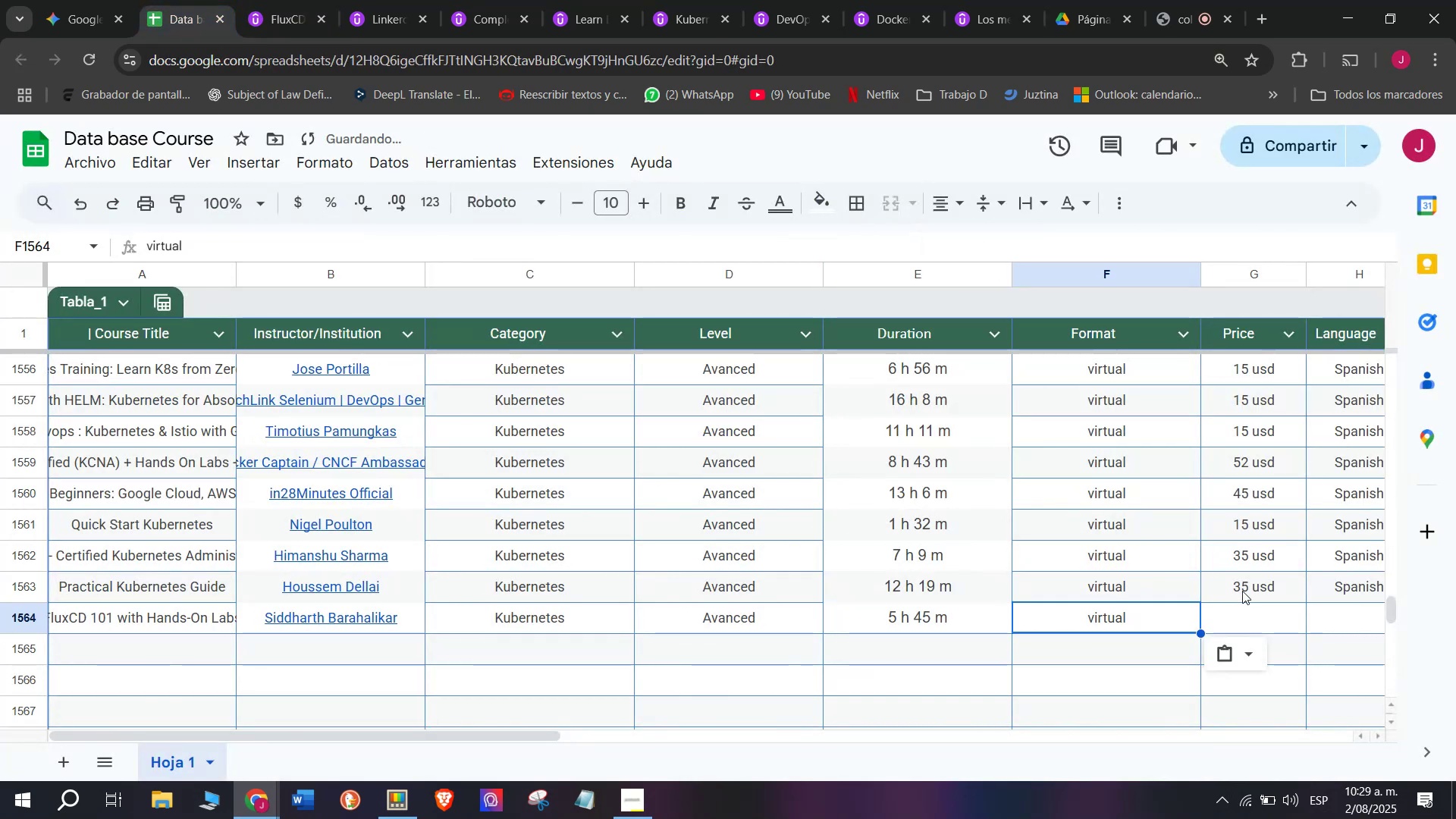 
triple_click([1242, 591])
 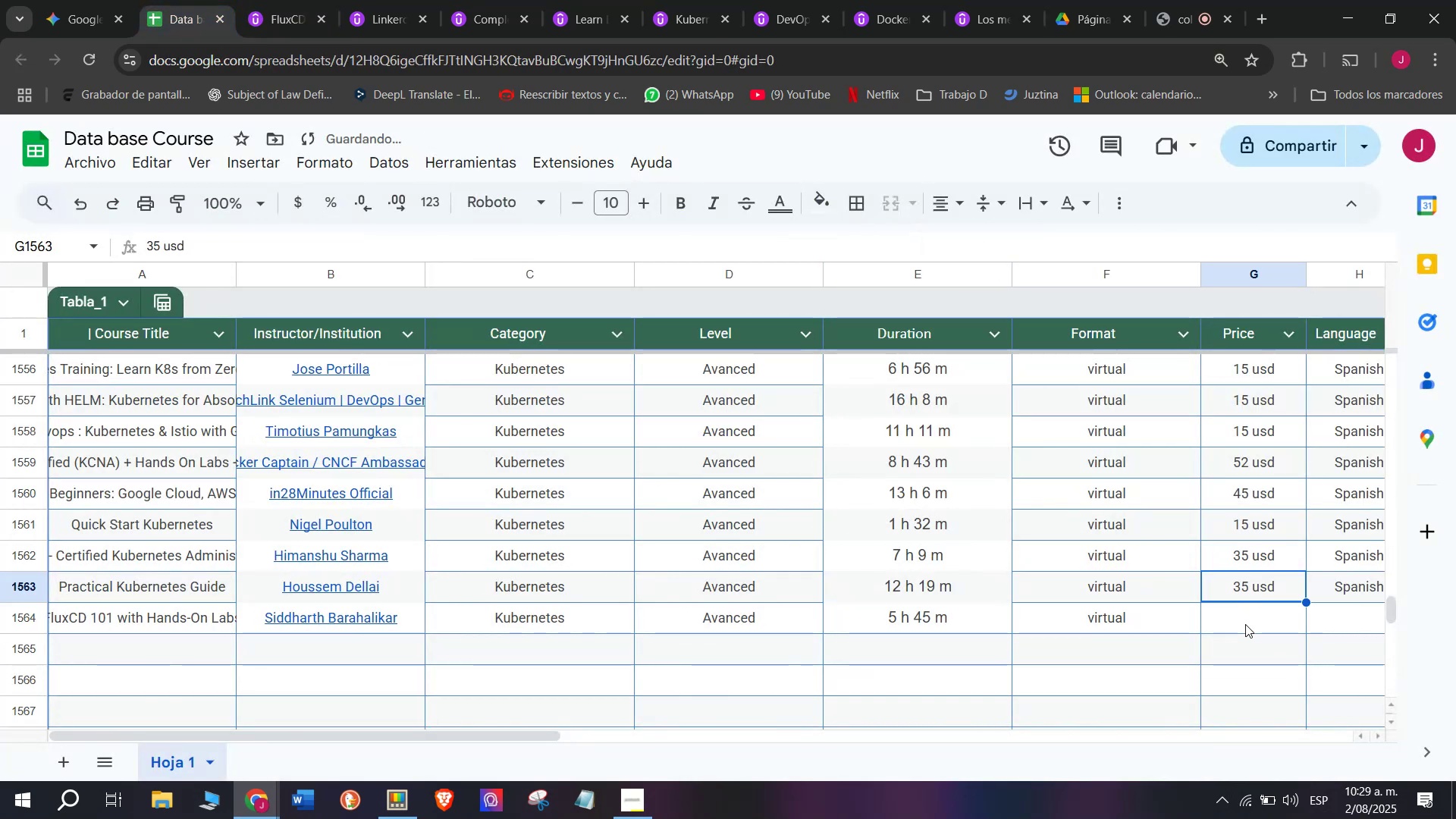 
key(Break)
 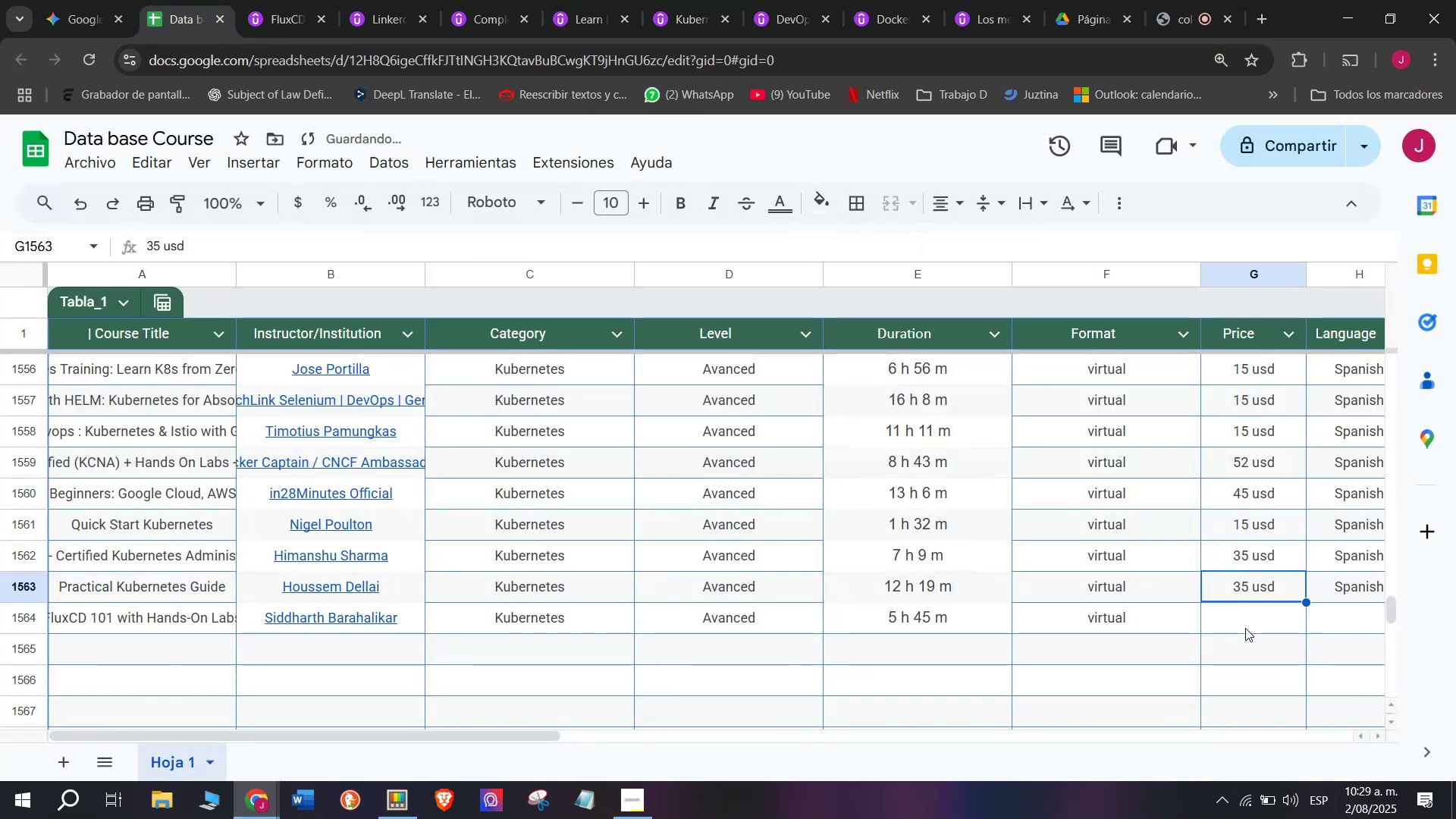 
key(Control+ControlLeft)
 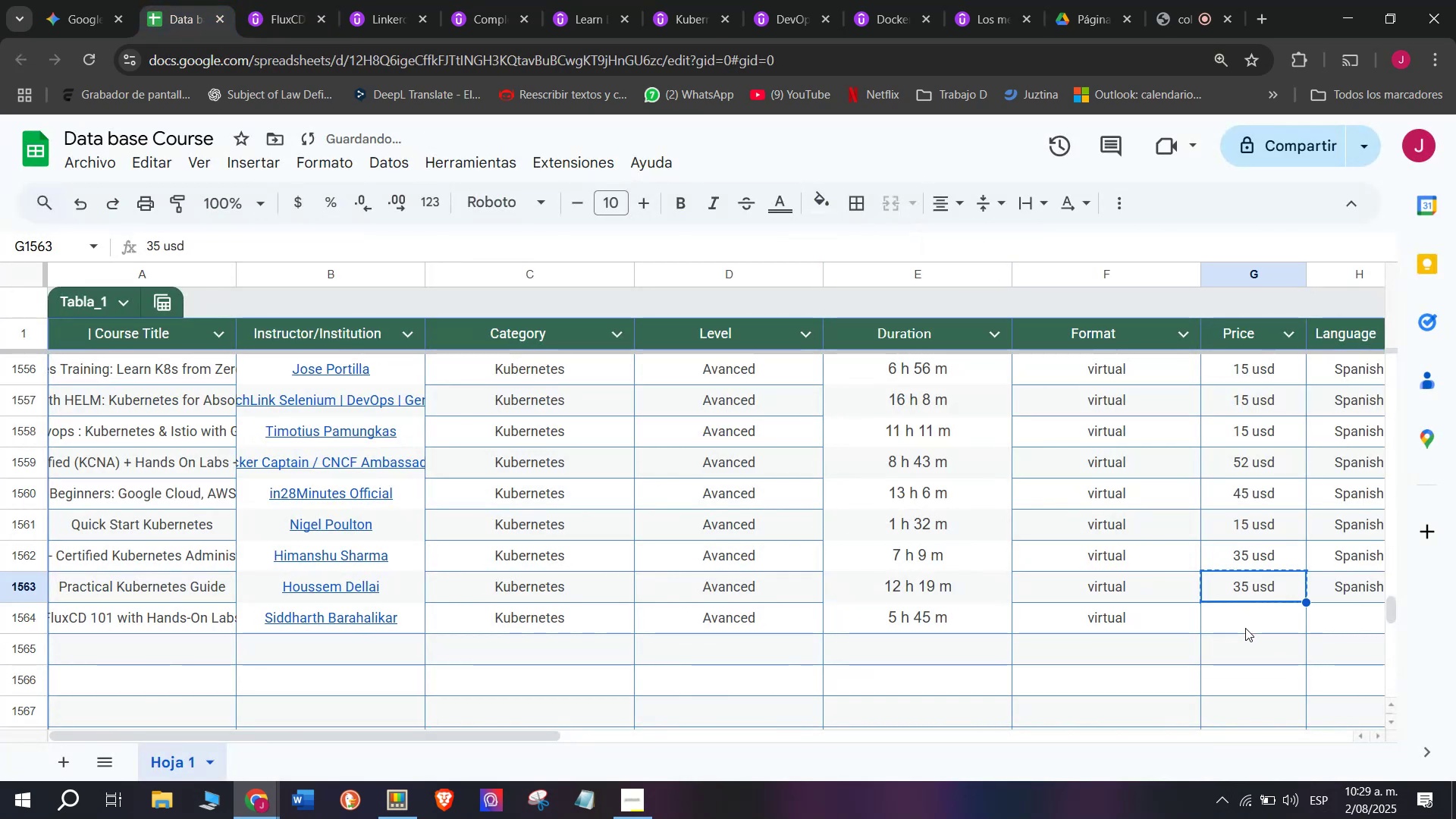 
key(Control+C)
 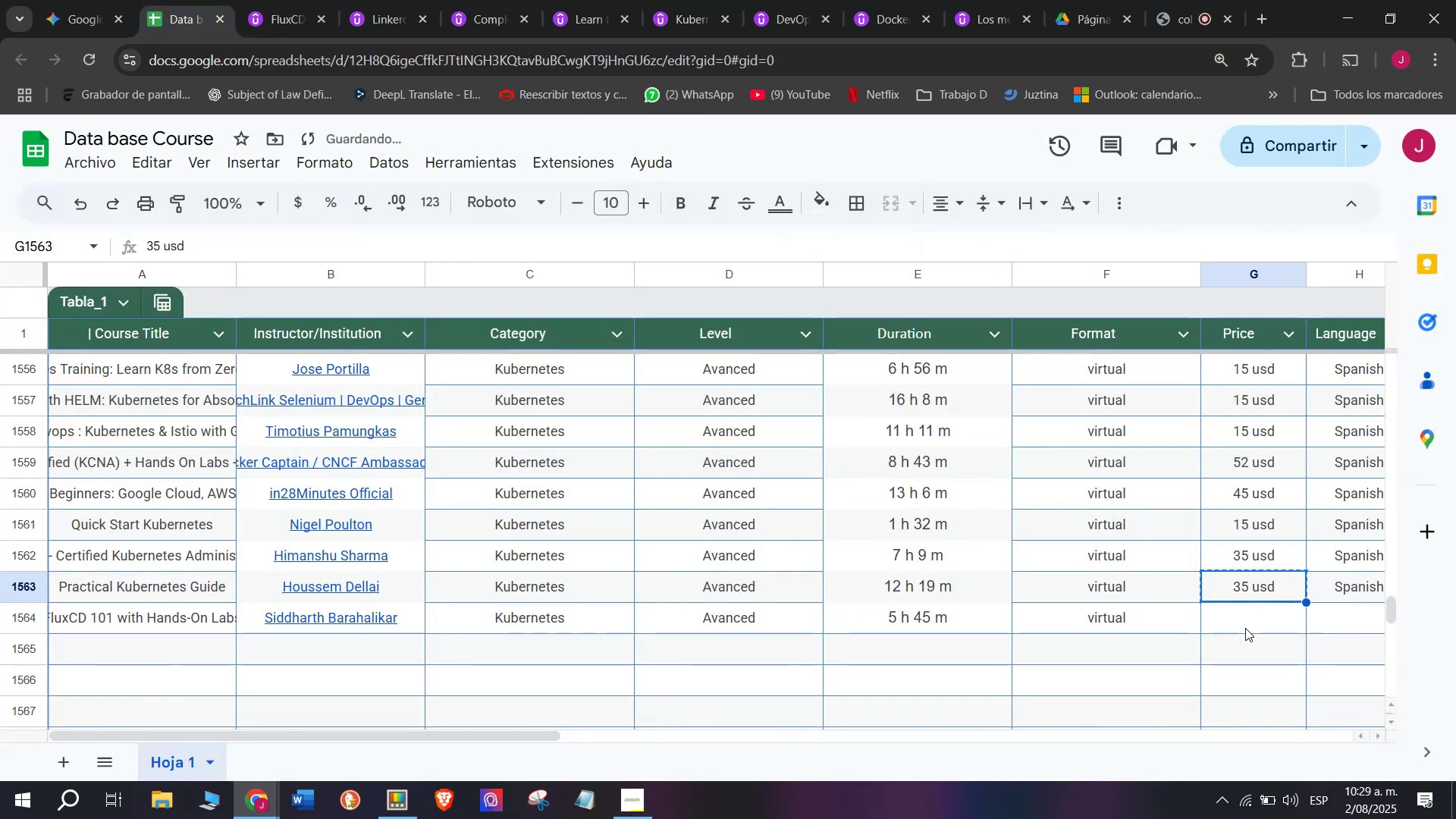 
left_click([1245, 628])
 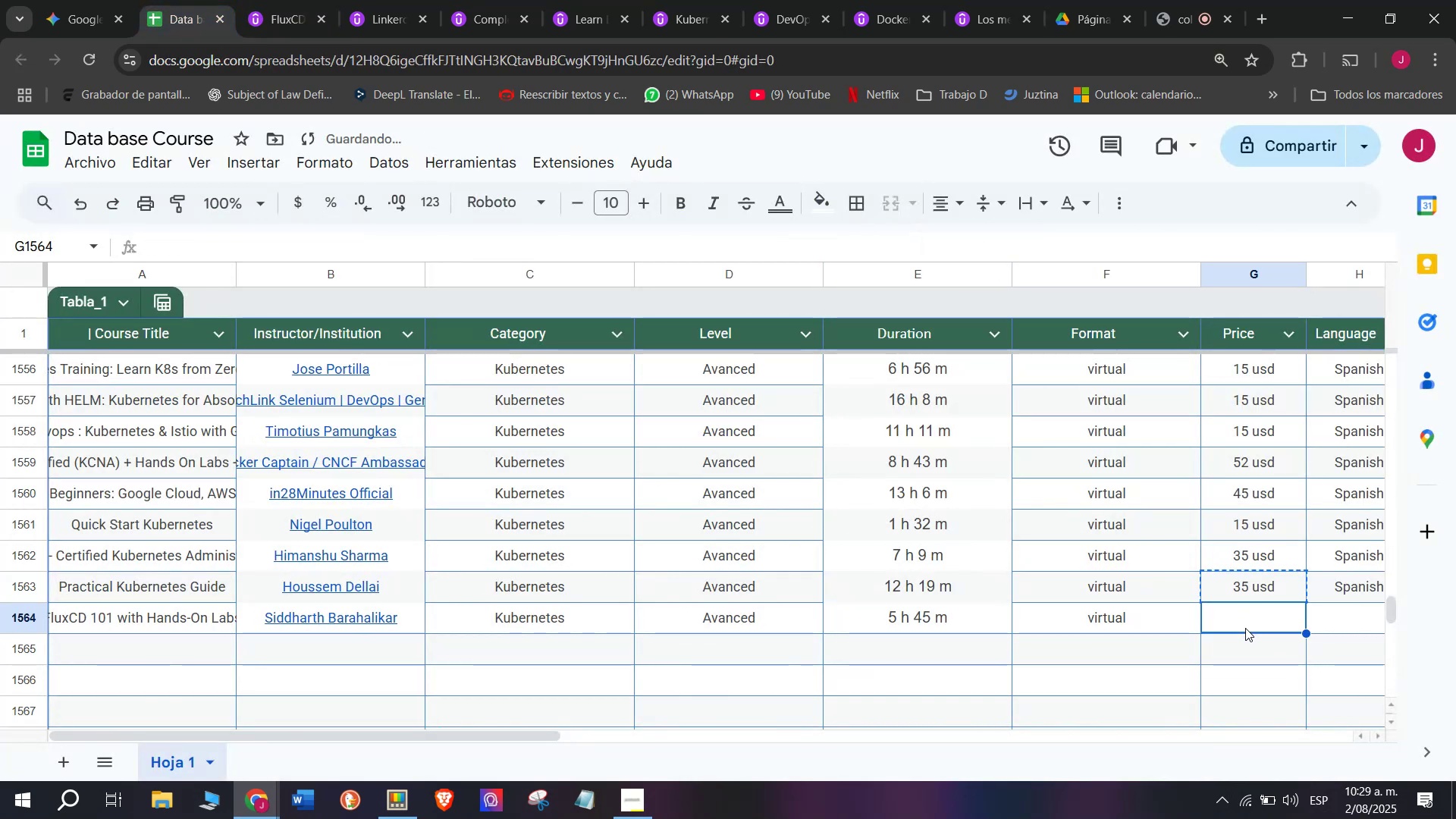 
key(Control+ControlLeft)
 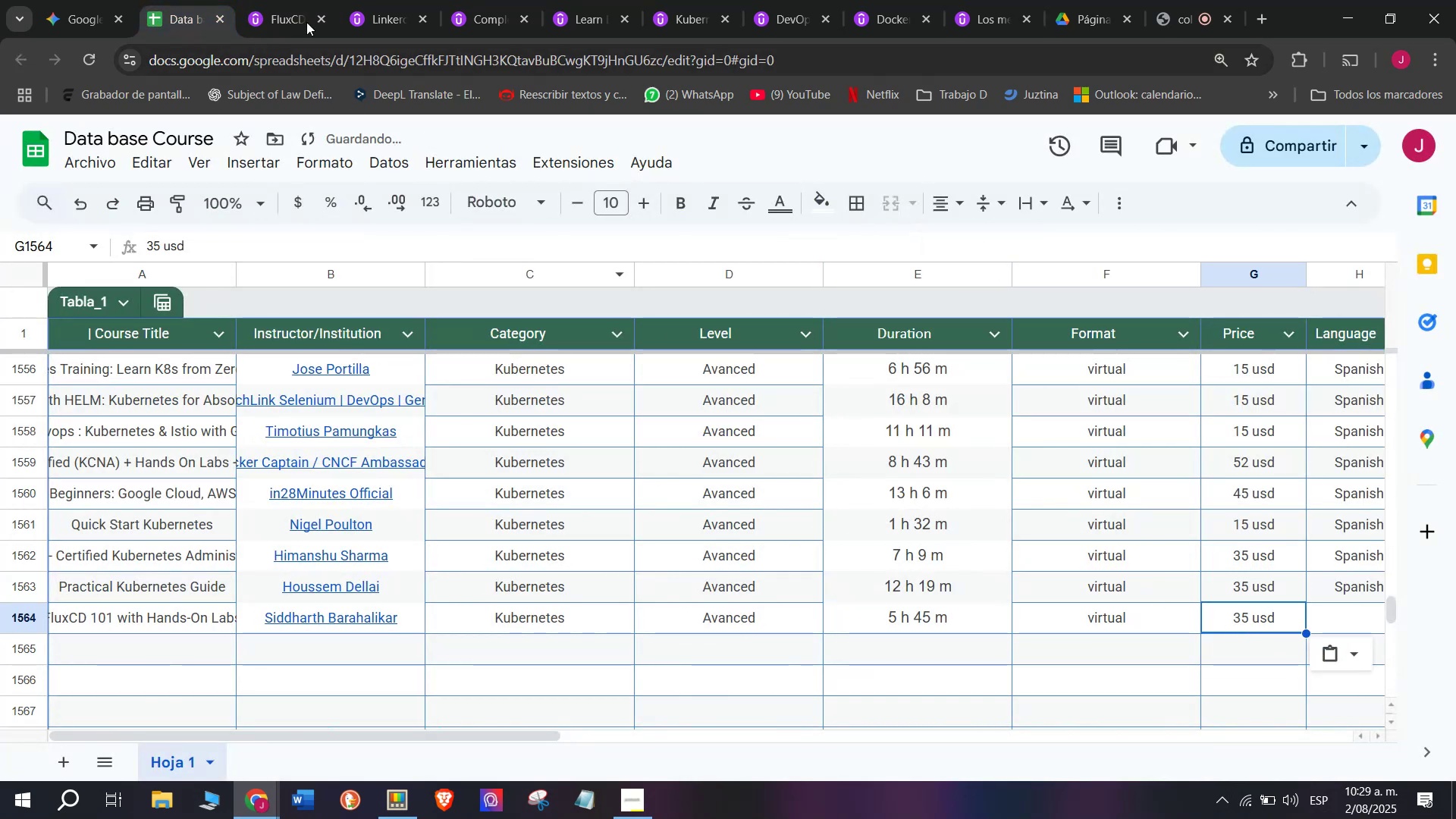 
key(Z)
 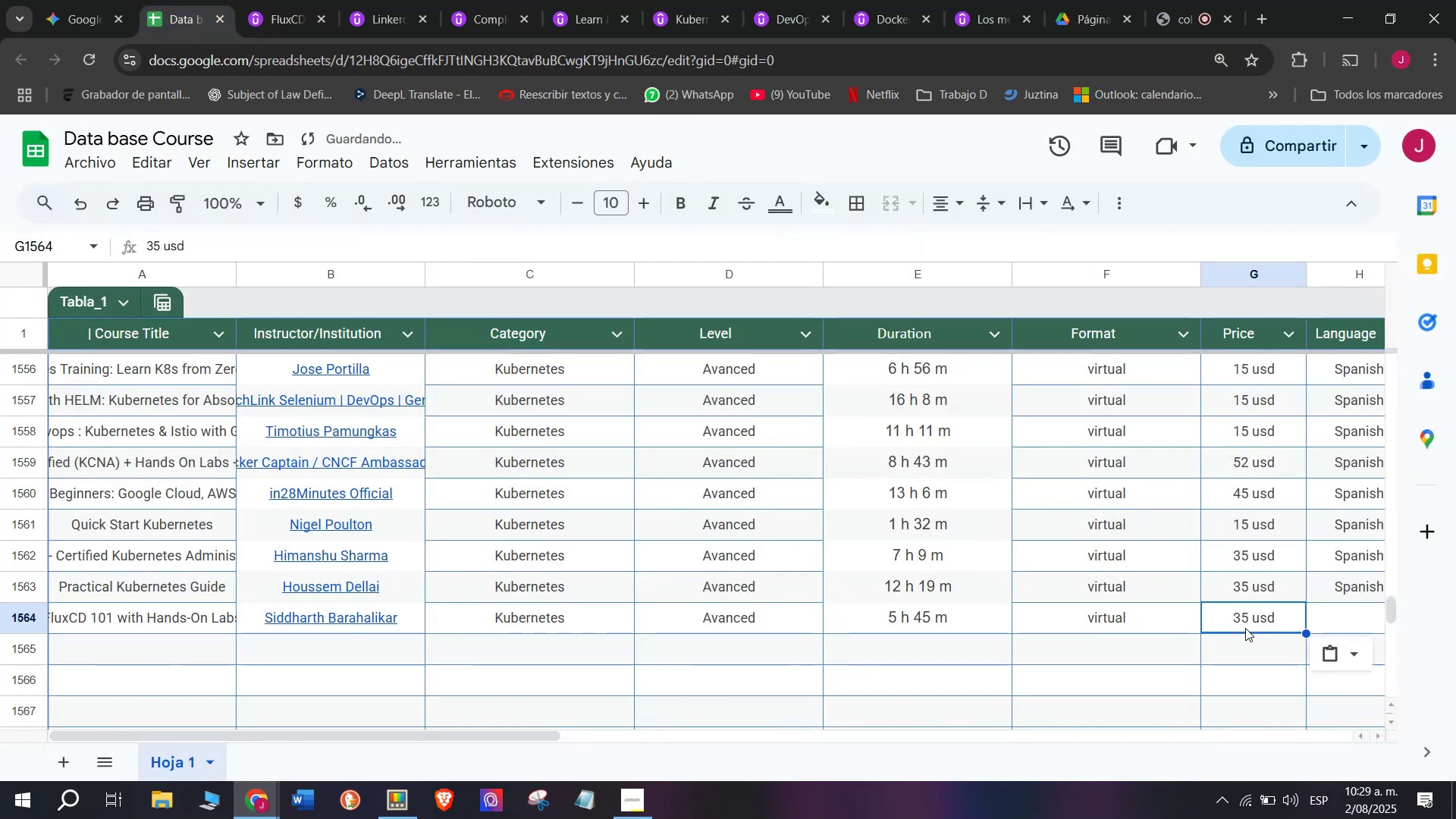 
key(Control+V)
 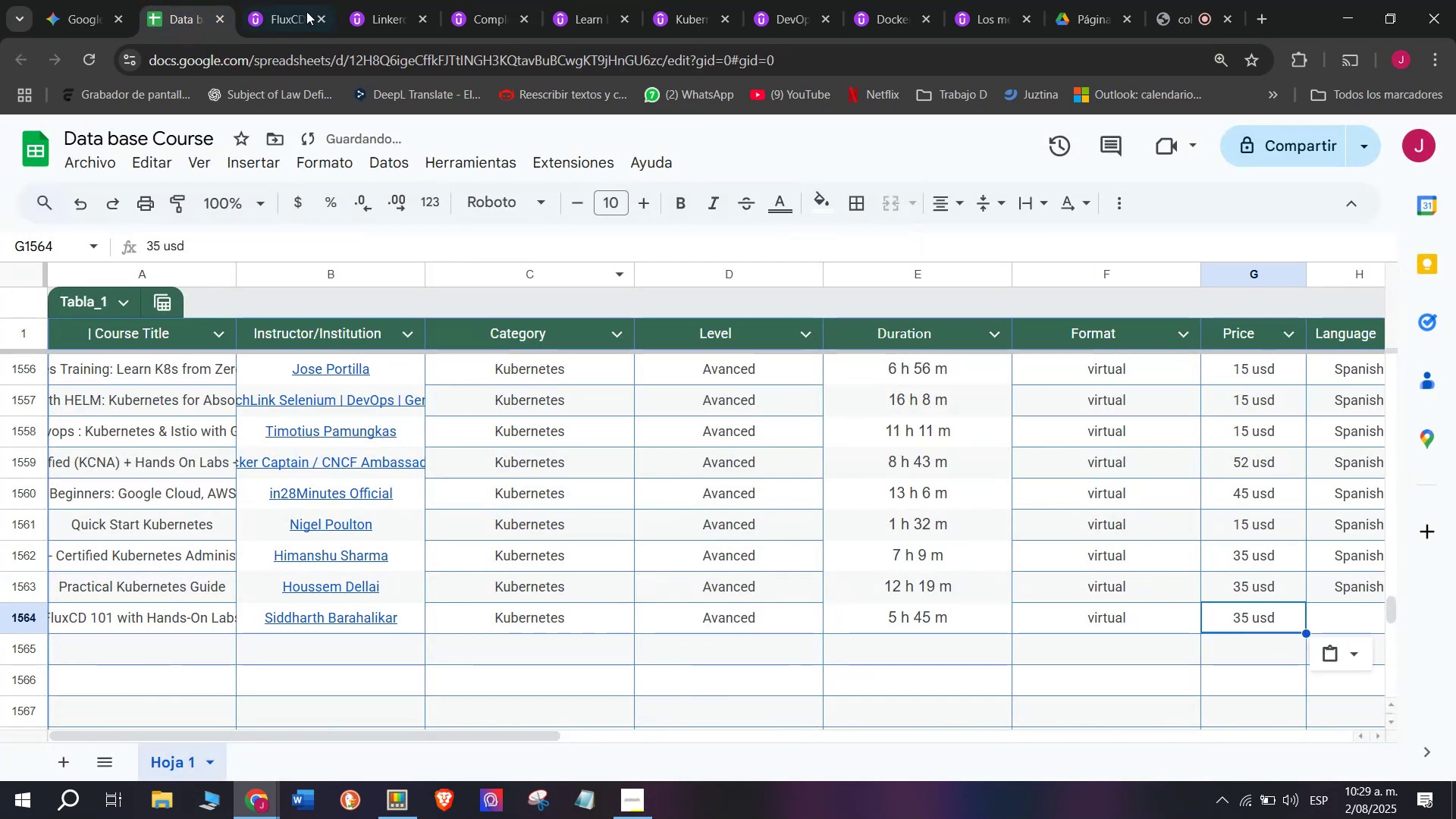 
left_click([306, 0])
 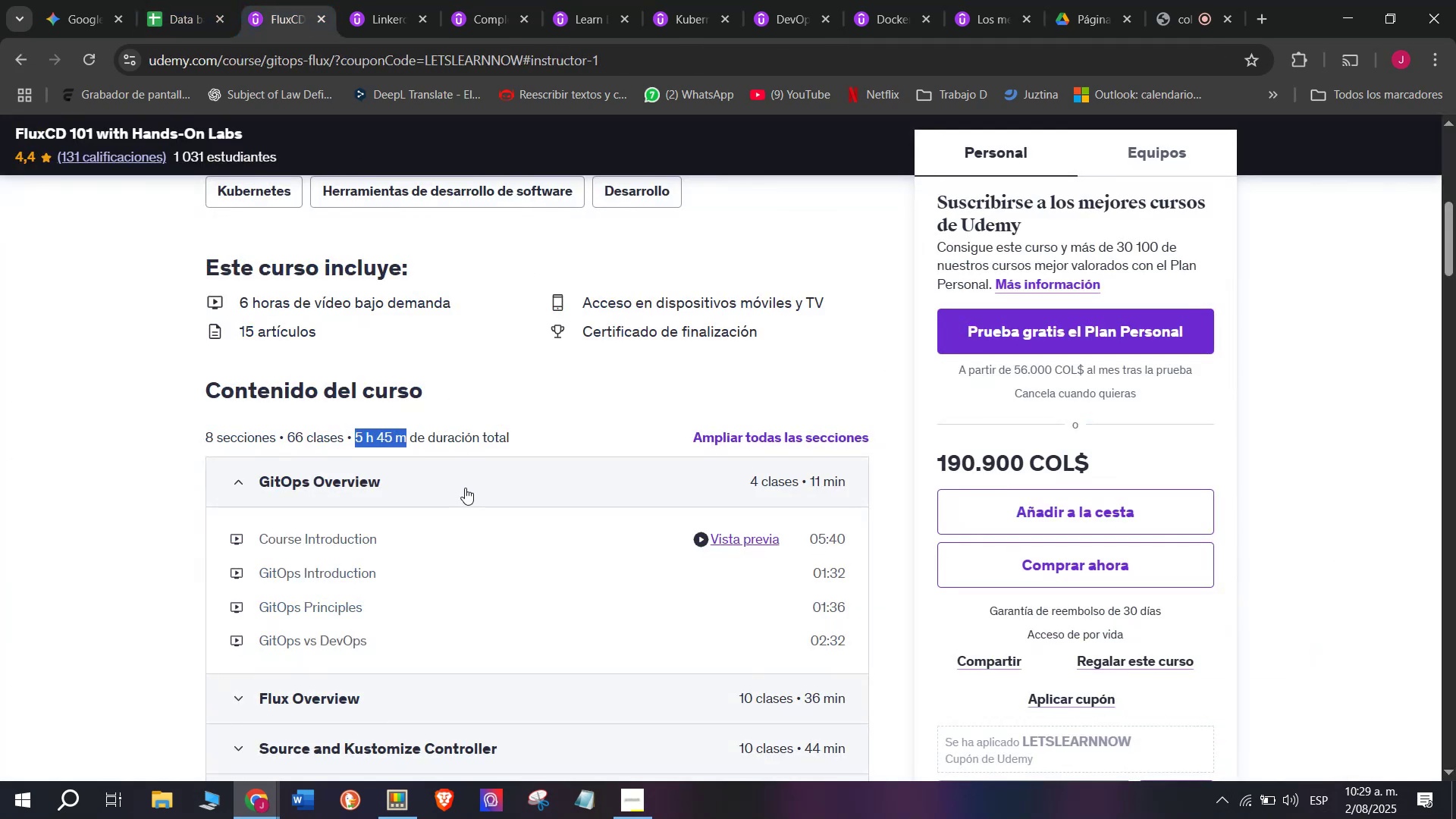 
scroll: coordinate [465, 488], scroll_direction: up, amount: 4.0
 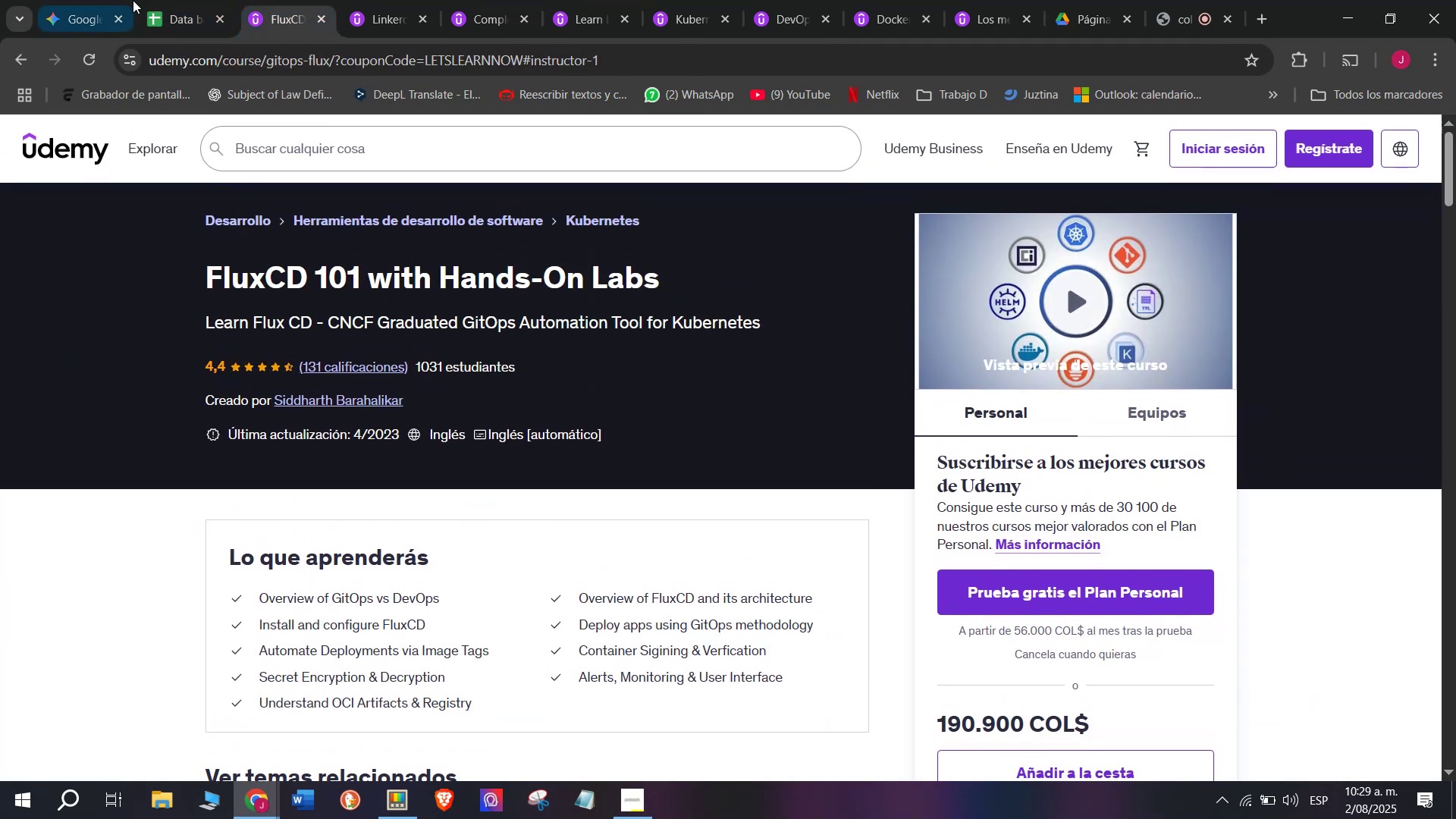 
left_click([171, 0])
 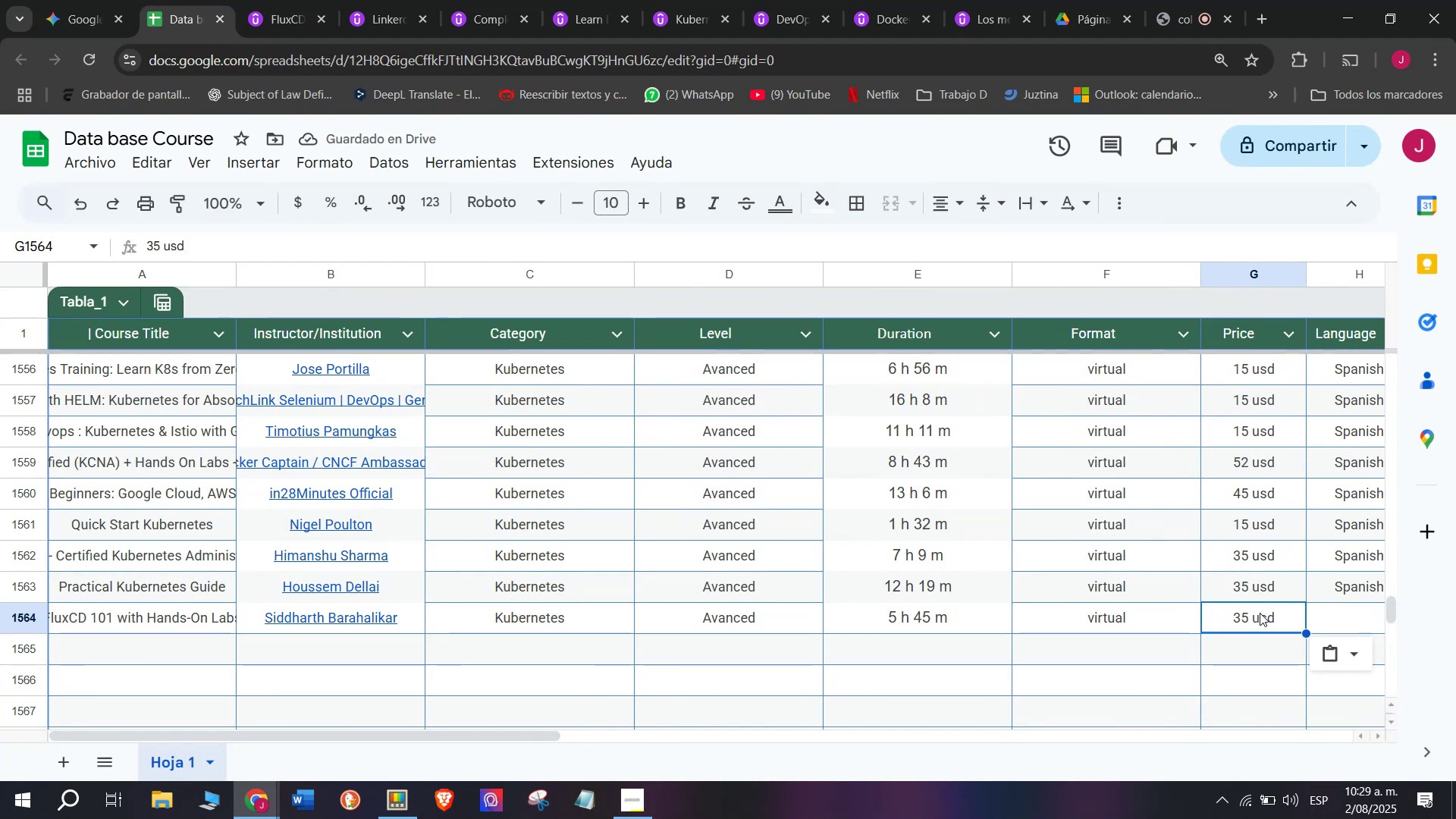 
double_click([1260, 613])
 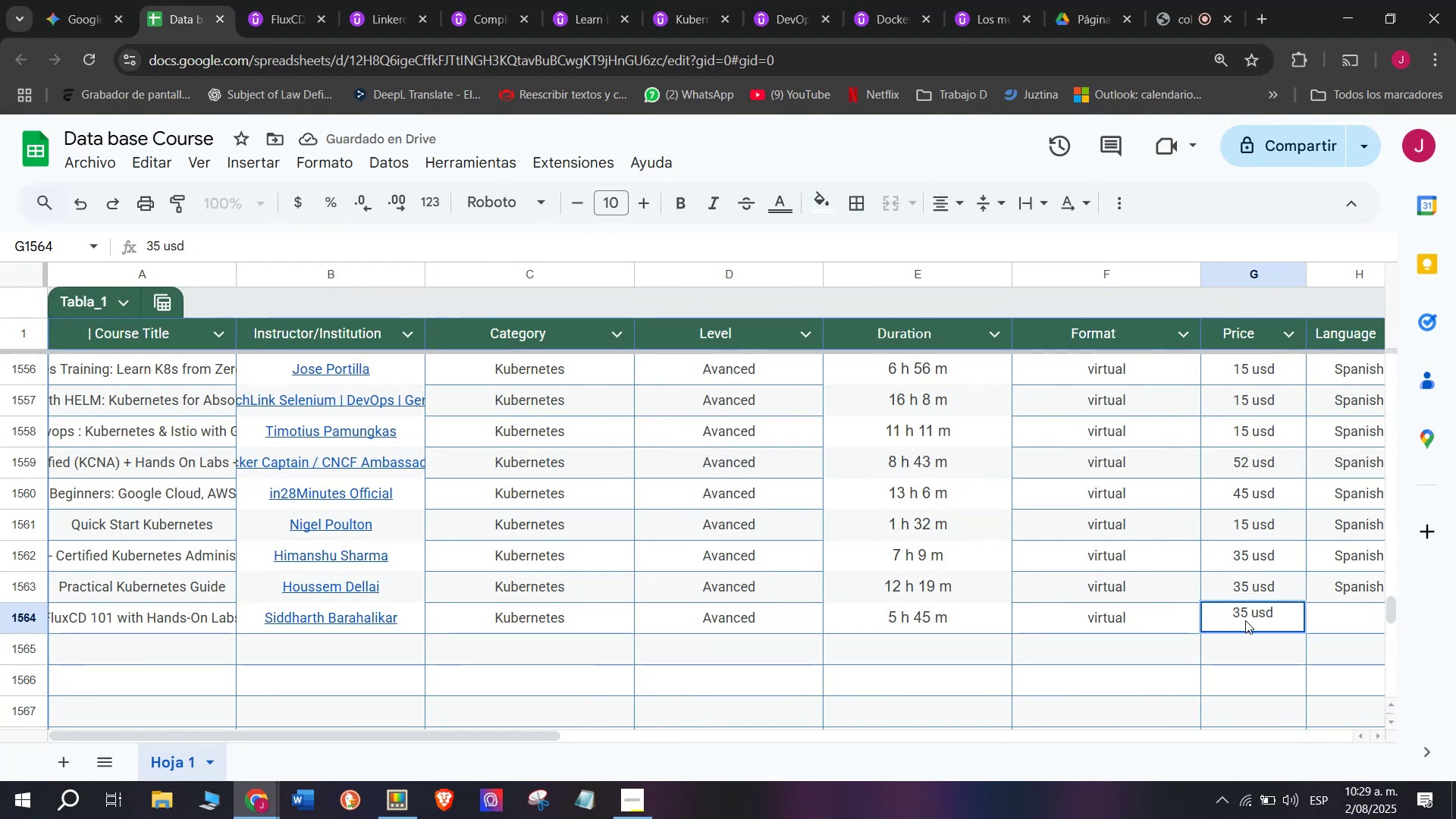 
left_click_drag(start_coordinate=[1247, 620], to_coordinate=[1229, 620])
 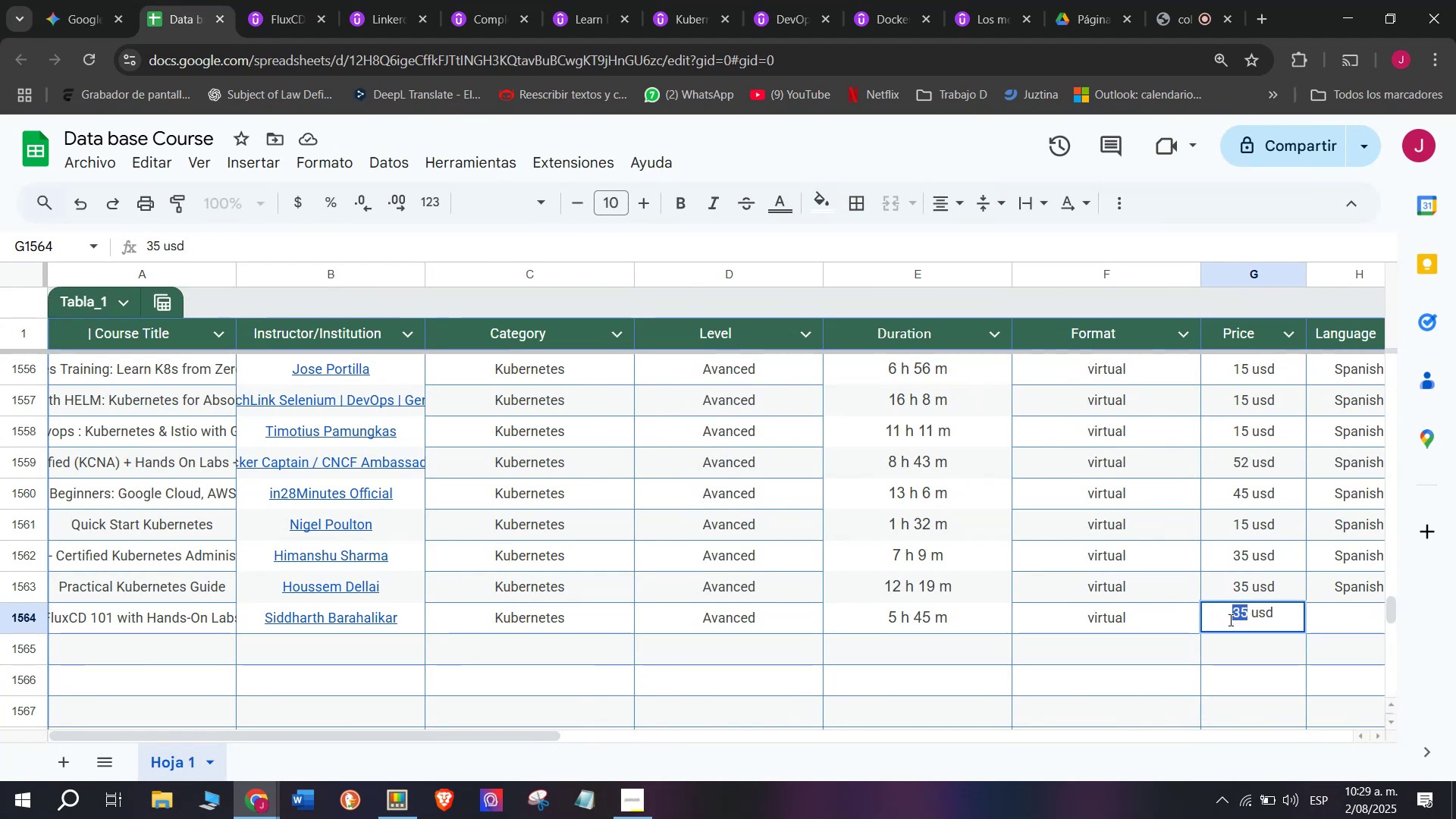 
type(45)
 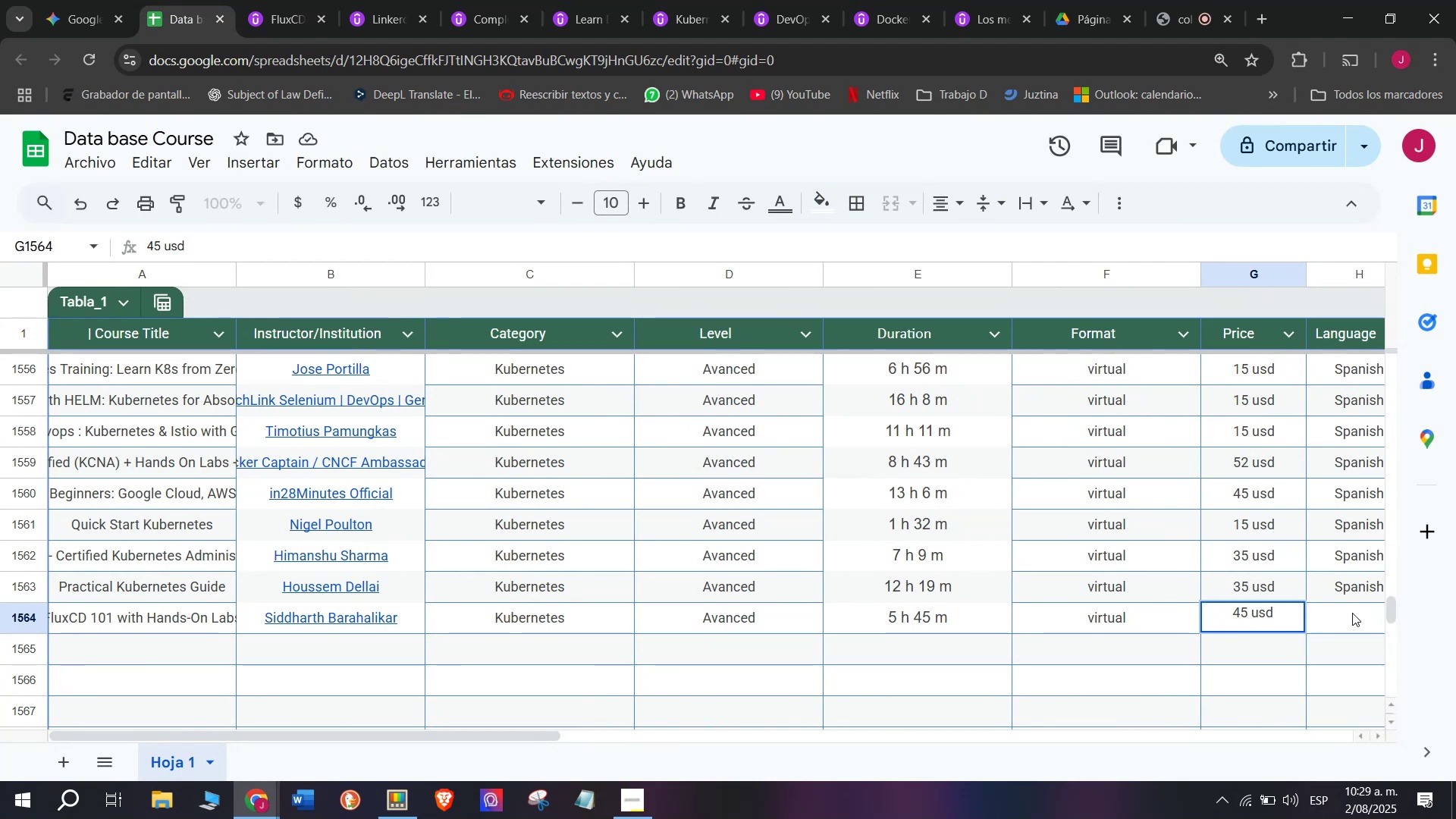 
left_click([1352, 613])
 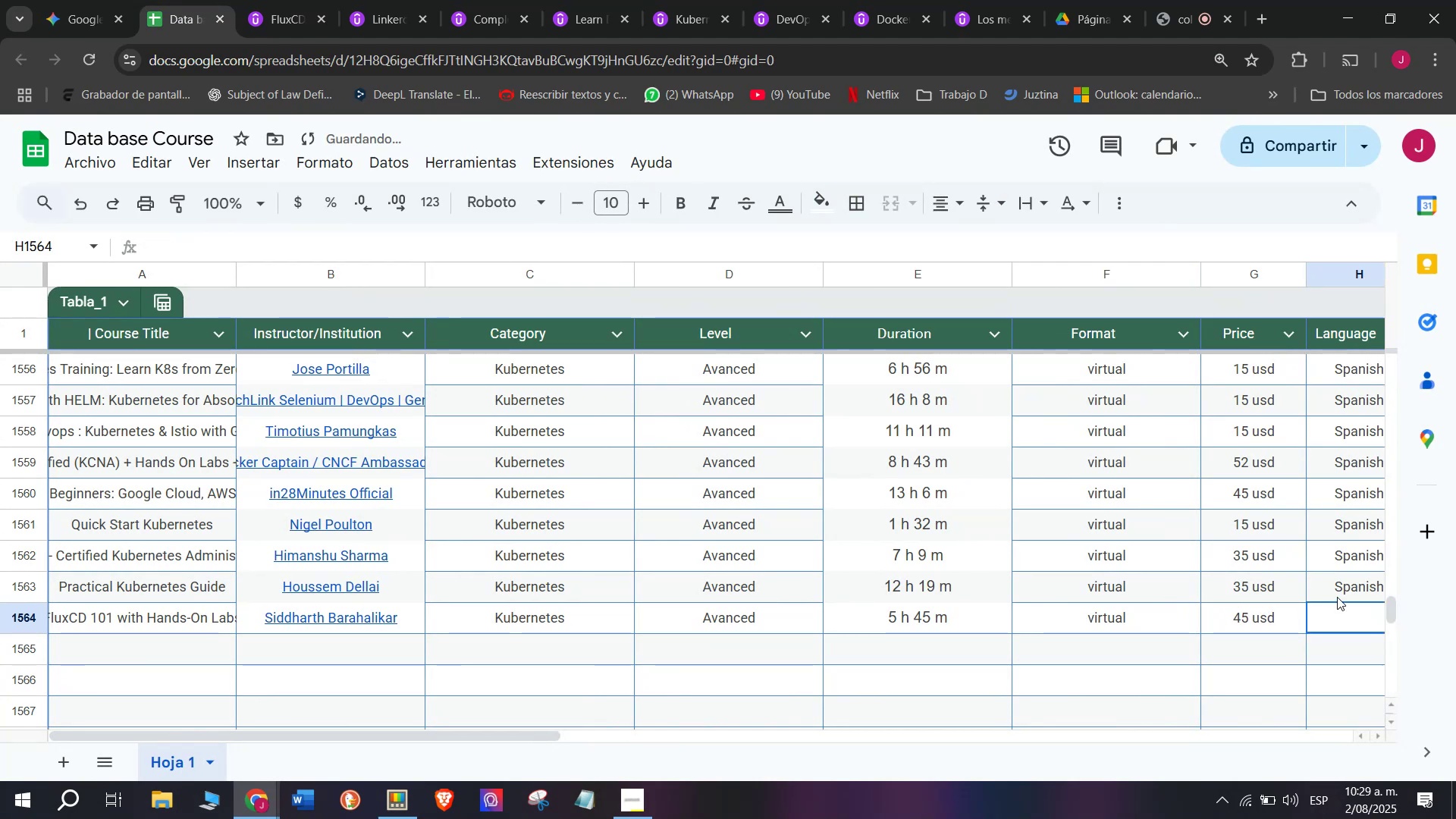 
left_click([1337, 597])
 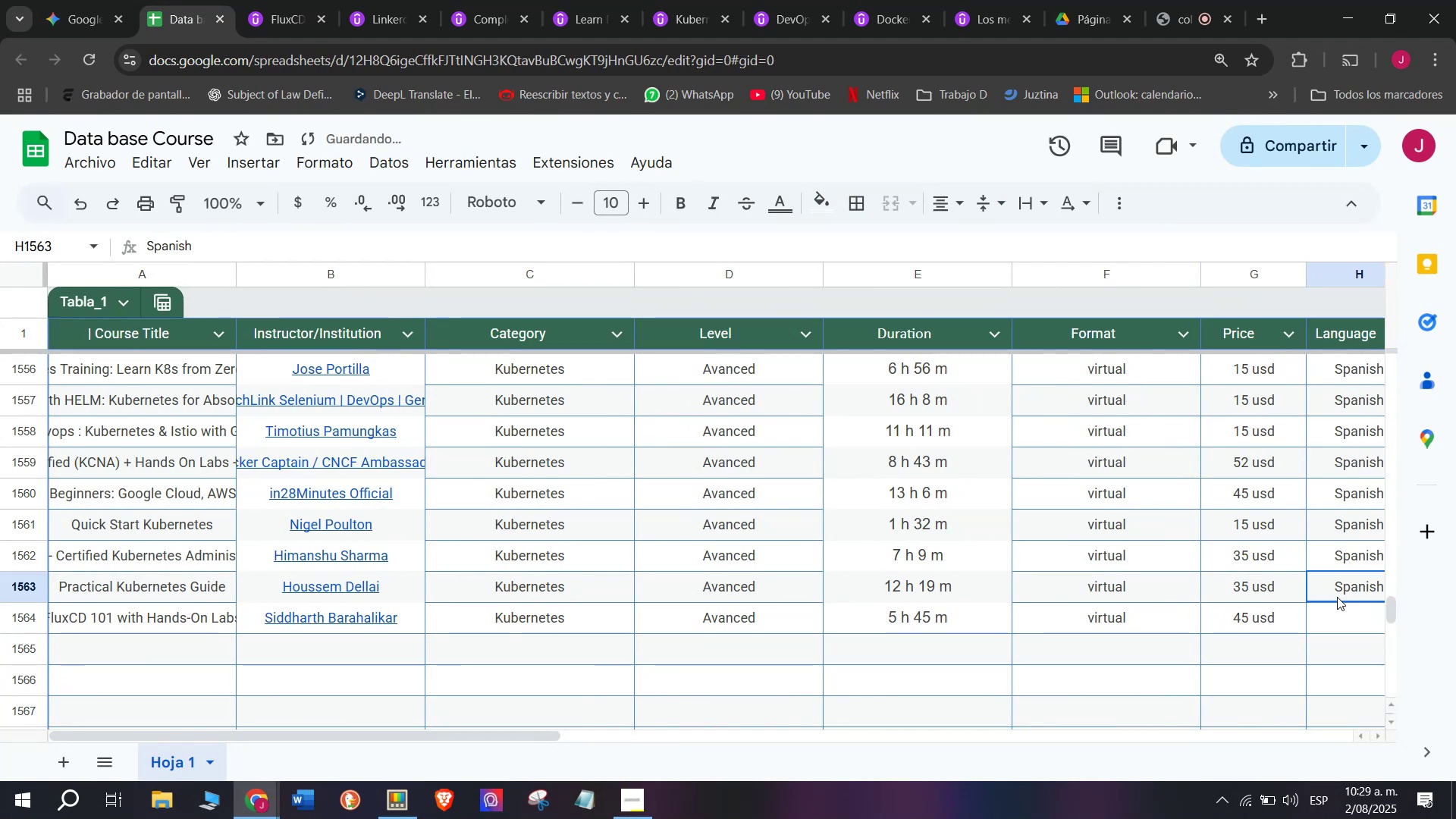 
key(Control+ControlLeft)
 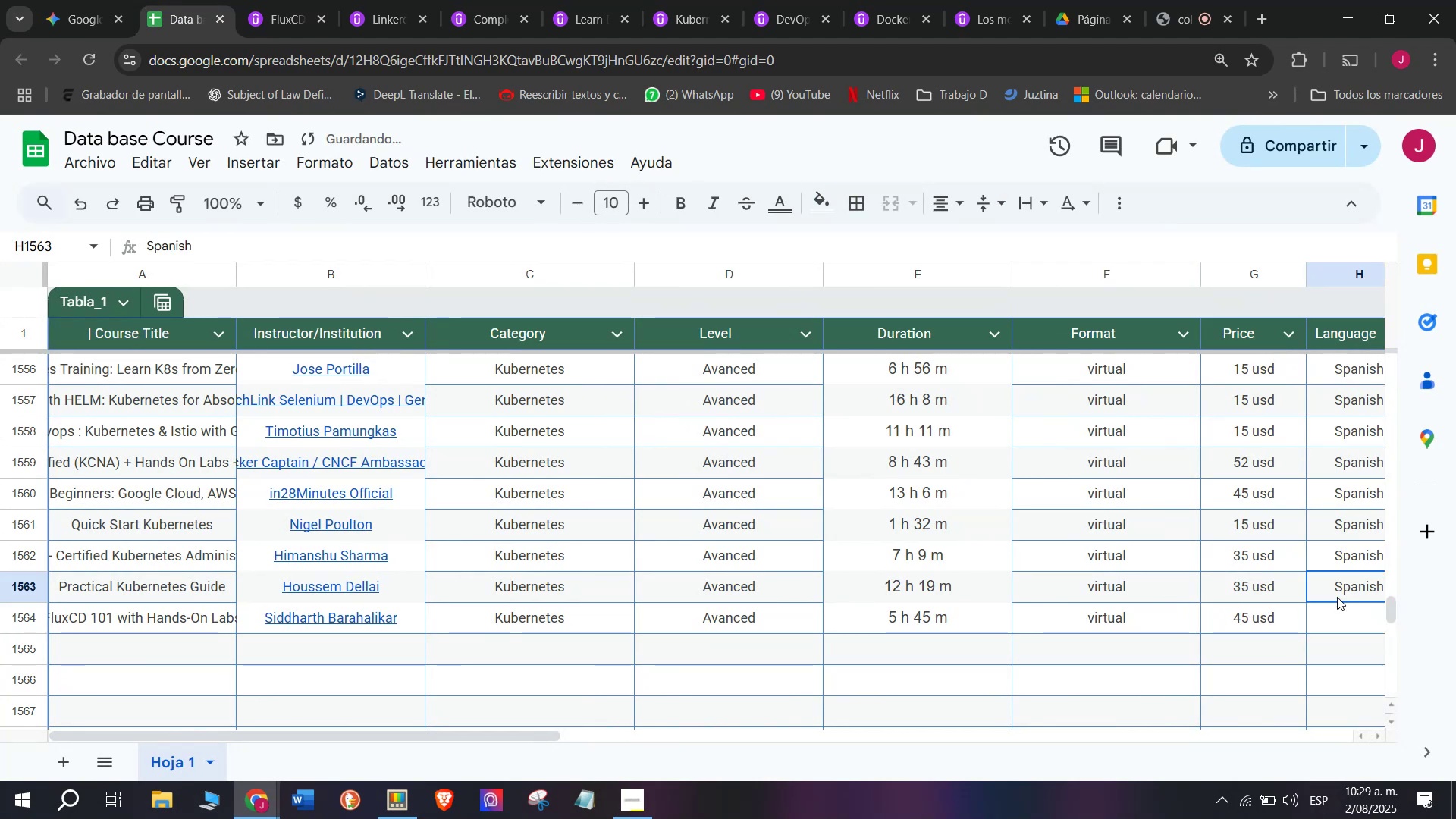 
key(Break)
 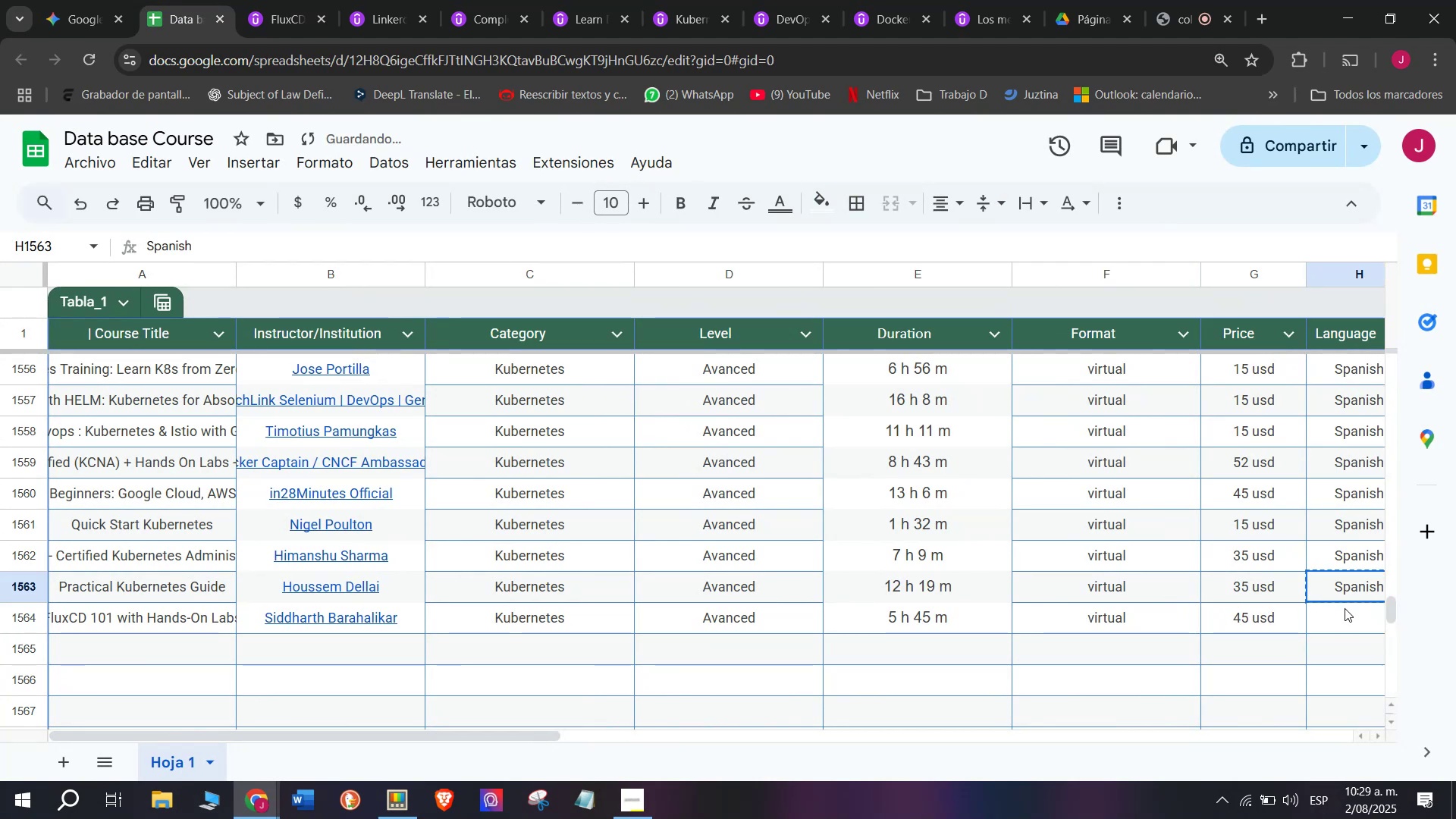 
key(Control+C)
 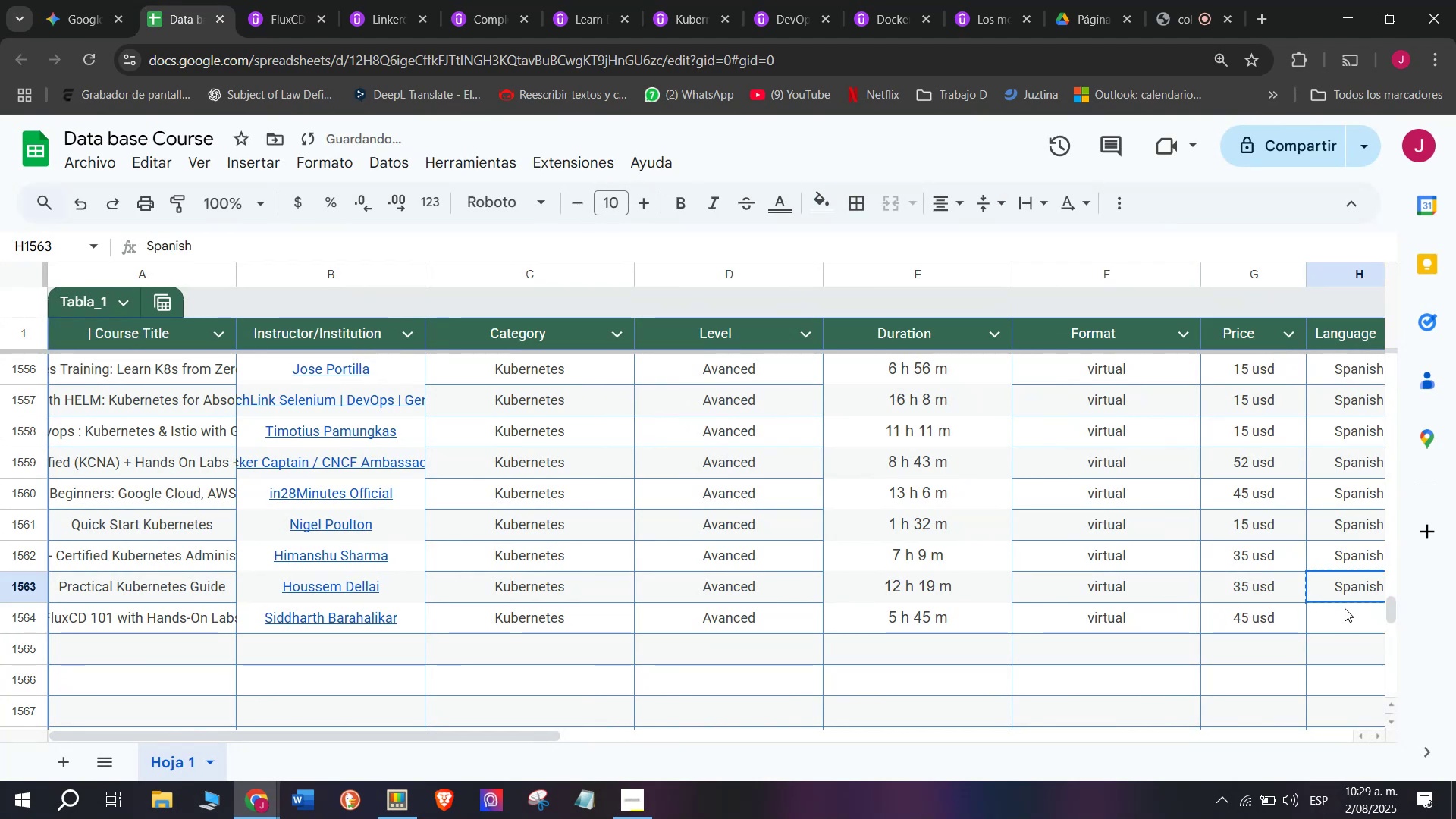 
left_click([1345, 608])
 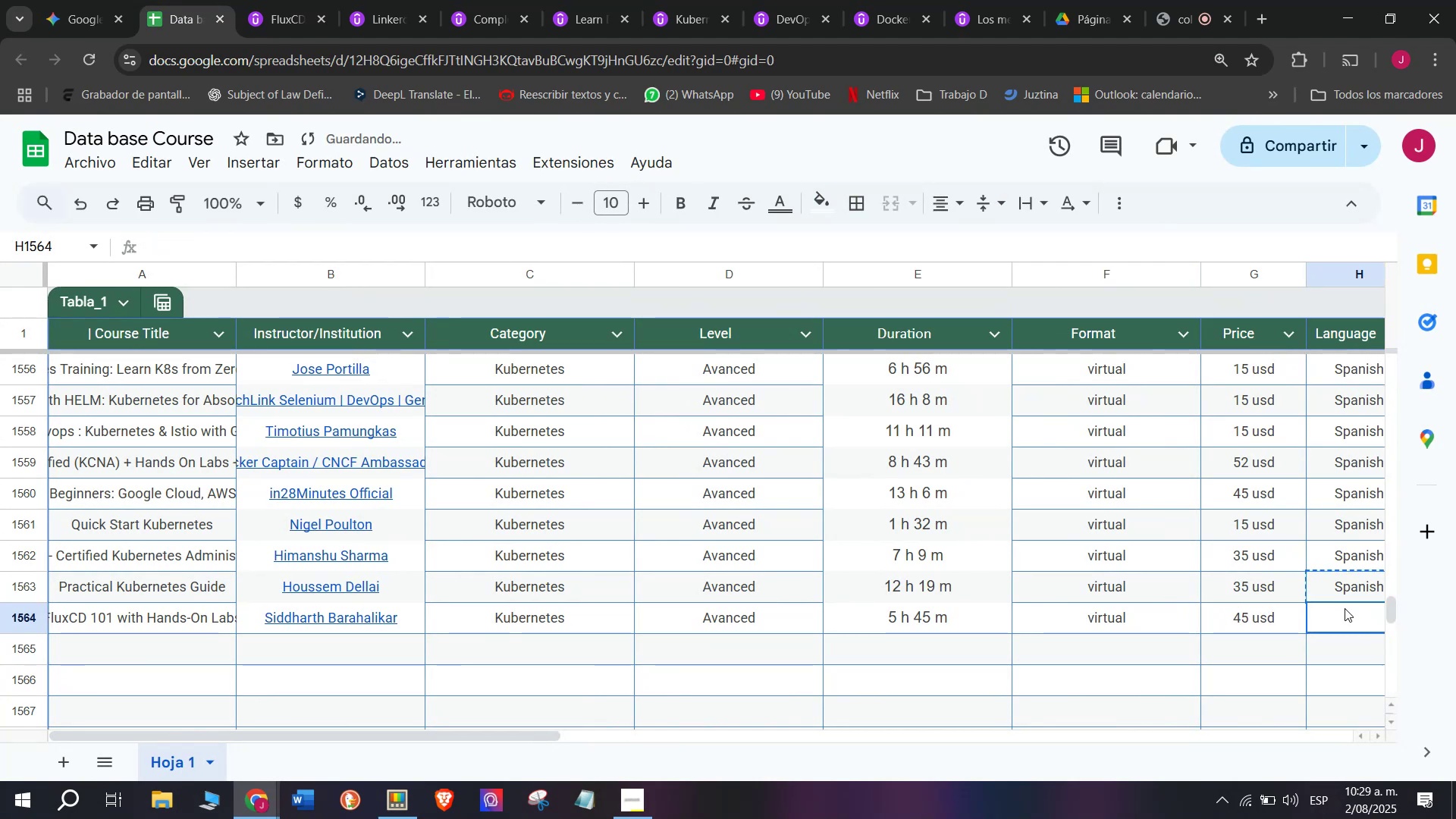 
key(Z)
 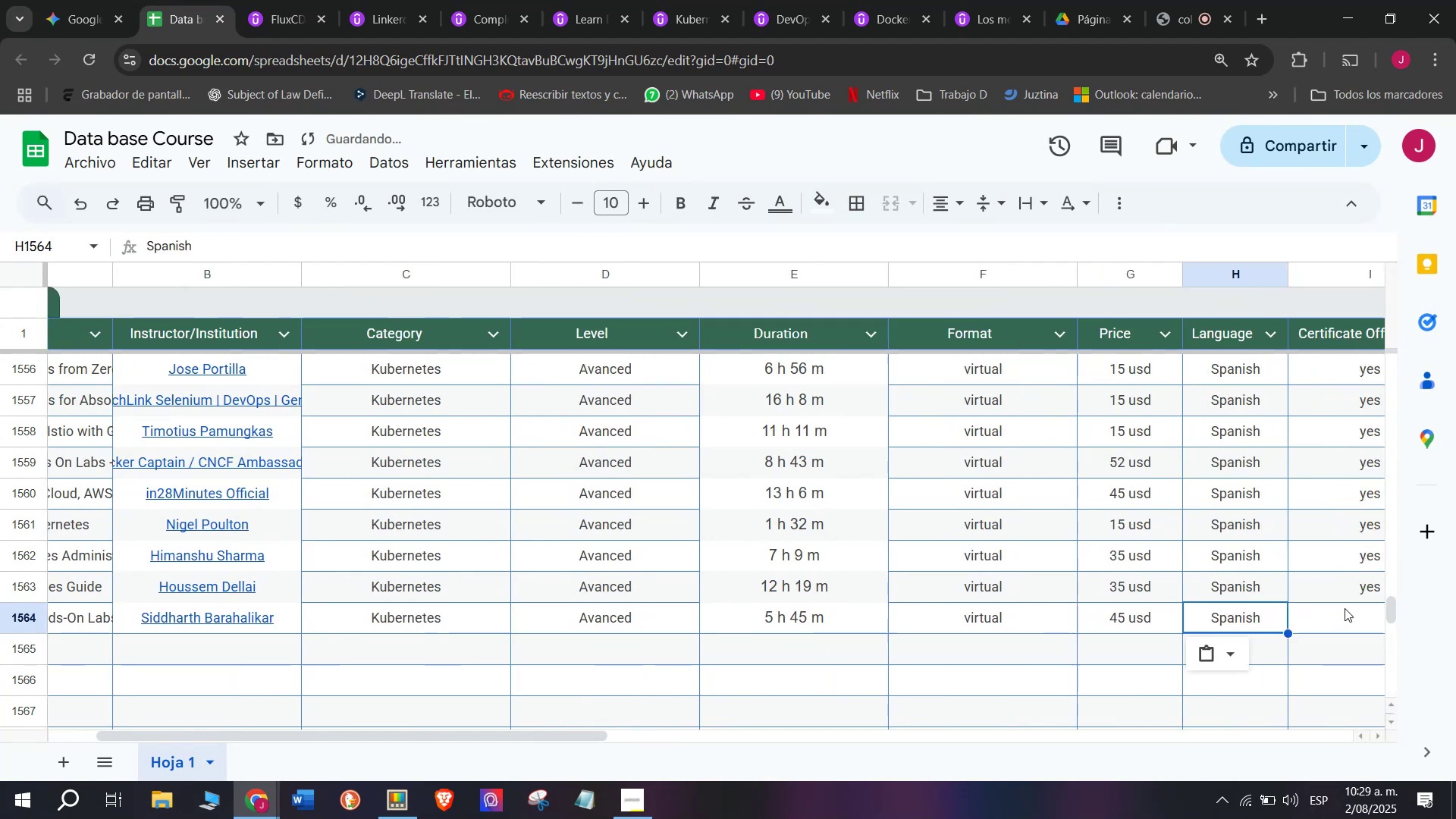 
key(Control+ControlLeft)
 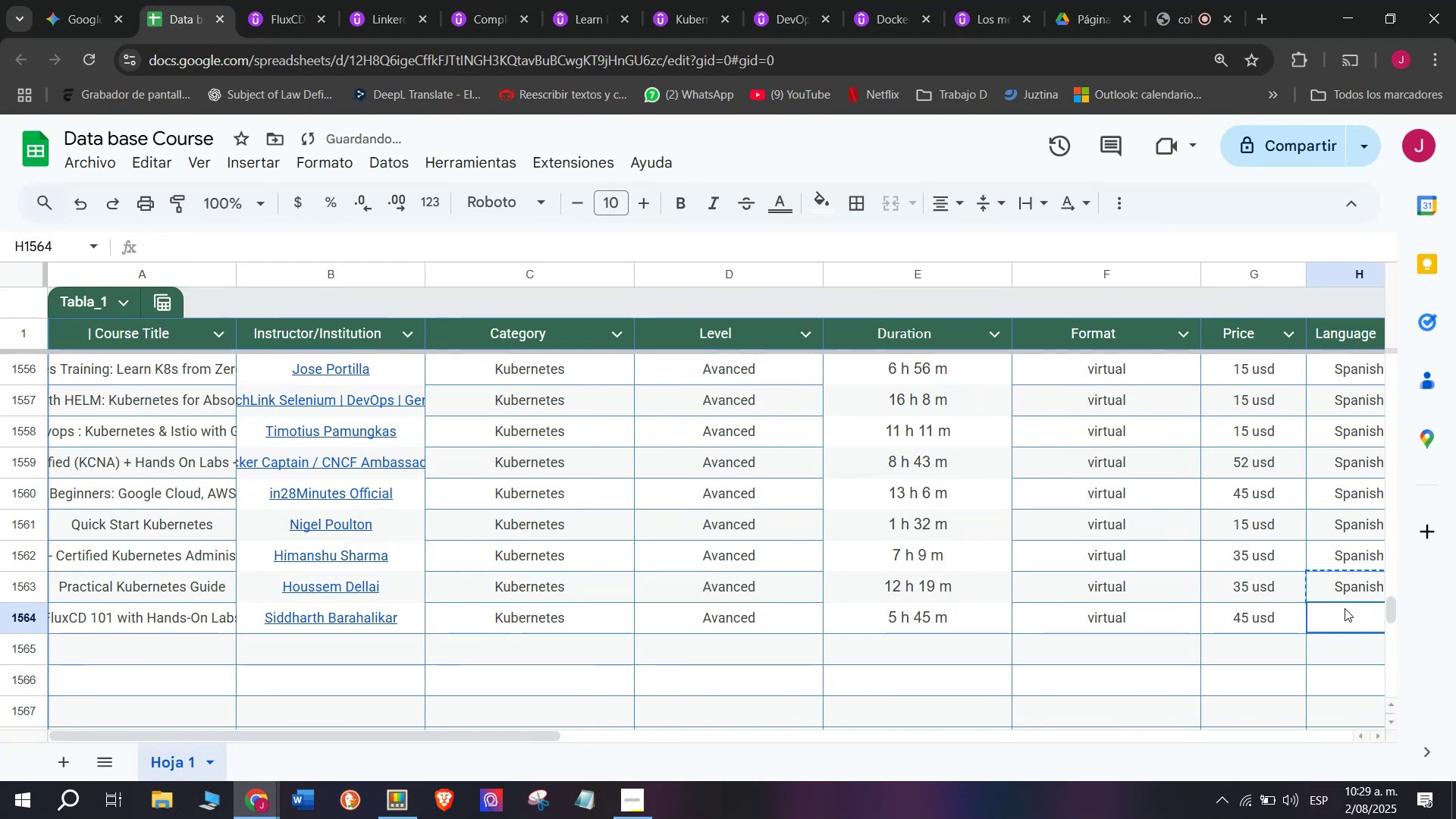 
key(Control+V)
 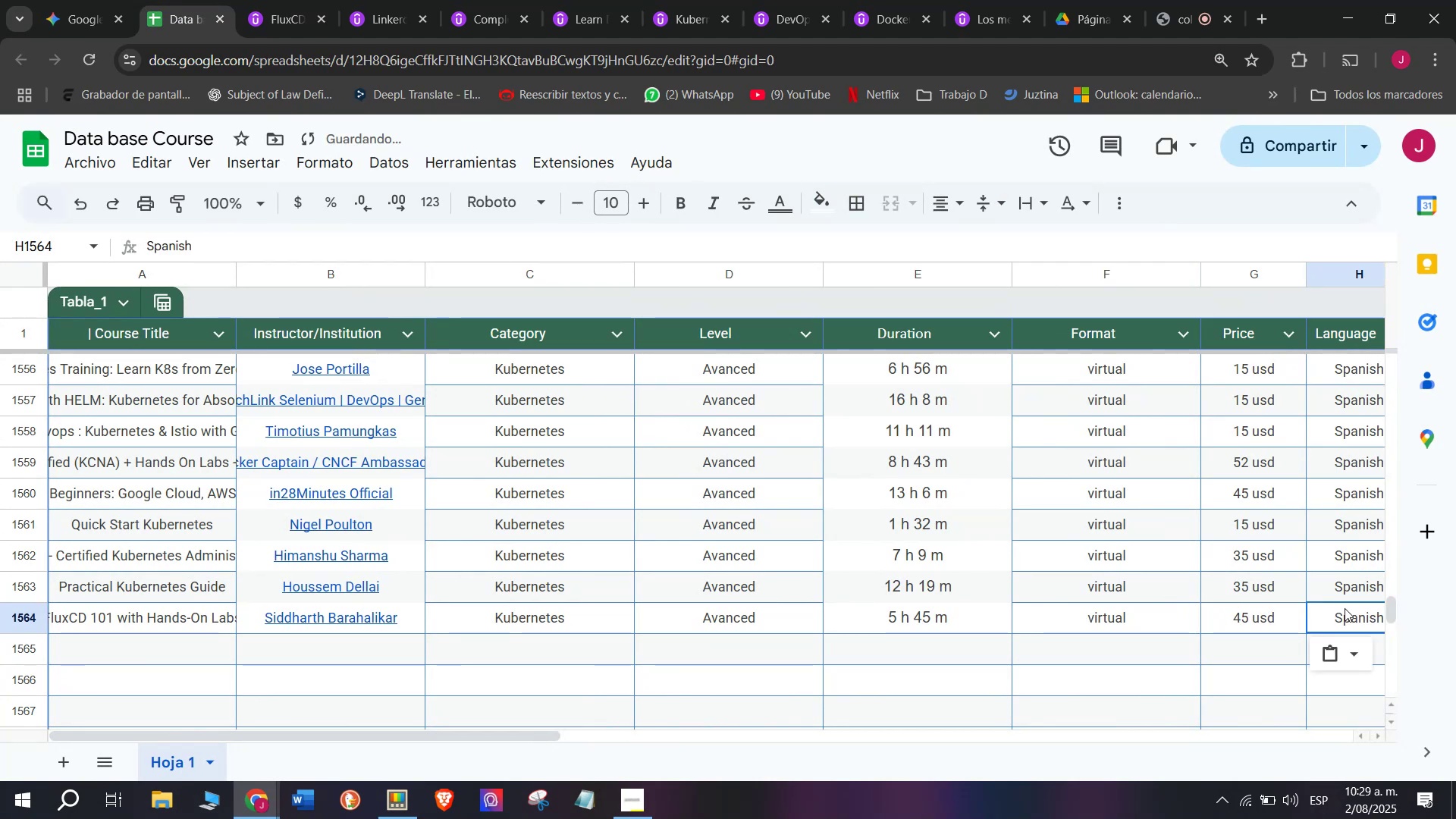 
scroll: coordinate [413, 632], scroll_direction: down, amount: 3.0
 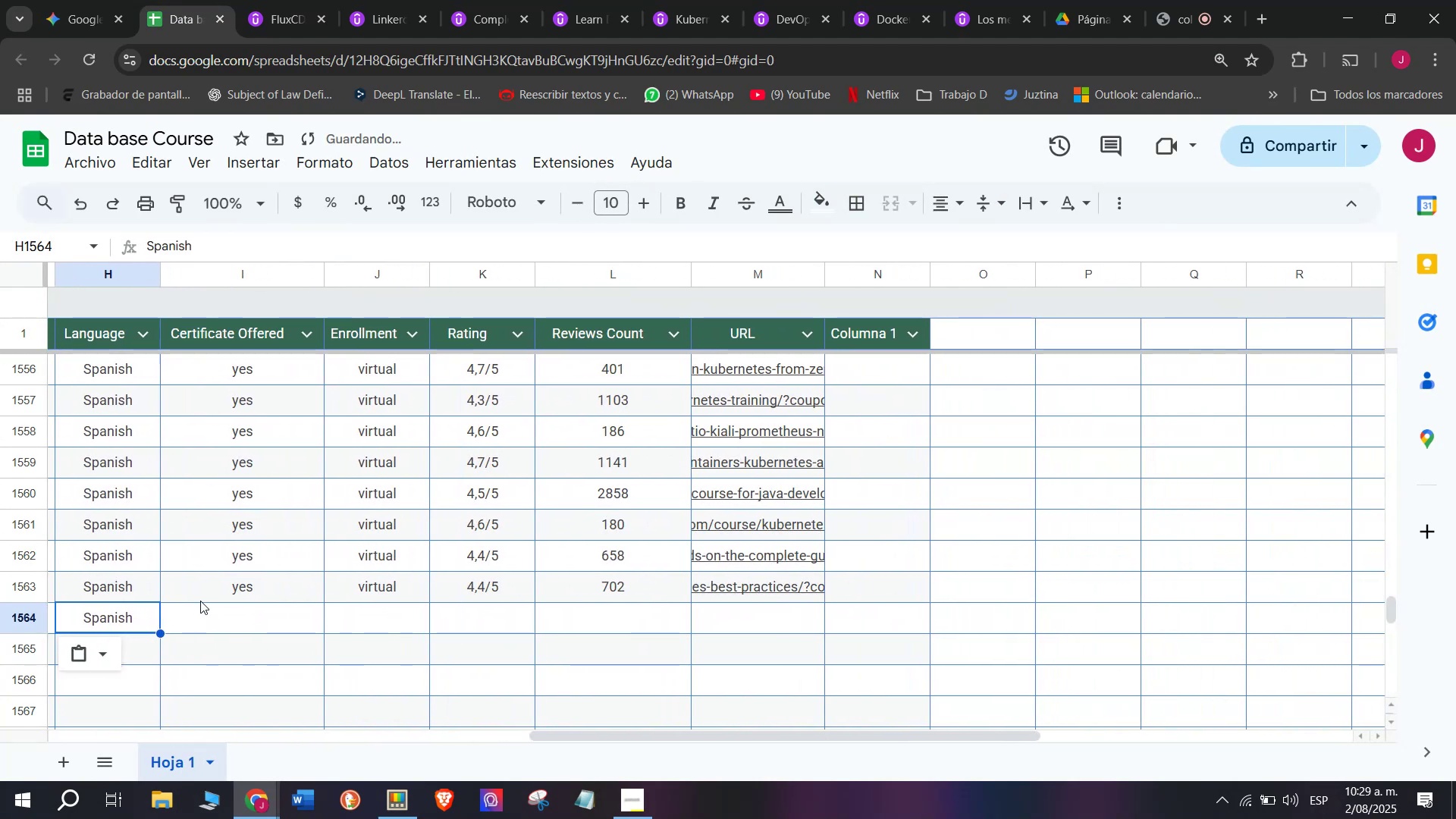 
left_click([202, 597])
 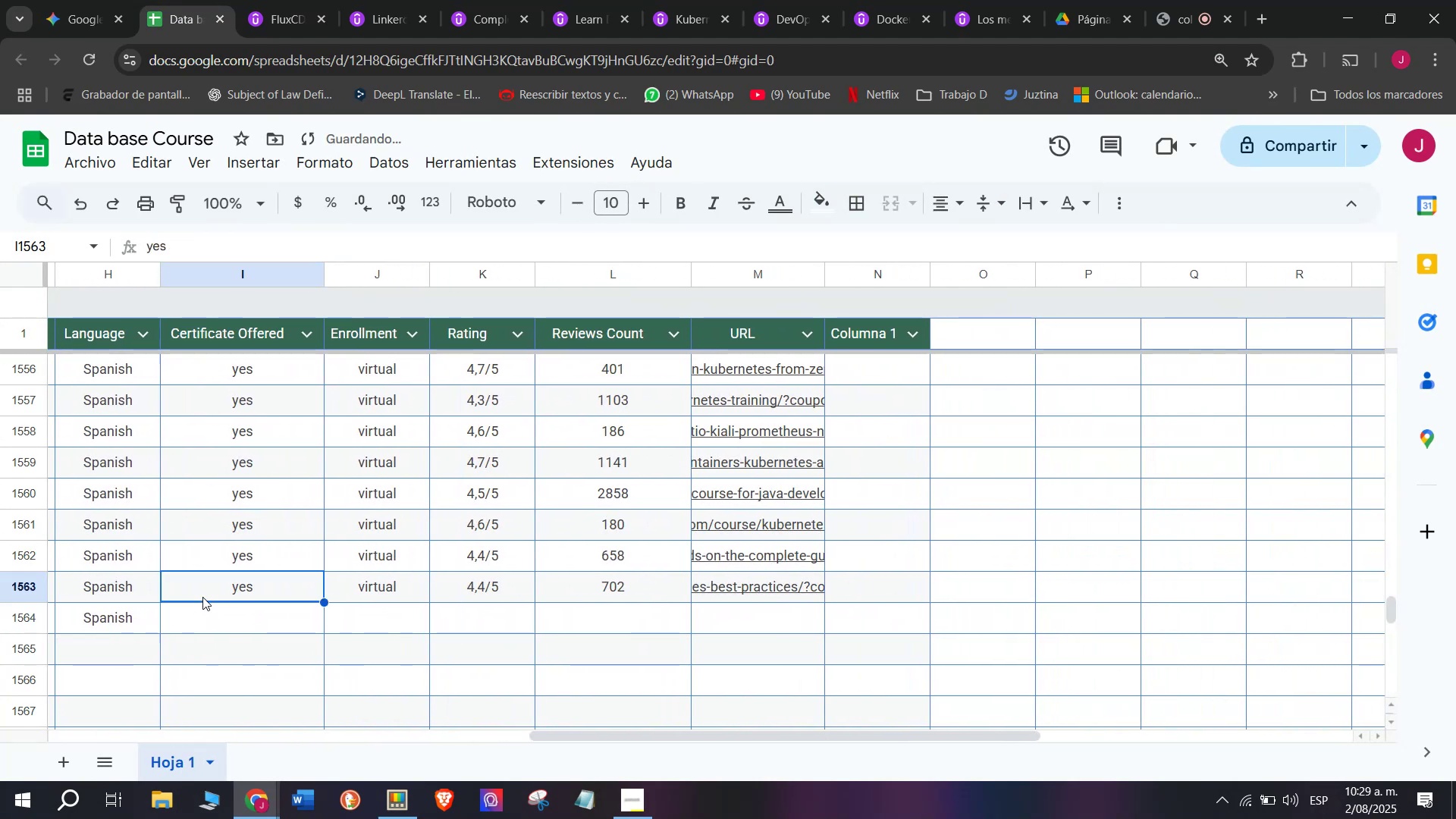 
key(Break)
 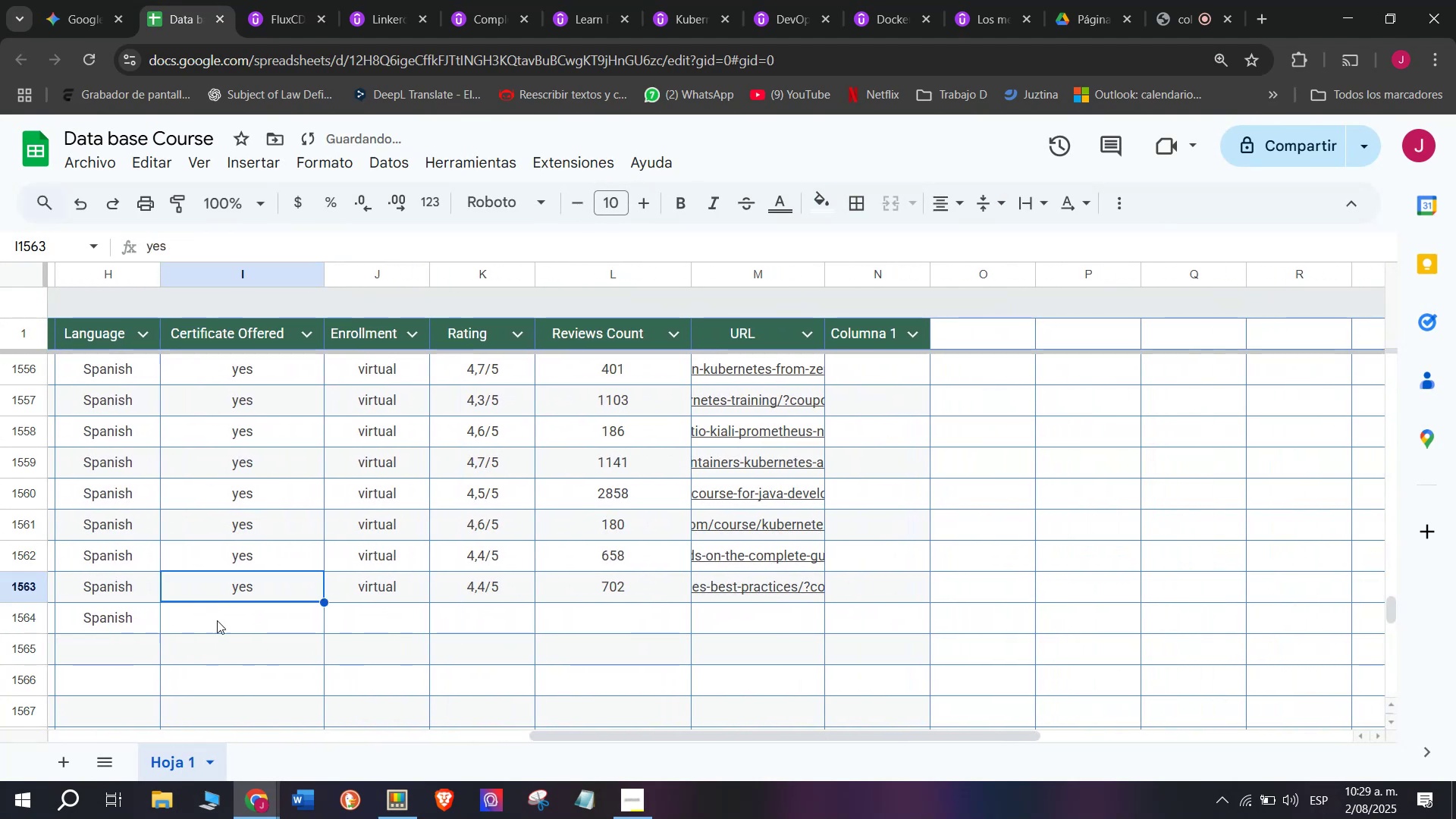 
key(Control+ControlLeft)
 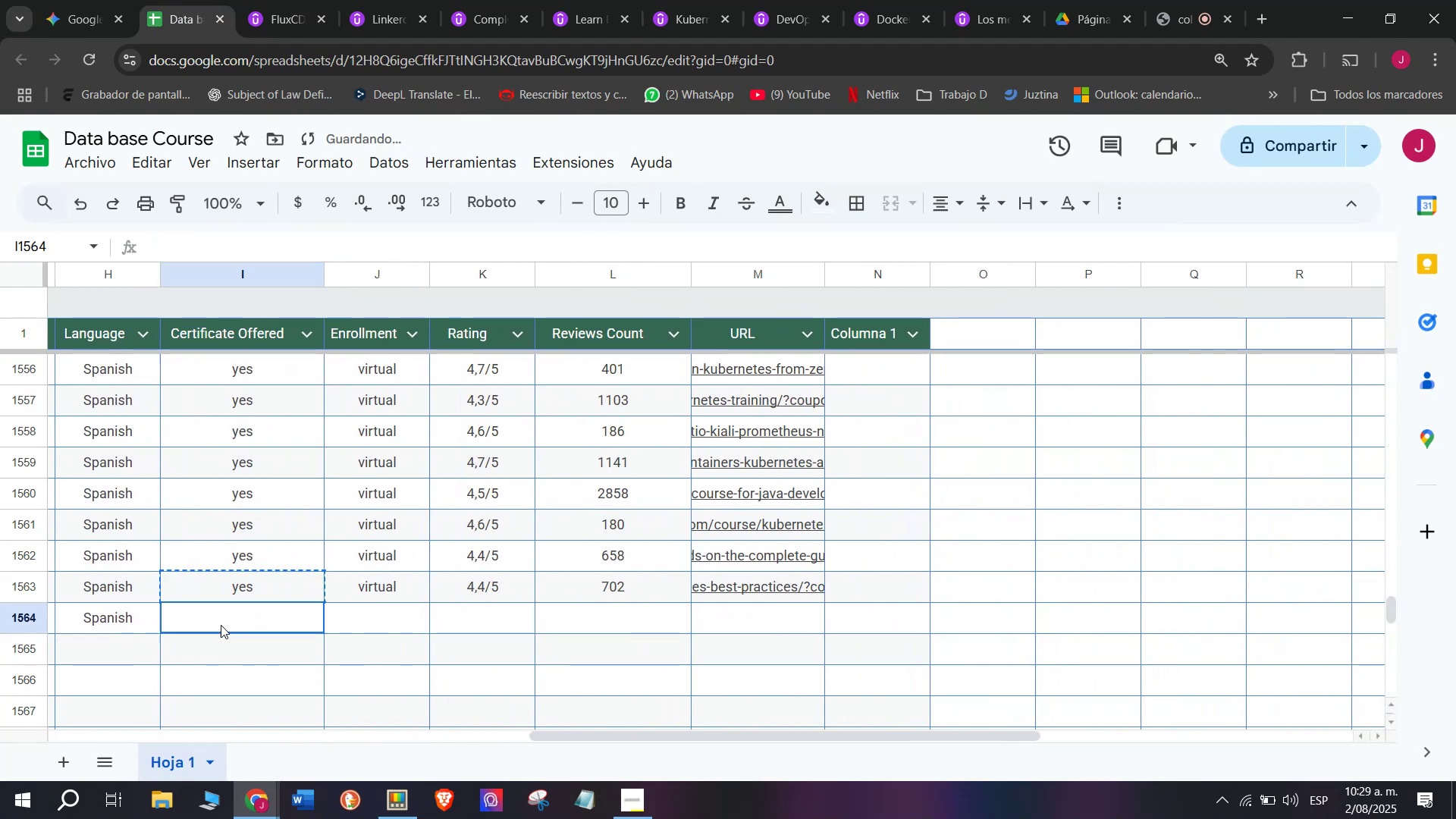 
key(Control+C)
 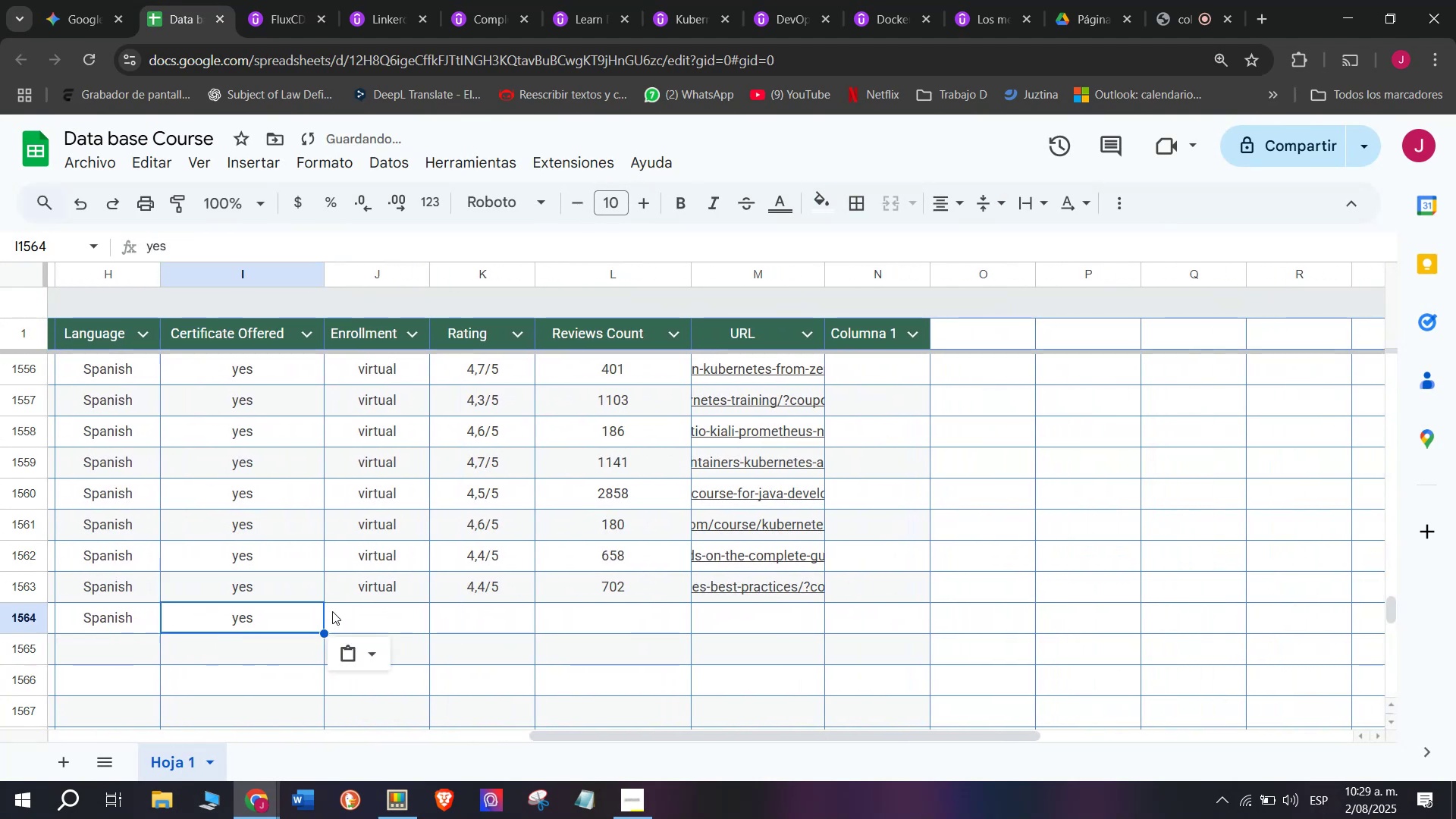 
key(Z)
 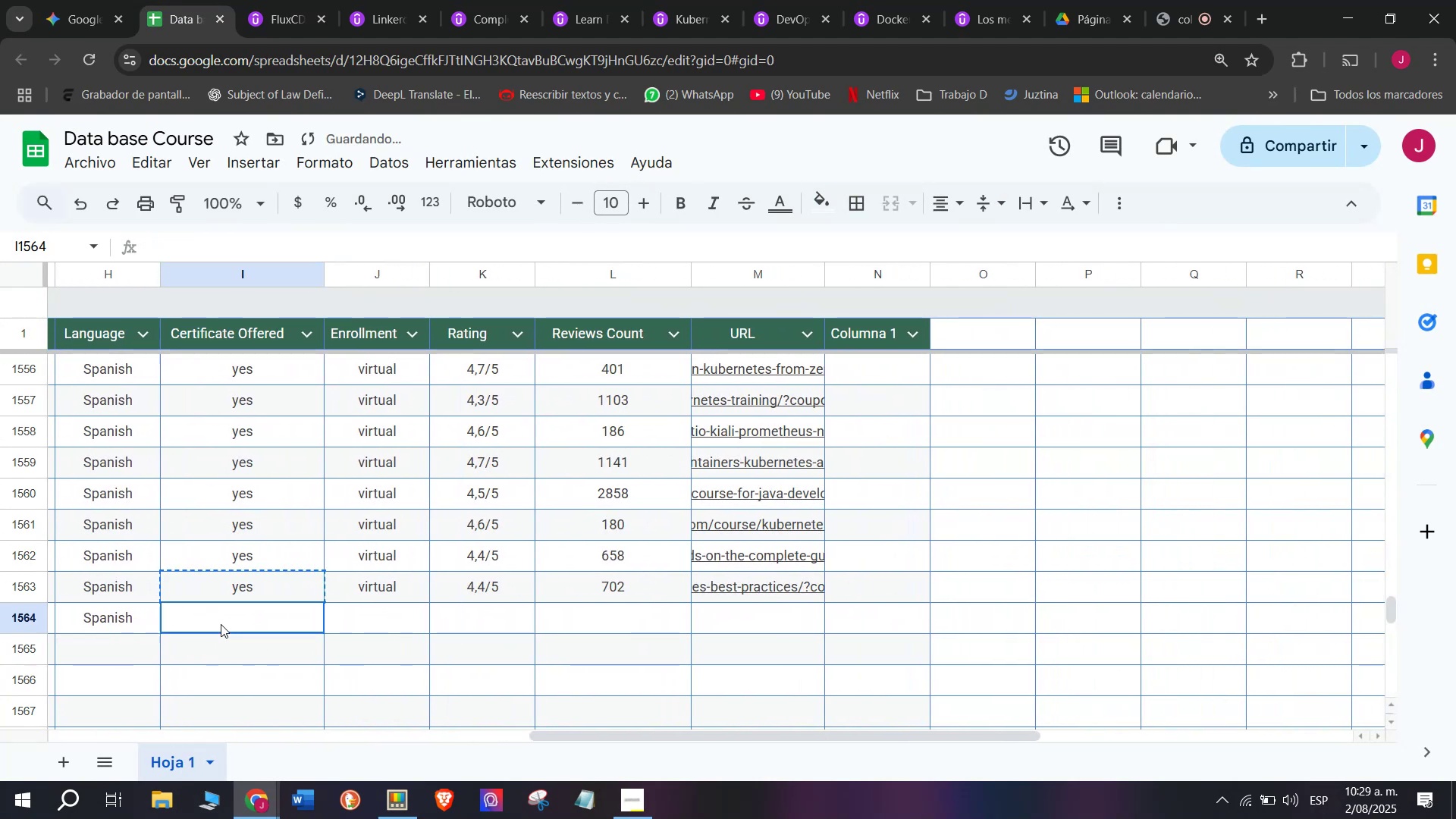 
key(Control+ControlLeft)
 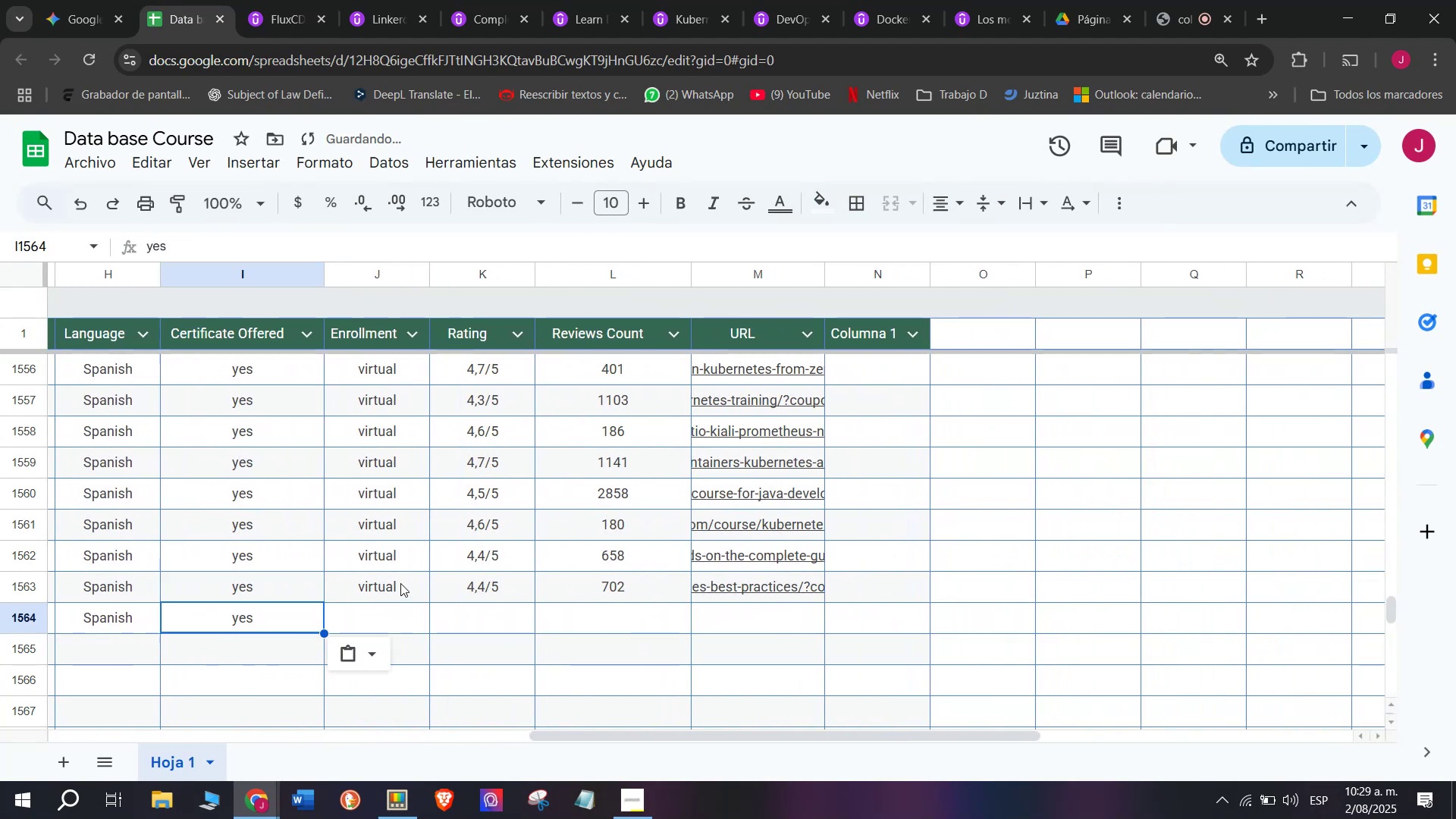 
key(Control+V)
 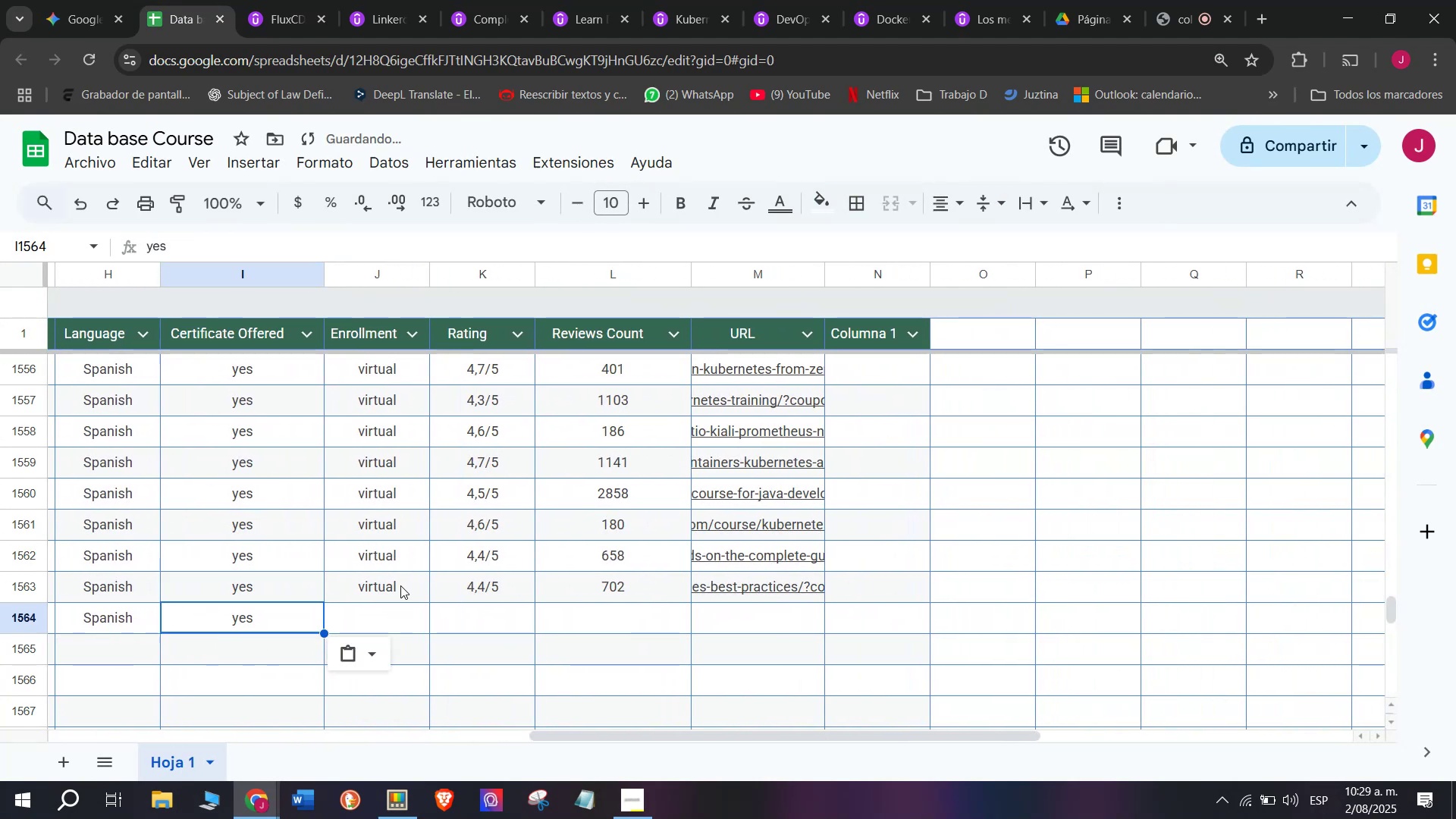 
left_click([400, 583])
 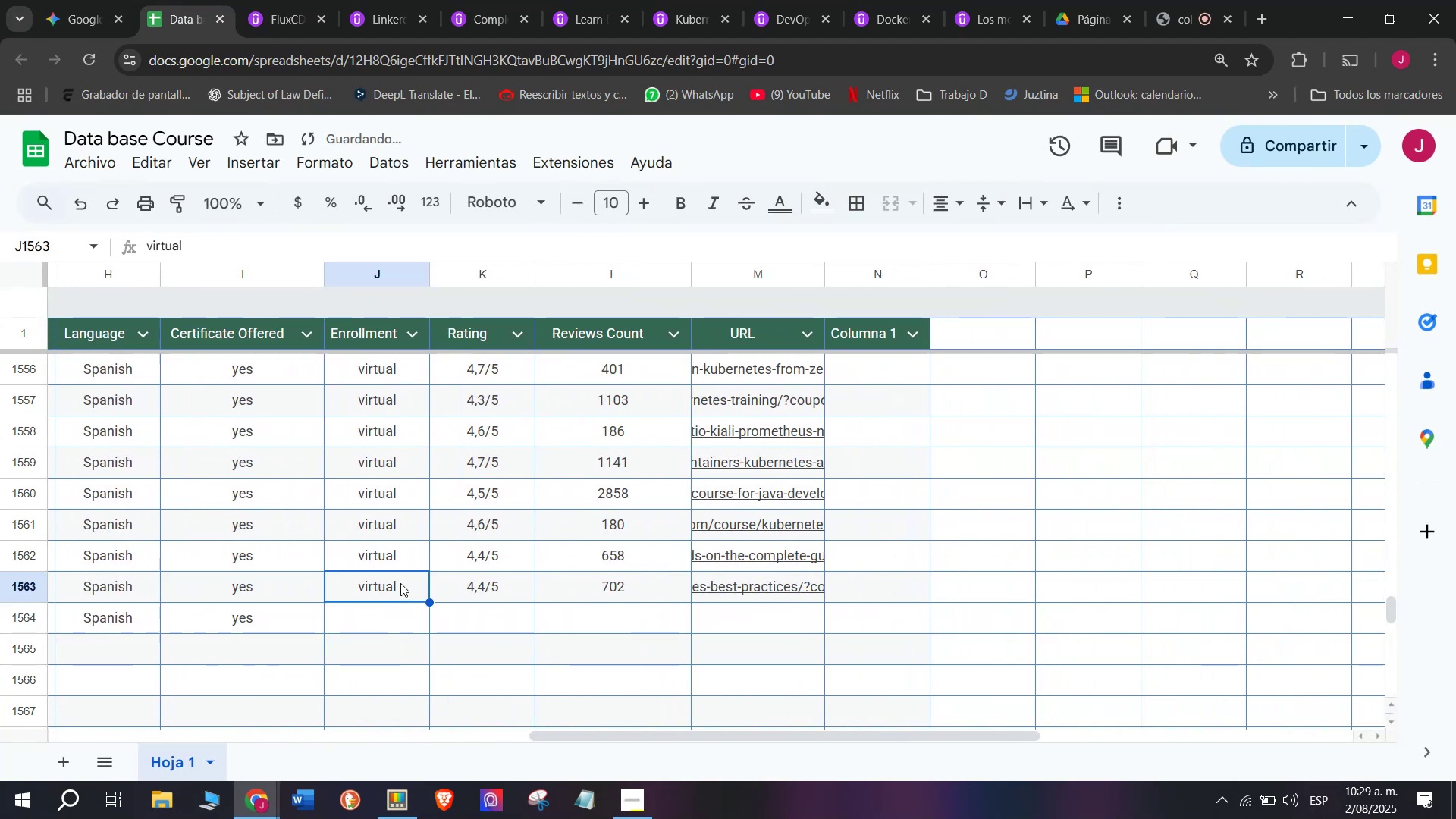 
key(Break)
 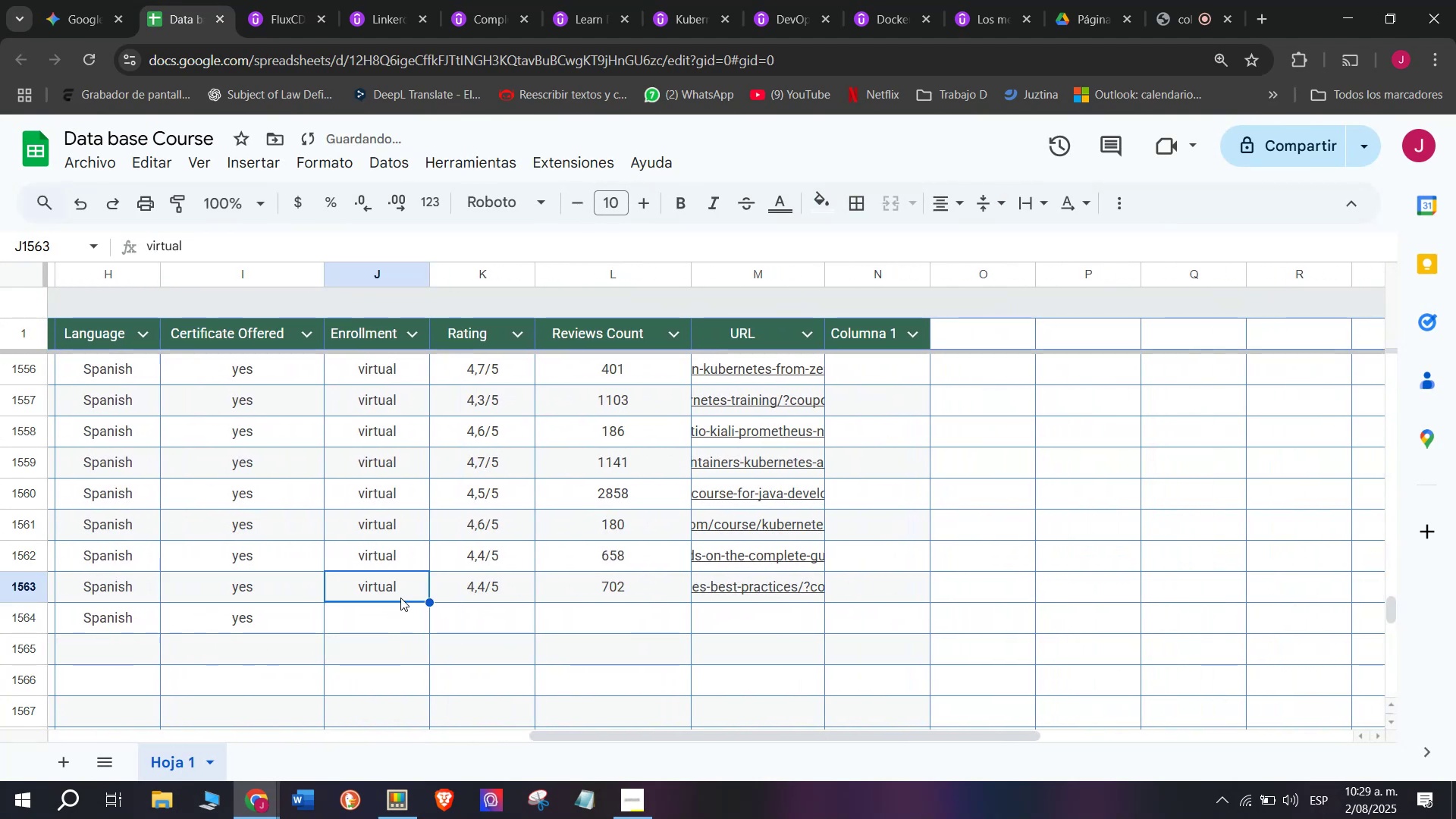 
key(Control+ControlLeft)
 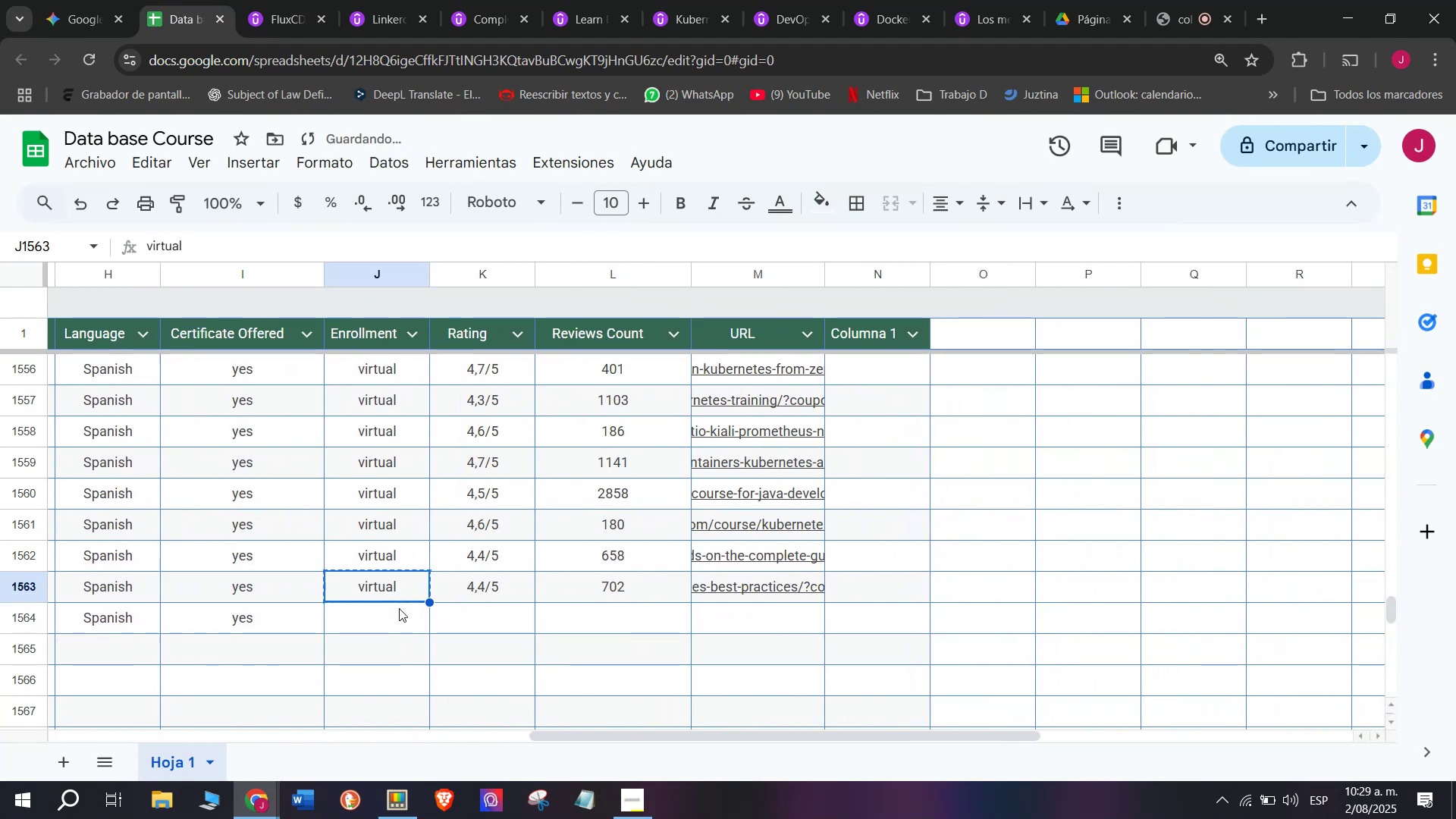 
key(Control+C)
 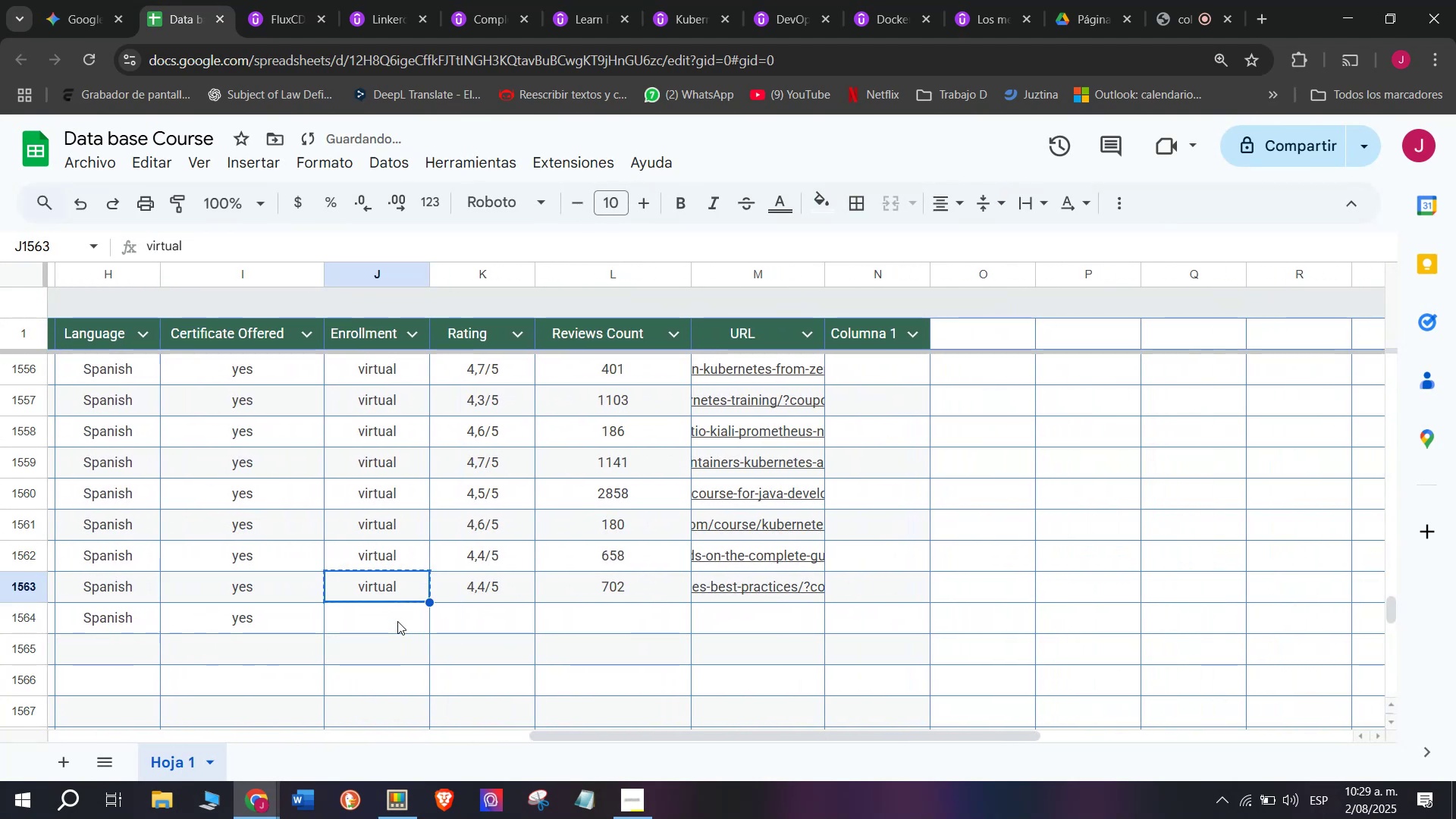 
double_click([397, 621])
 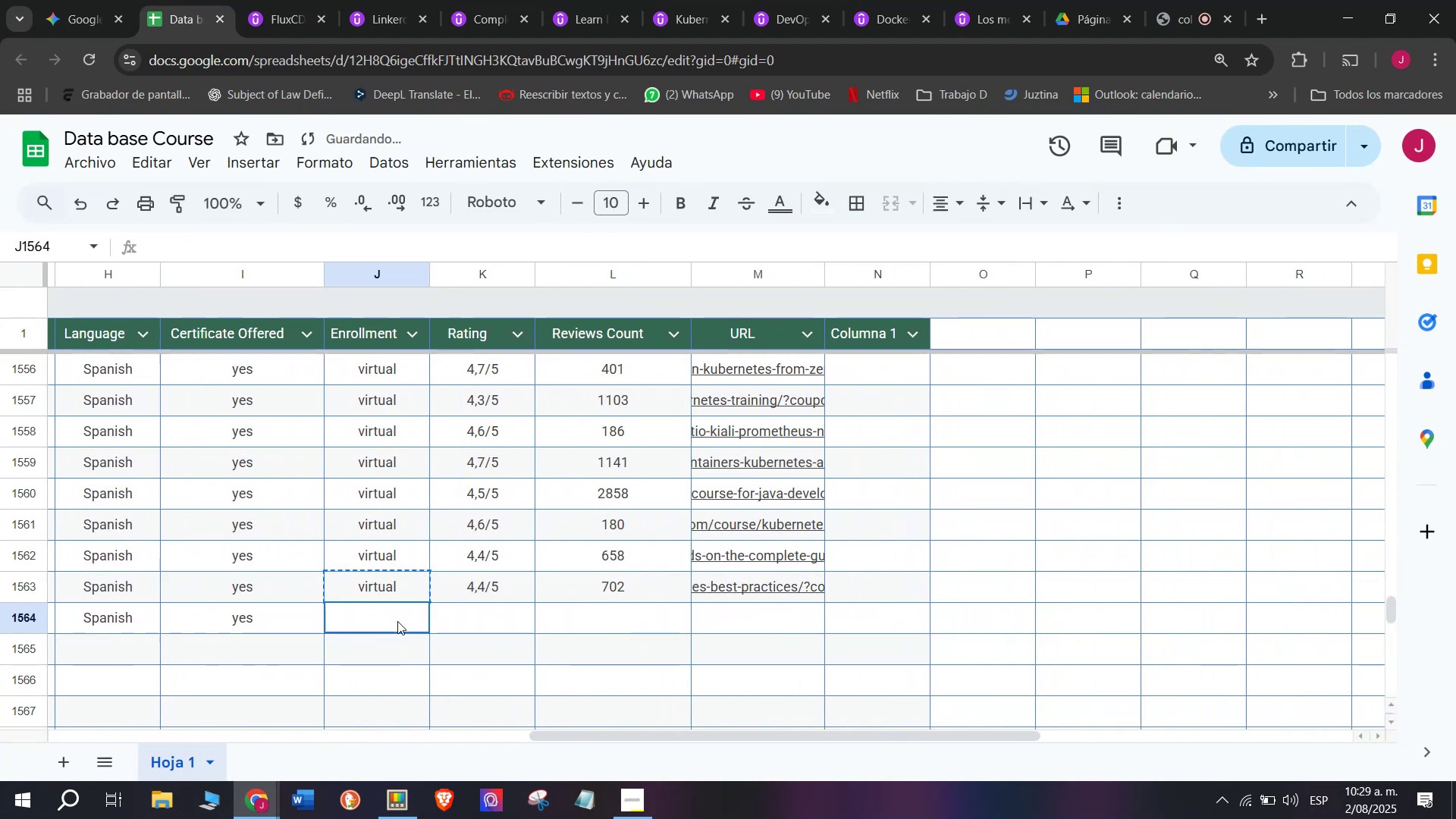 
key(Z)
 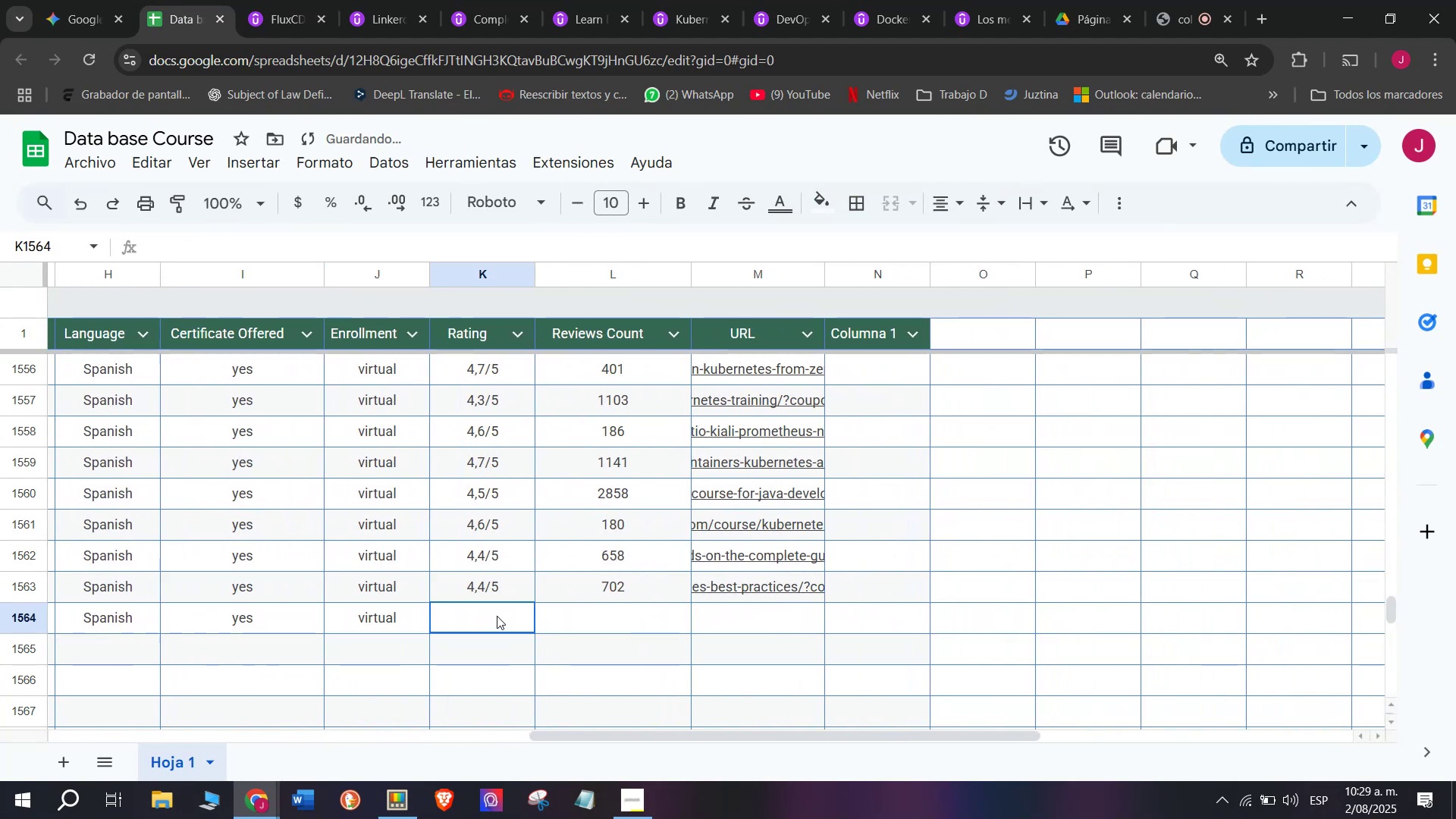 
key(Control+ControlLeft)
 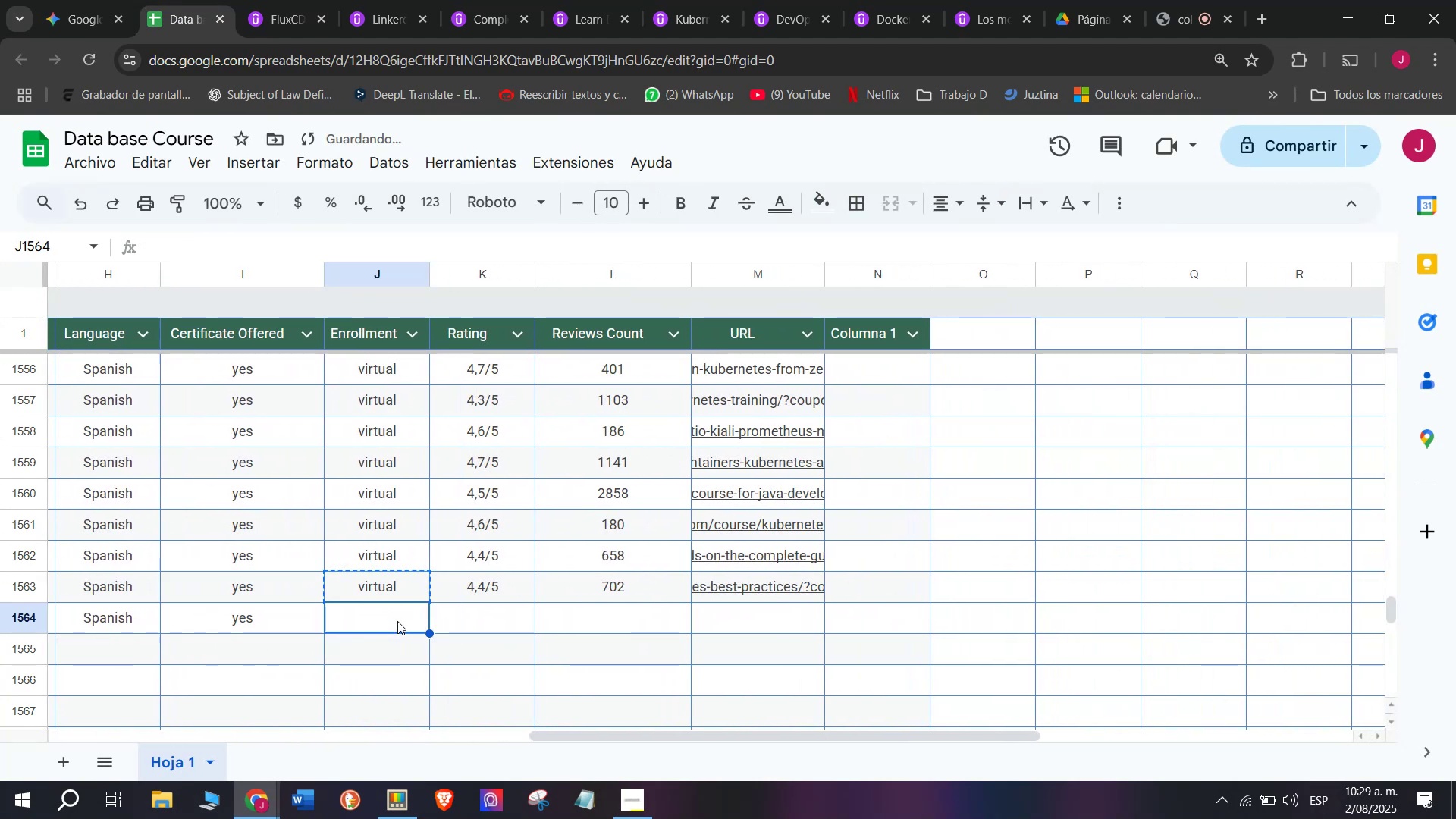 
key(Control+V)
 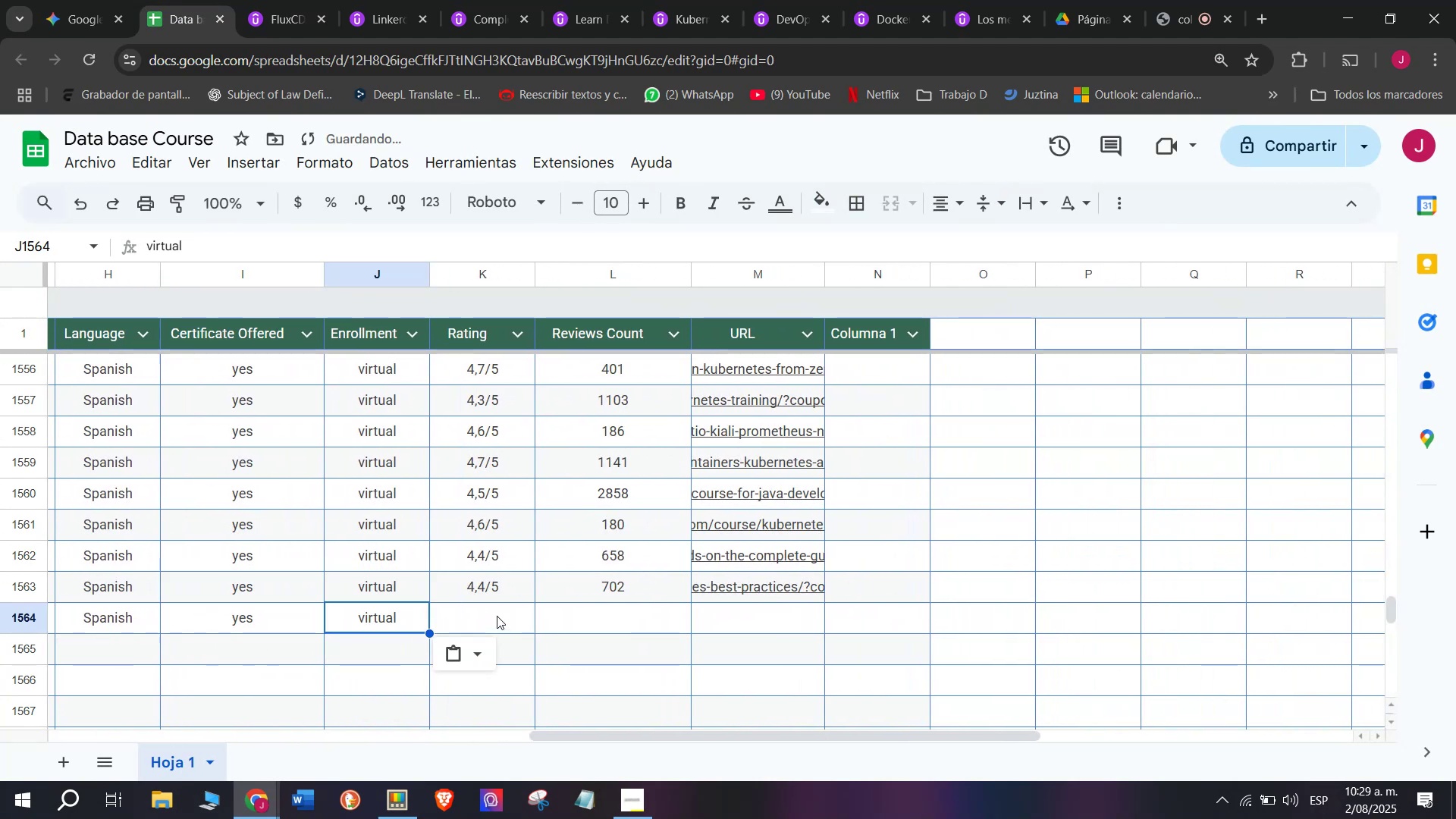 
triple_click([497, 616])
 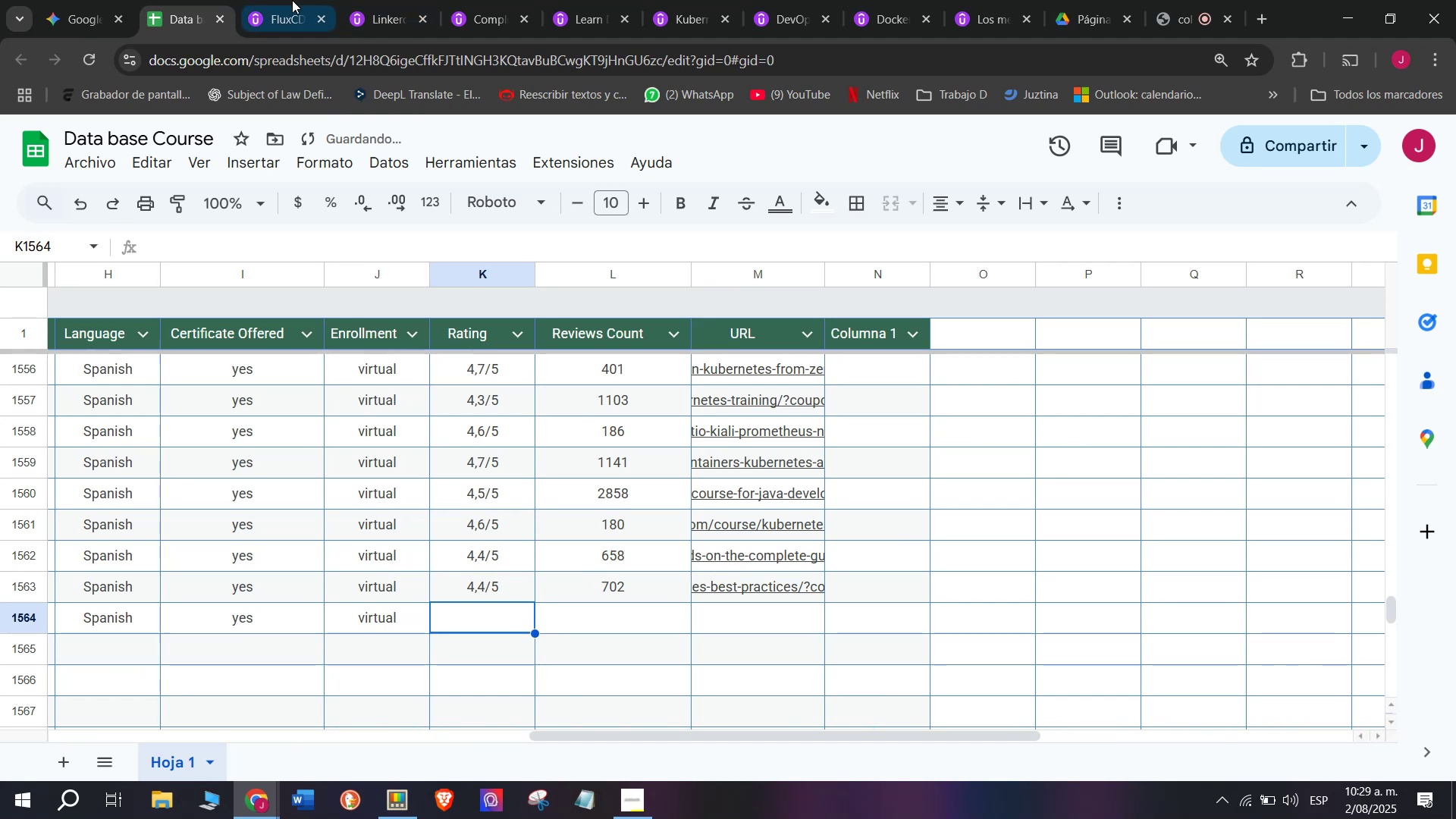 
left_click([287, 0])
 